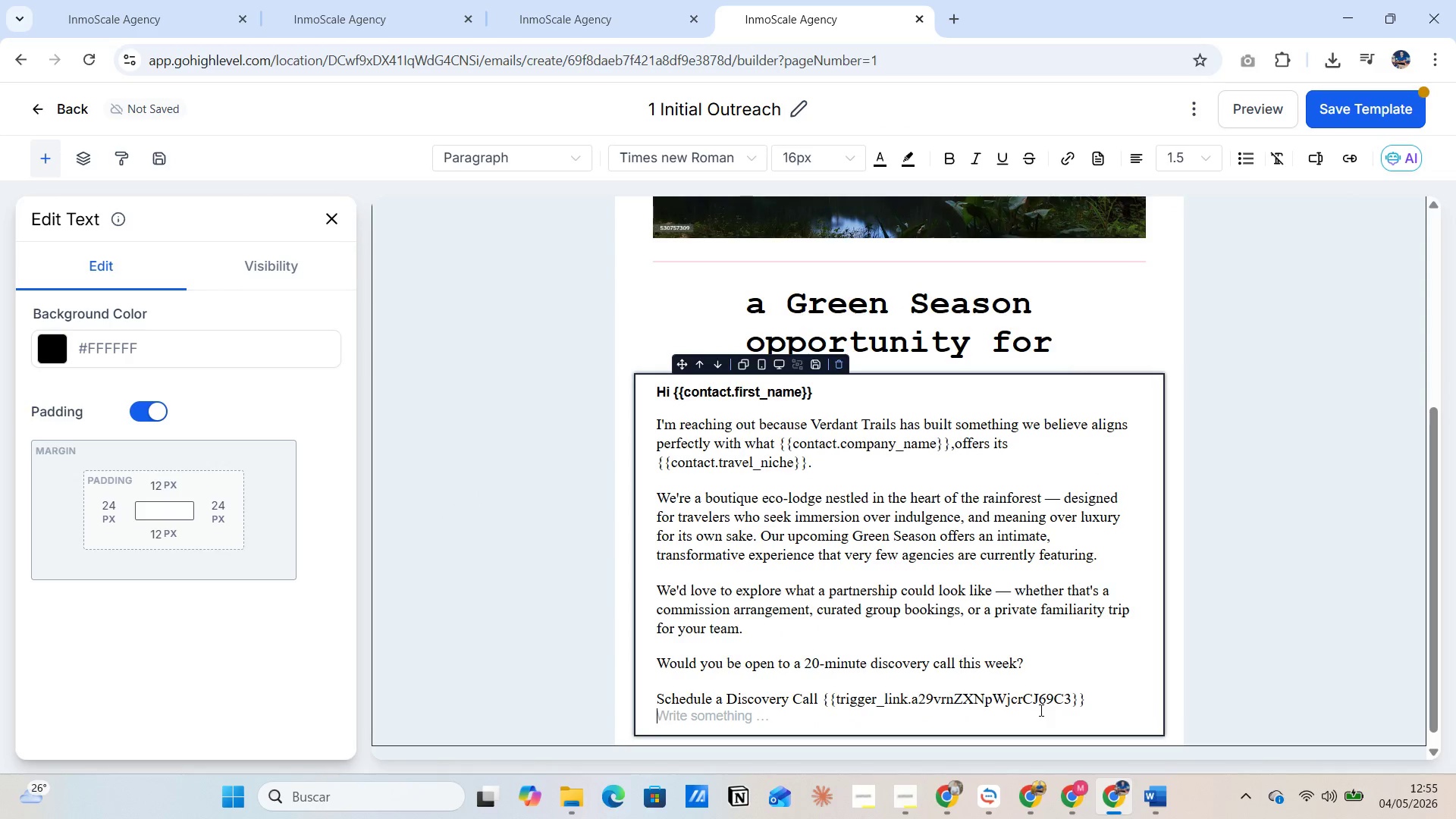 
key(Enter)
 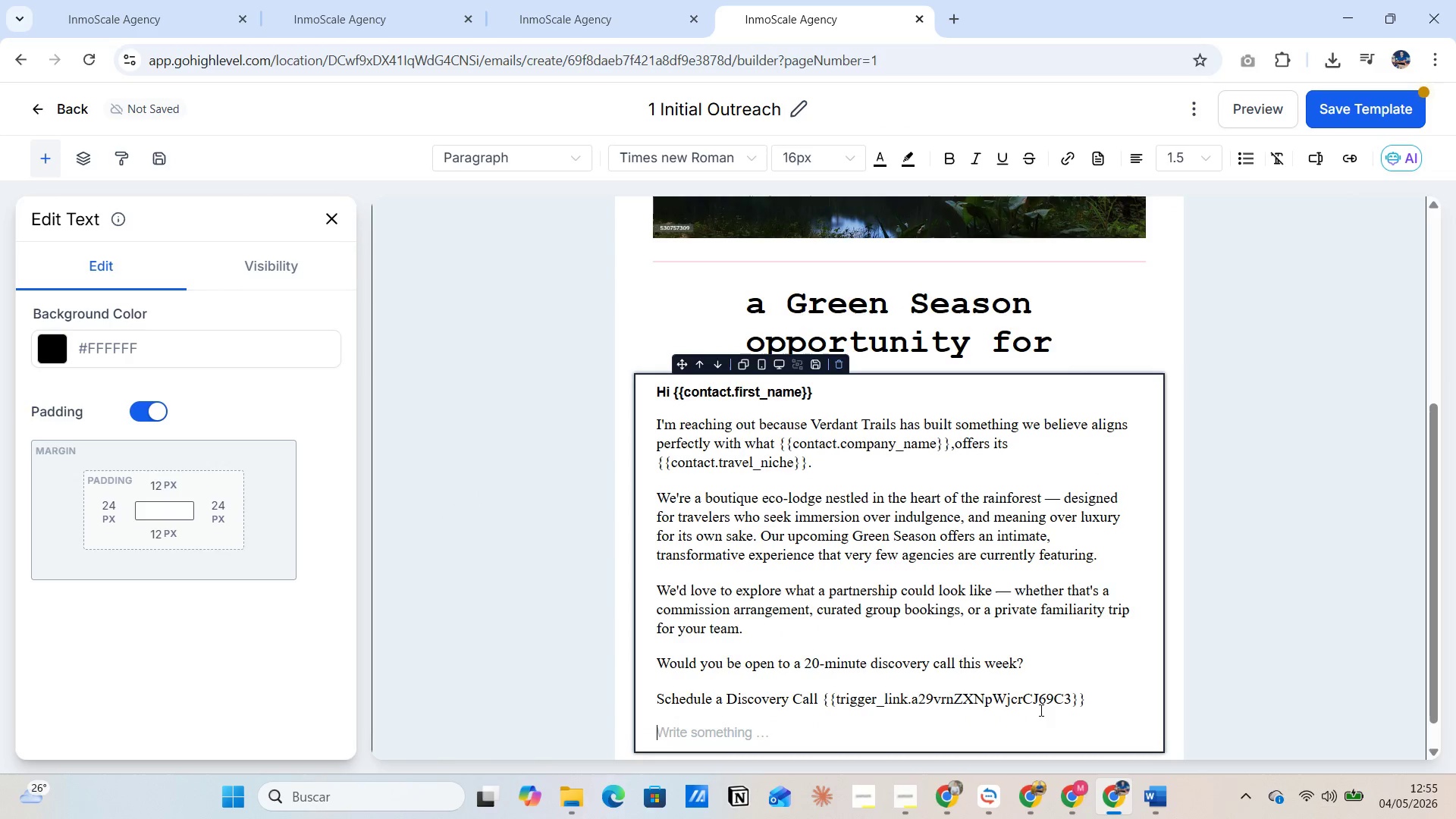 
key(Alt+AltLeft)
 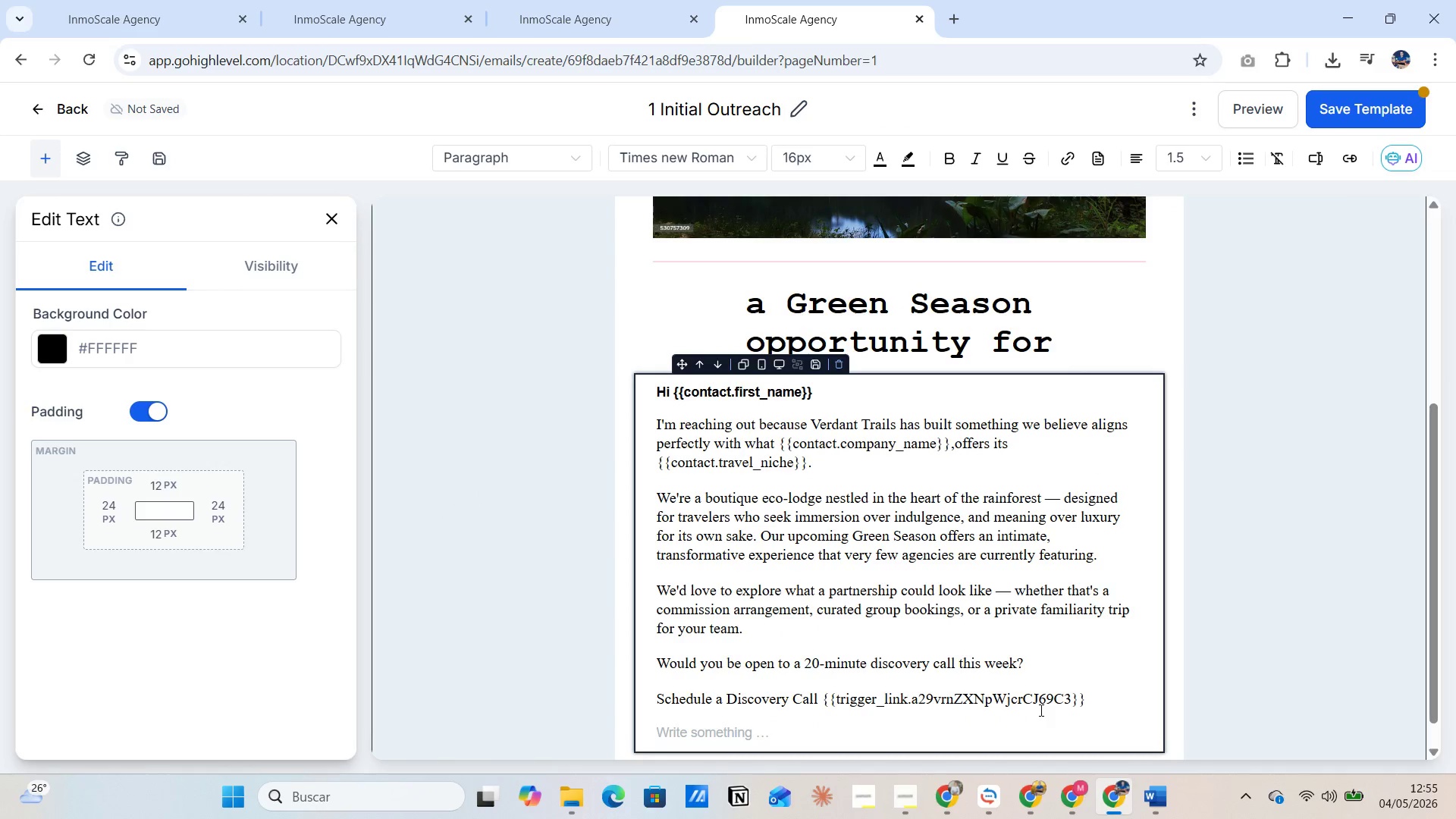 
key(Alt+Tab)
 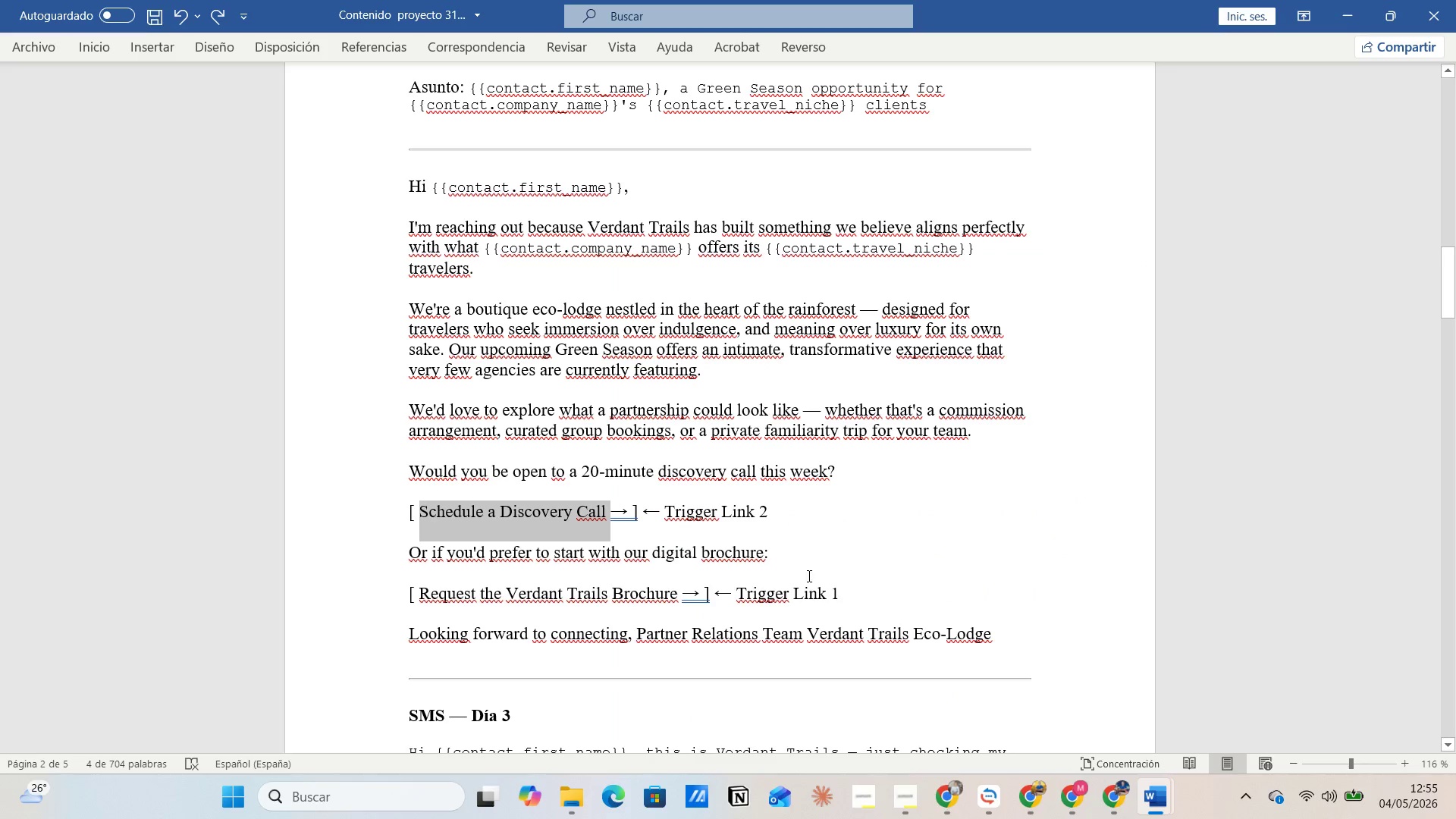 
left_click_drag(start_coordinate=[409, 558], to_coordinate=[793, 558])
 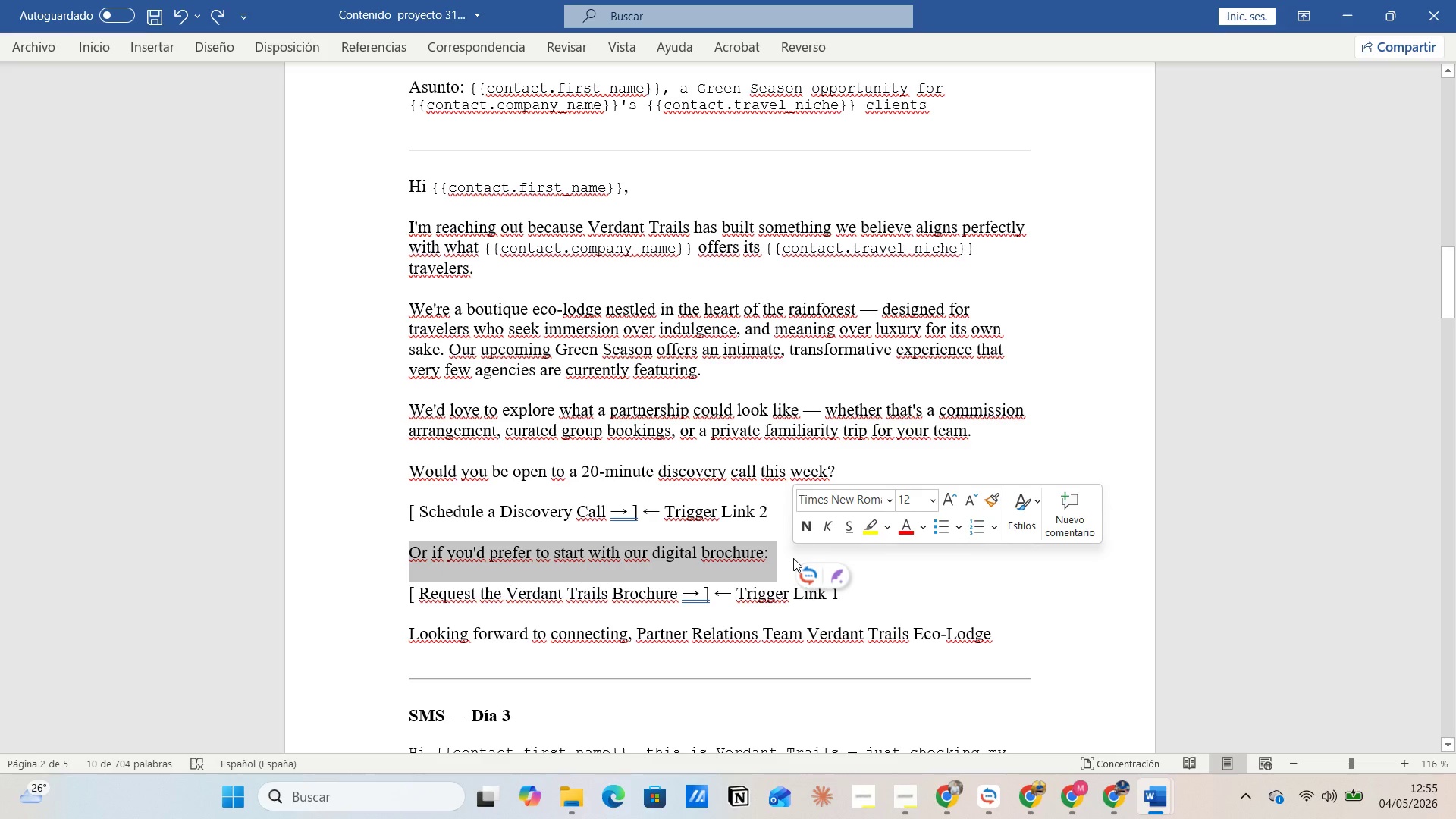 
key(Control+C)
 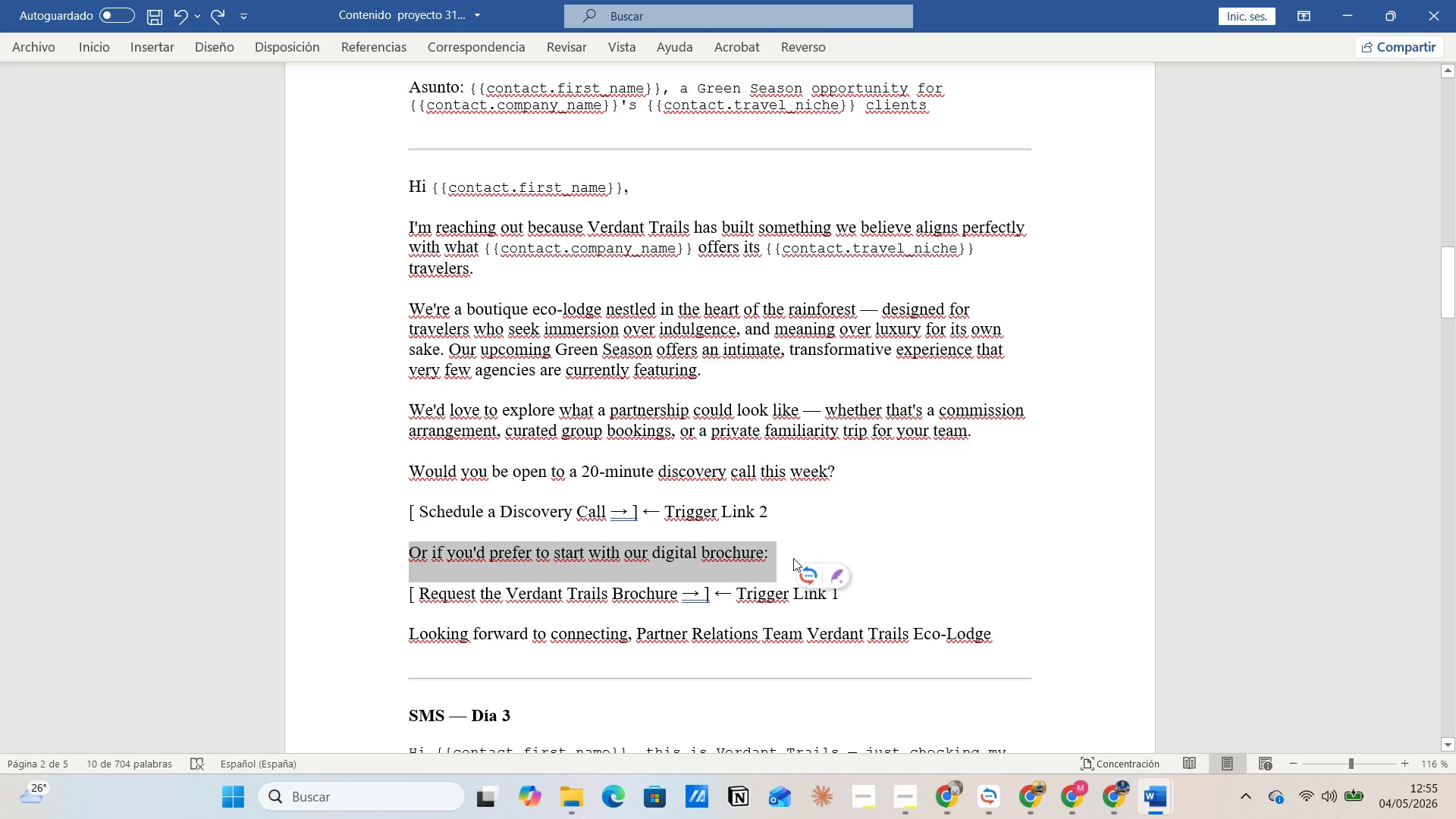 
key(Alt+AltLeft)
 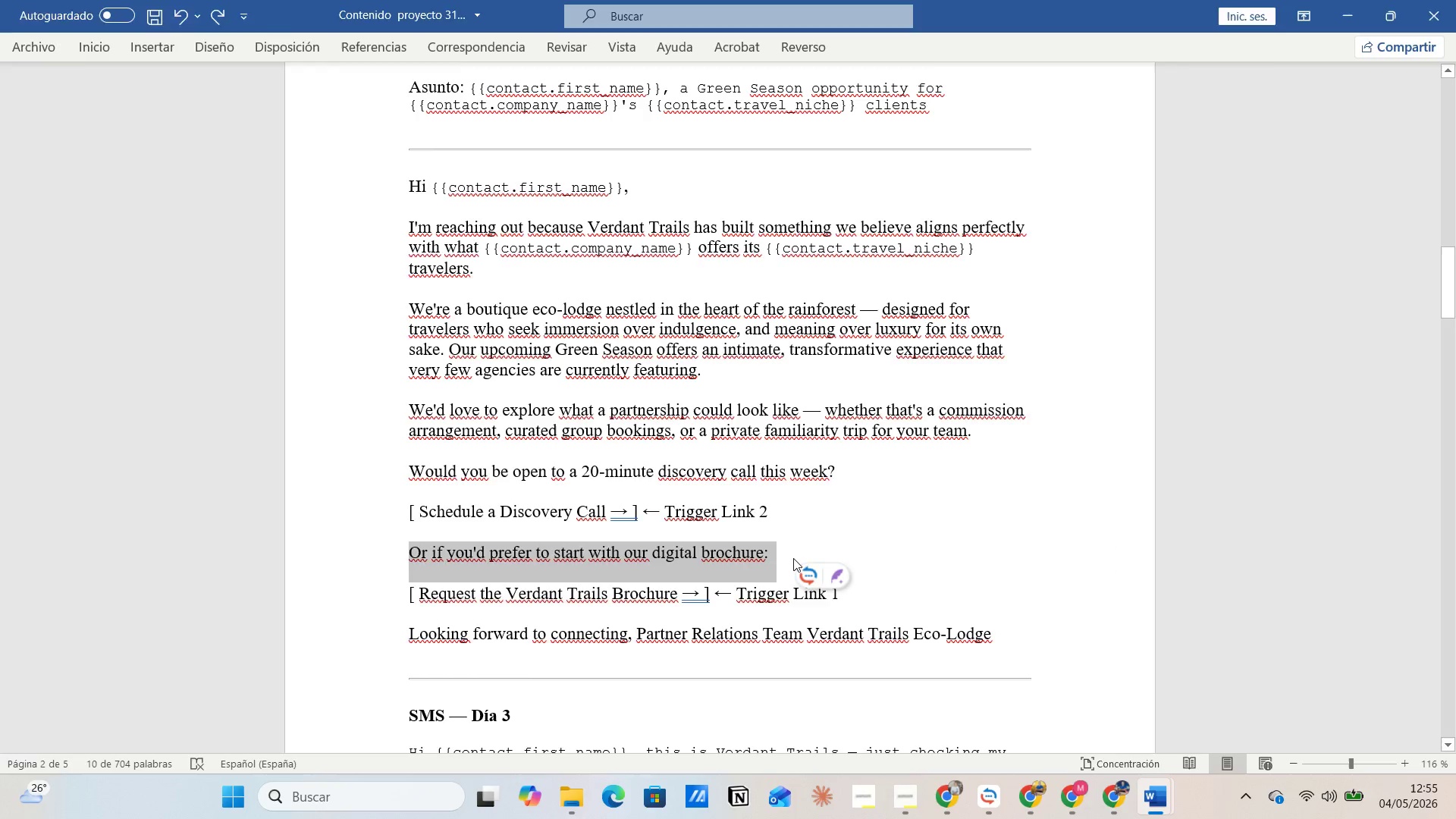 
key(Alt+Tab)
 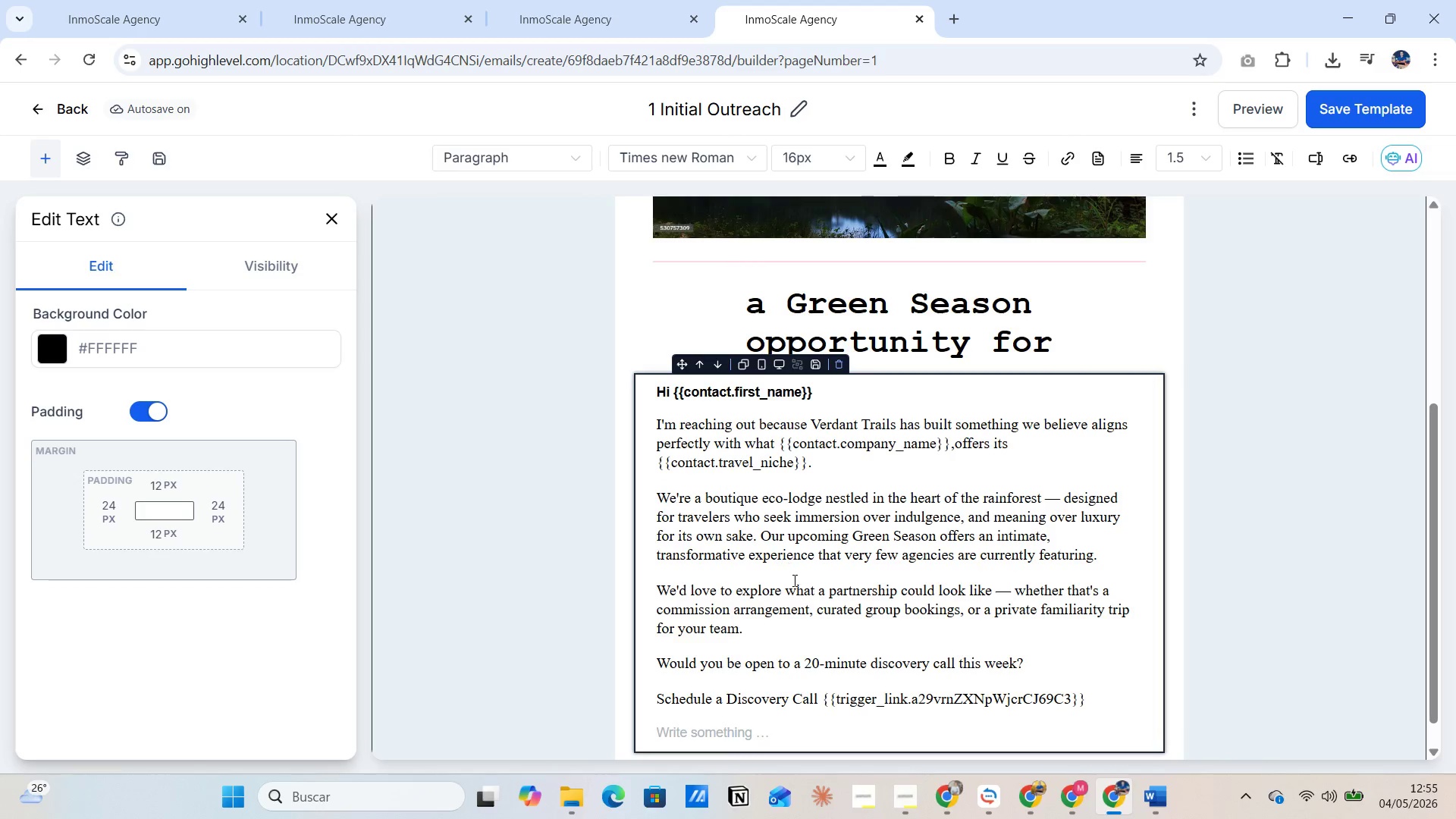 
scroll: coordinate [813, 604], scroll_direction: down, amount: 1.0
 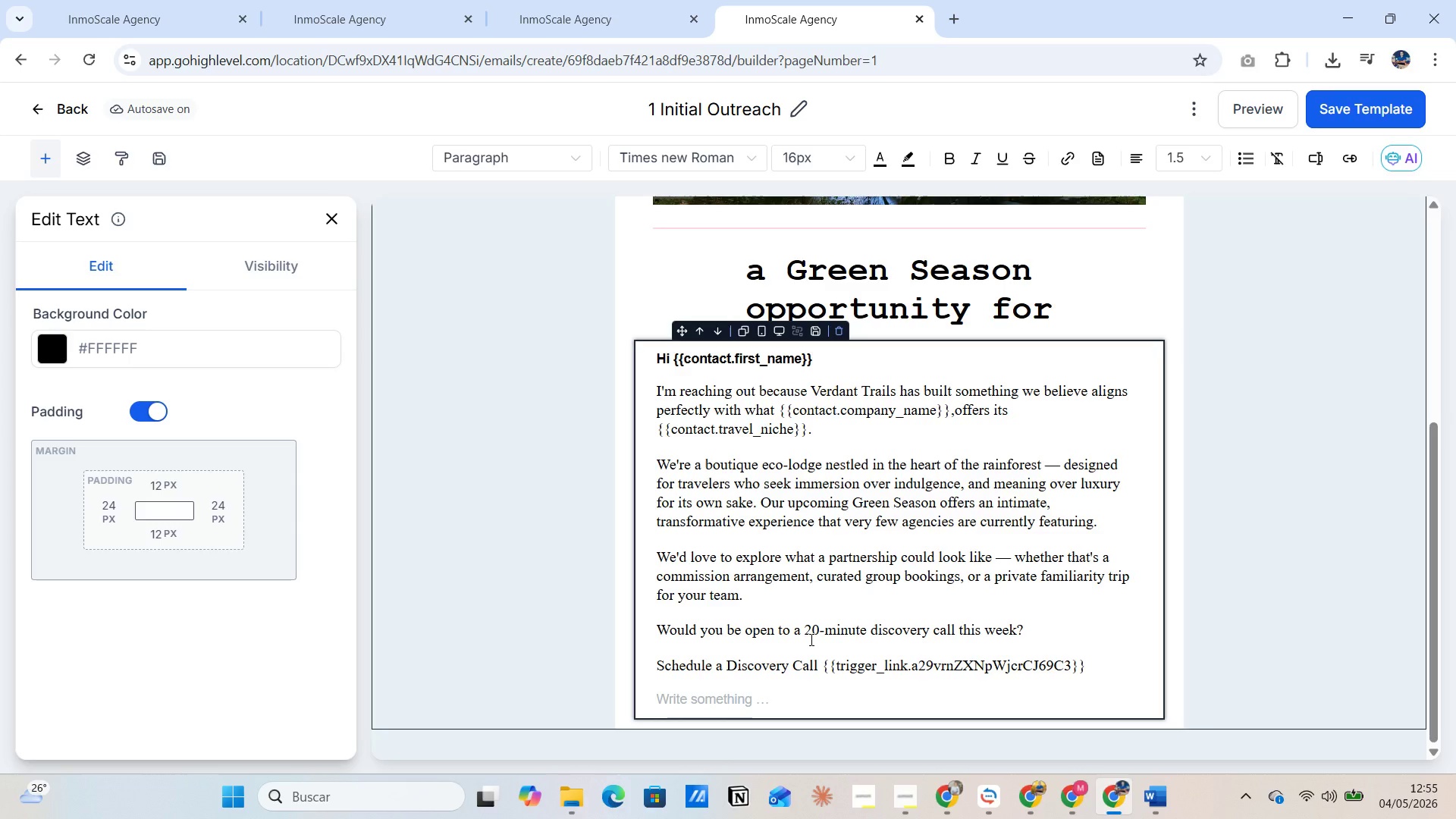 
key(Control+V)
 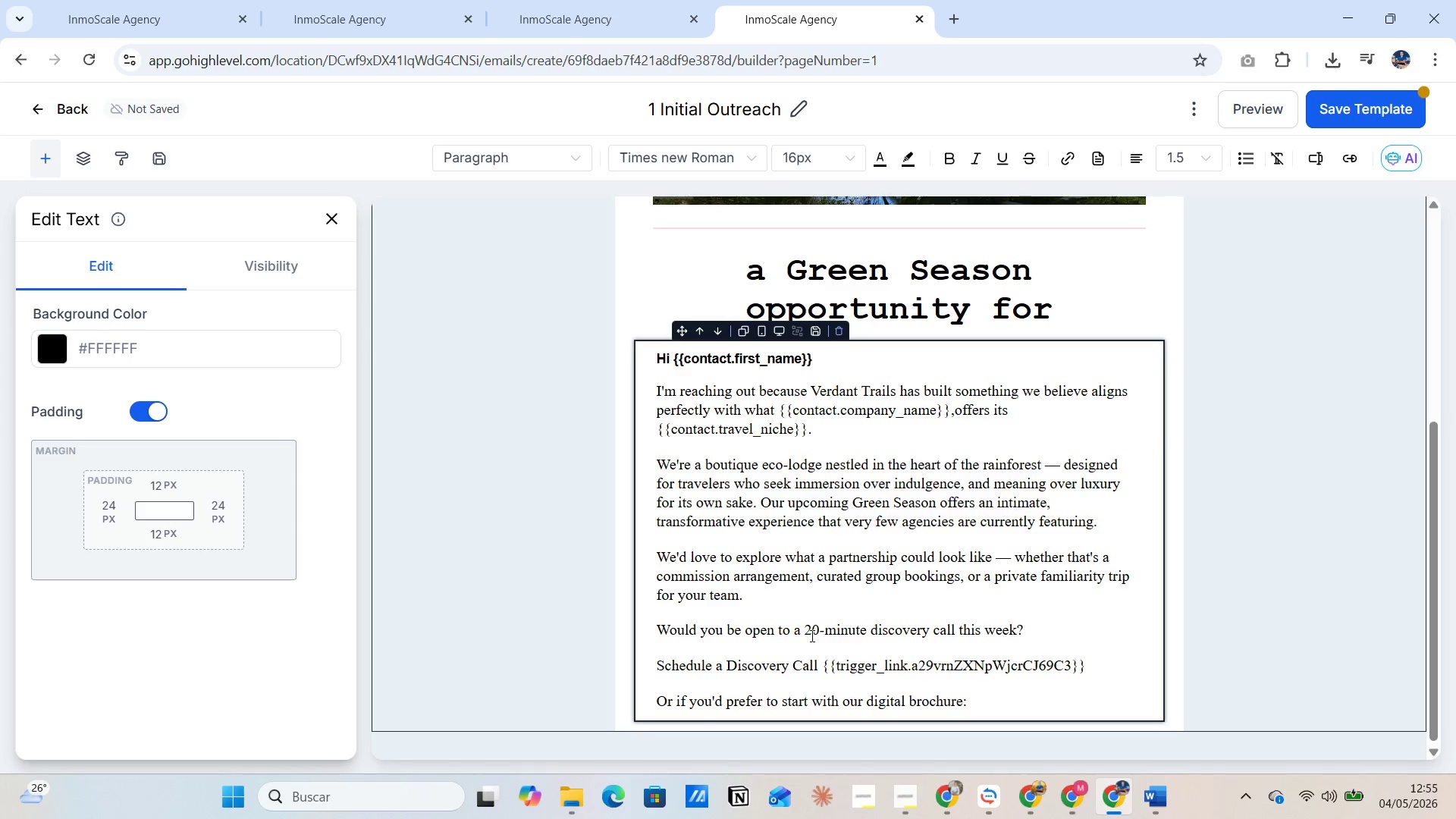 
key(Enter)
 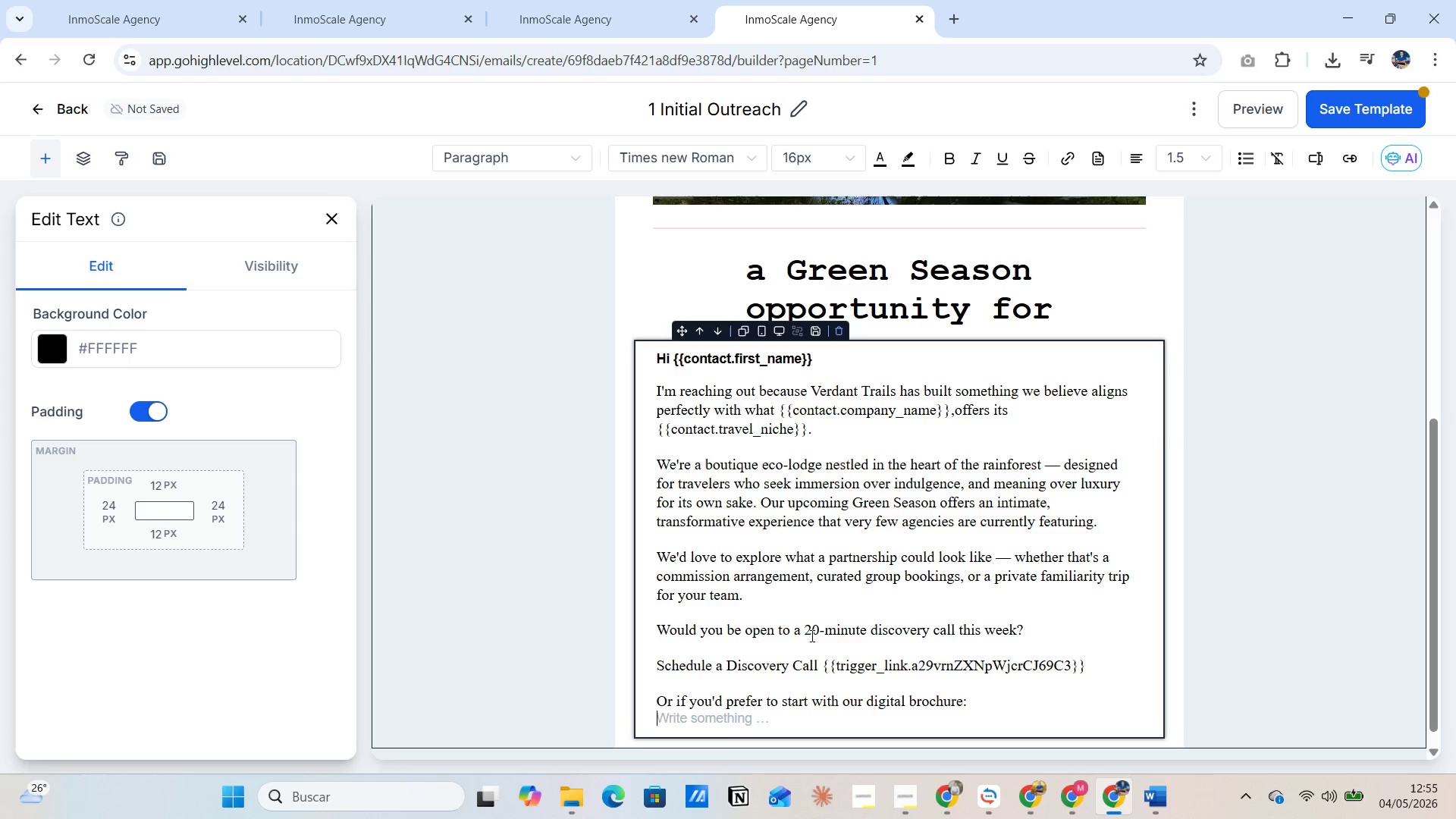 
key(Enter)
 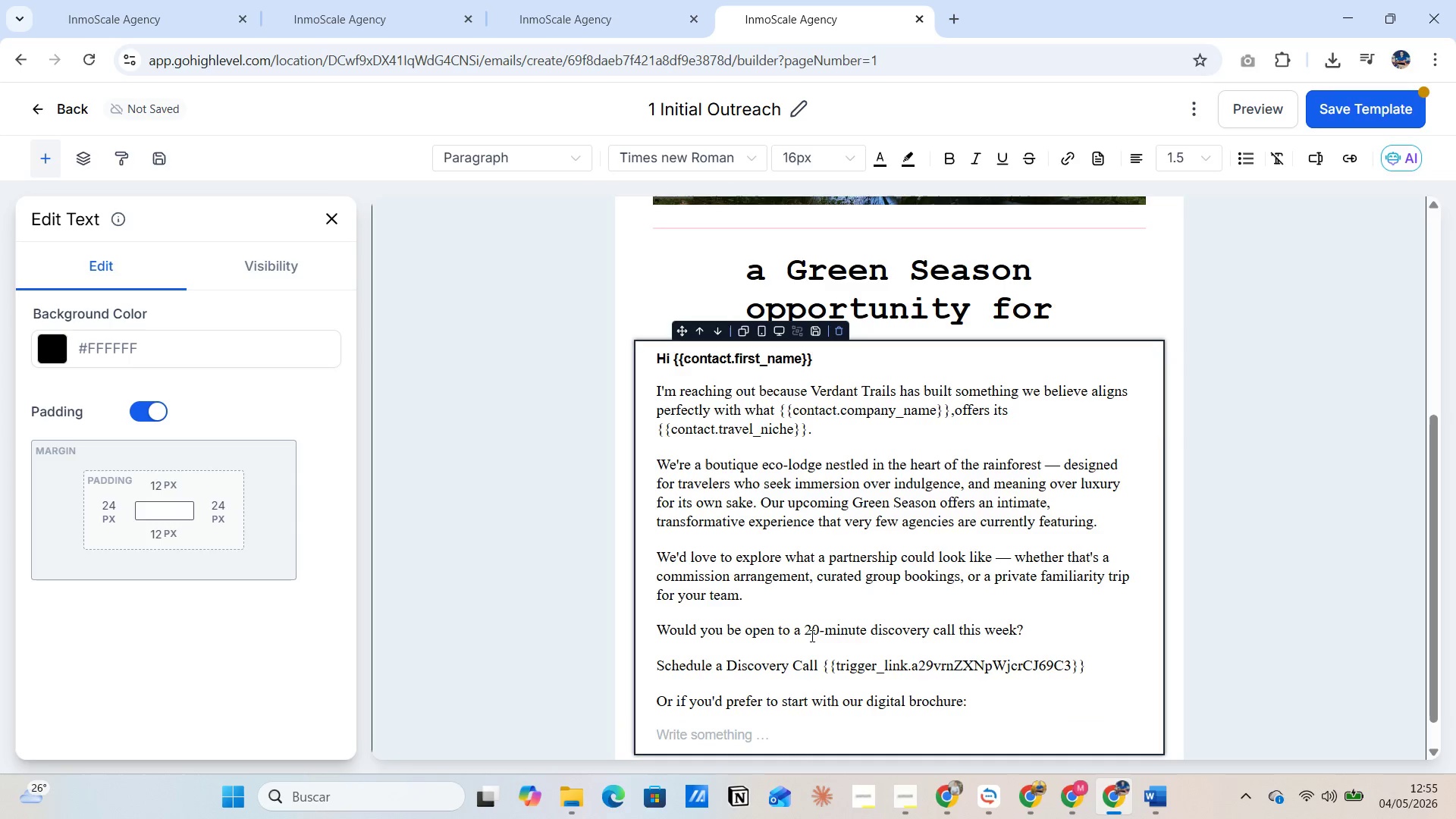 
key(Alt+AltLeft)
 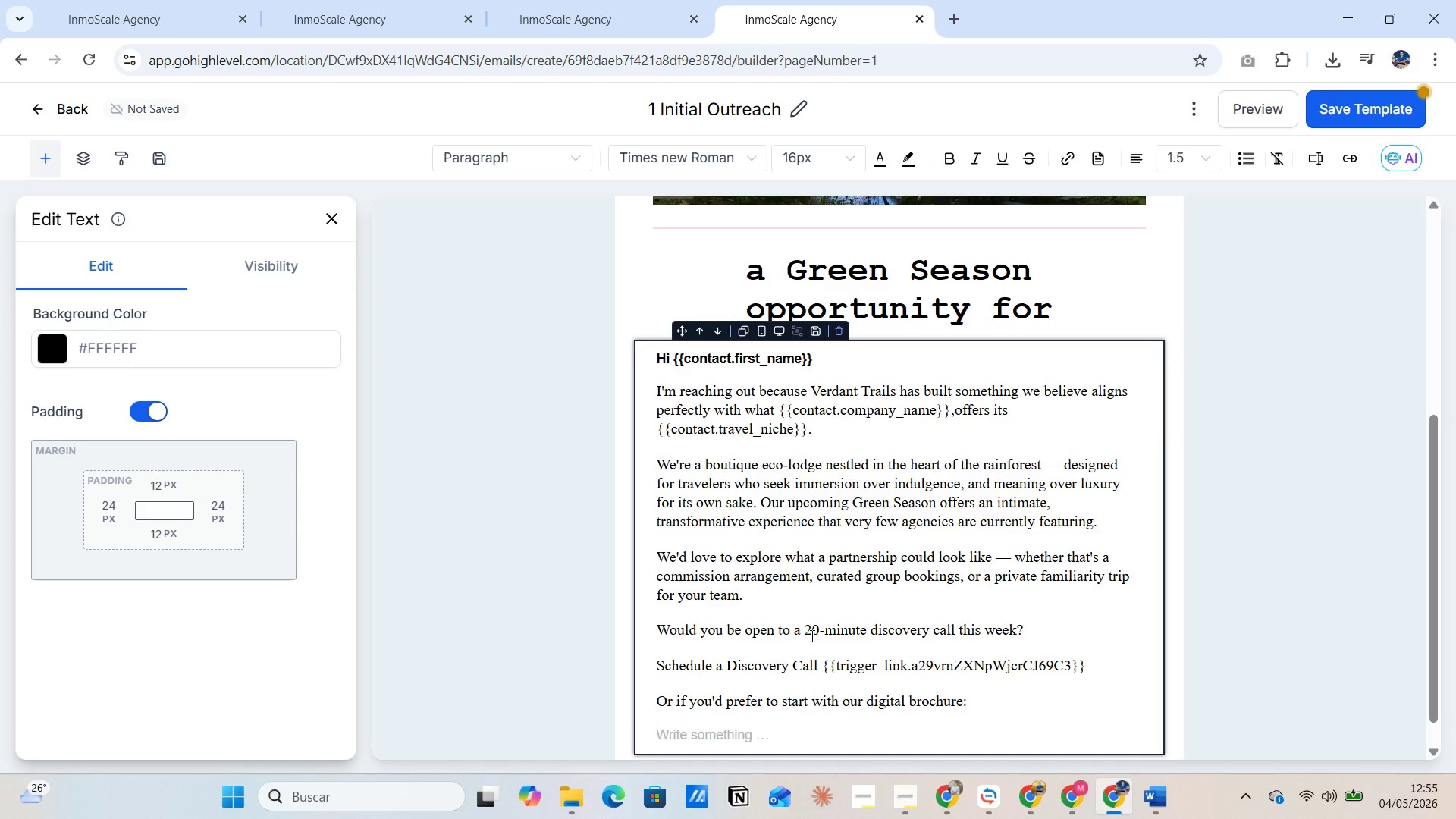 
key(Alt+Tab)
 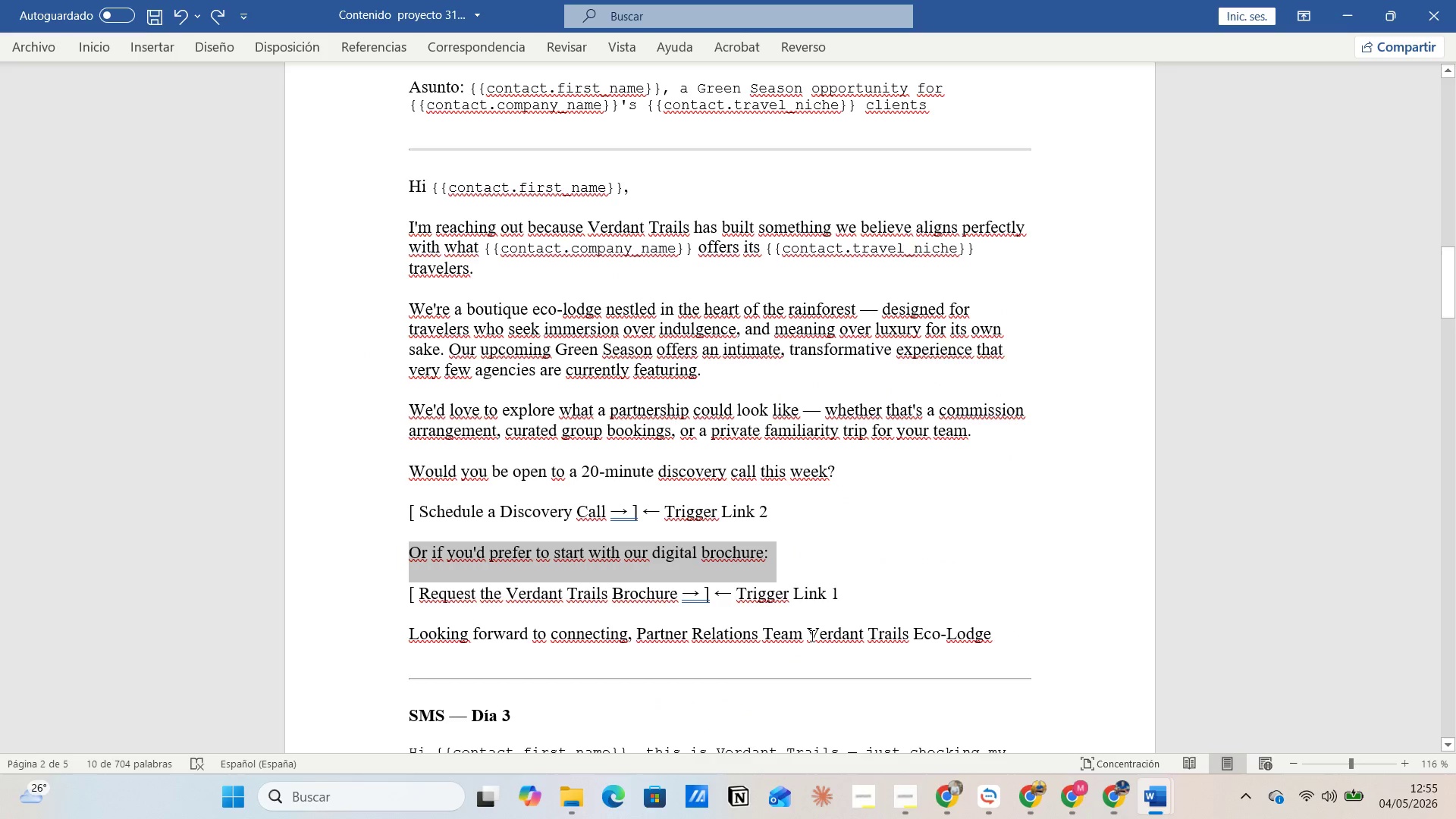 
key(Tab)
 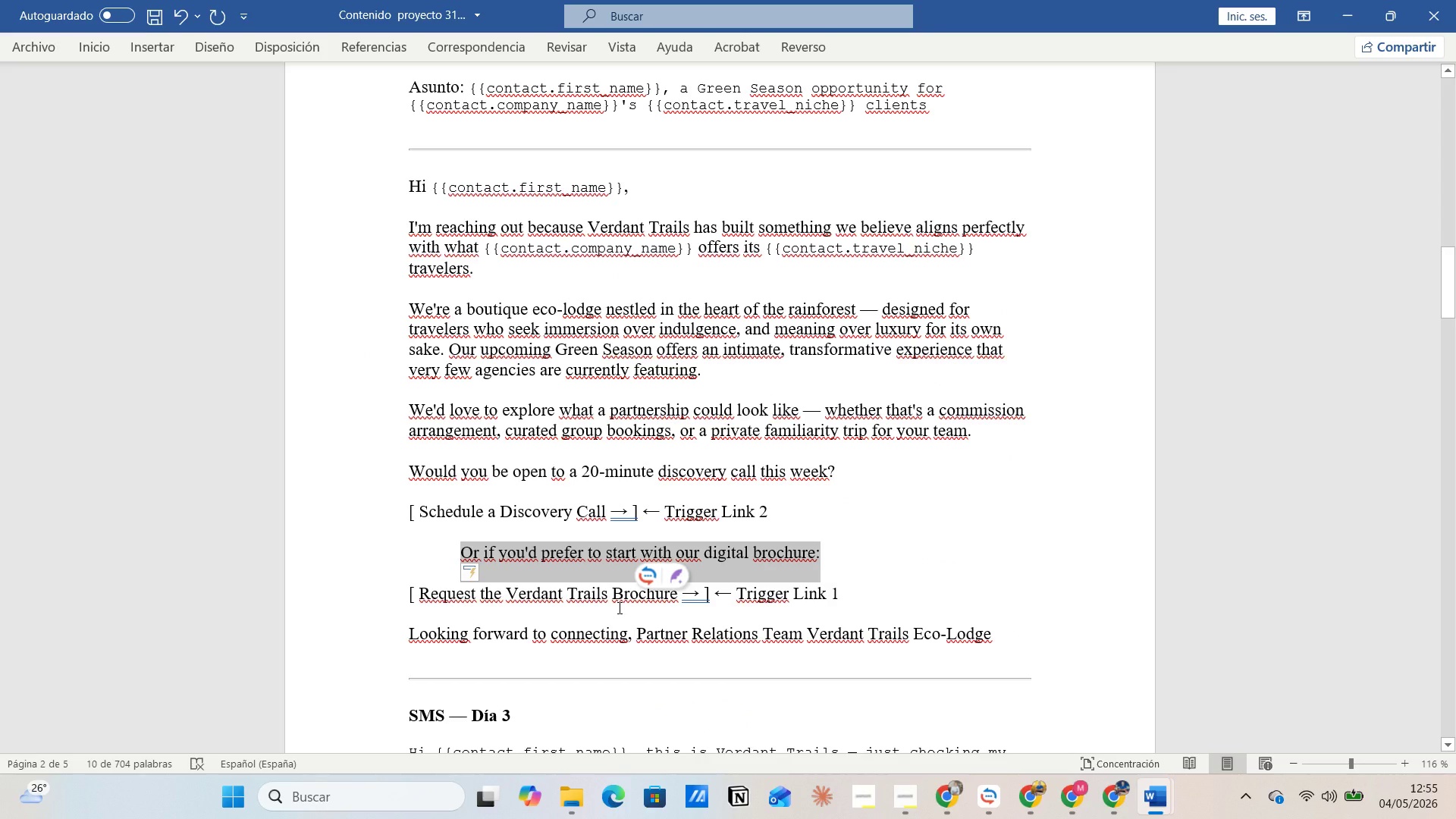 
key(Control+Z)
 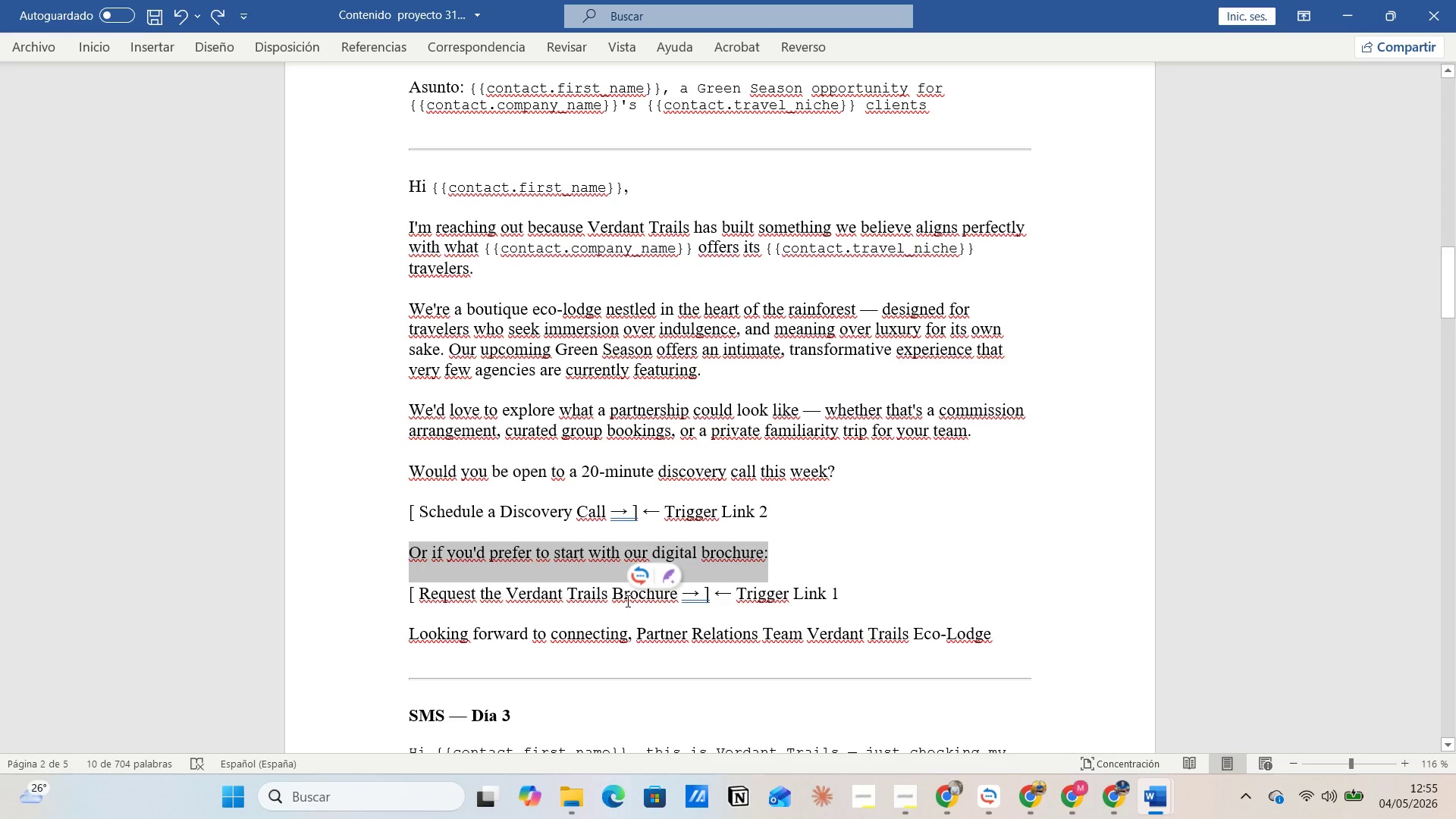 
key(Alt+AltLeft)
 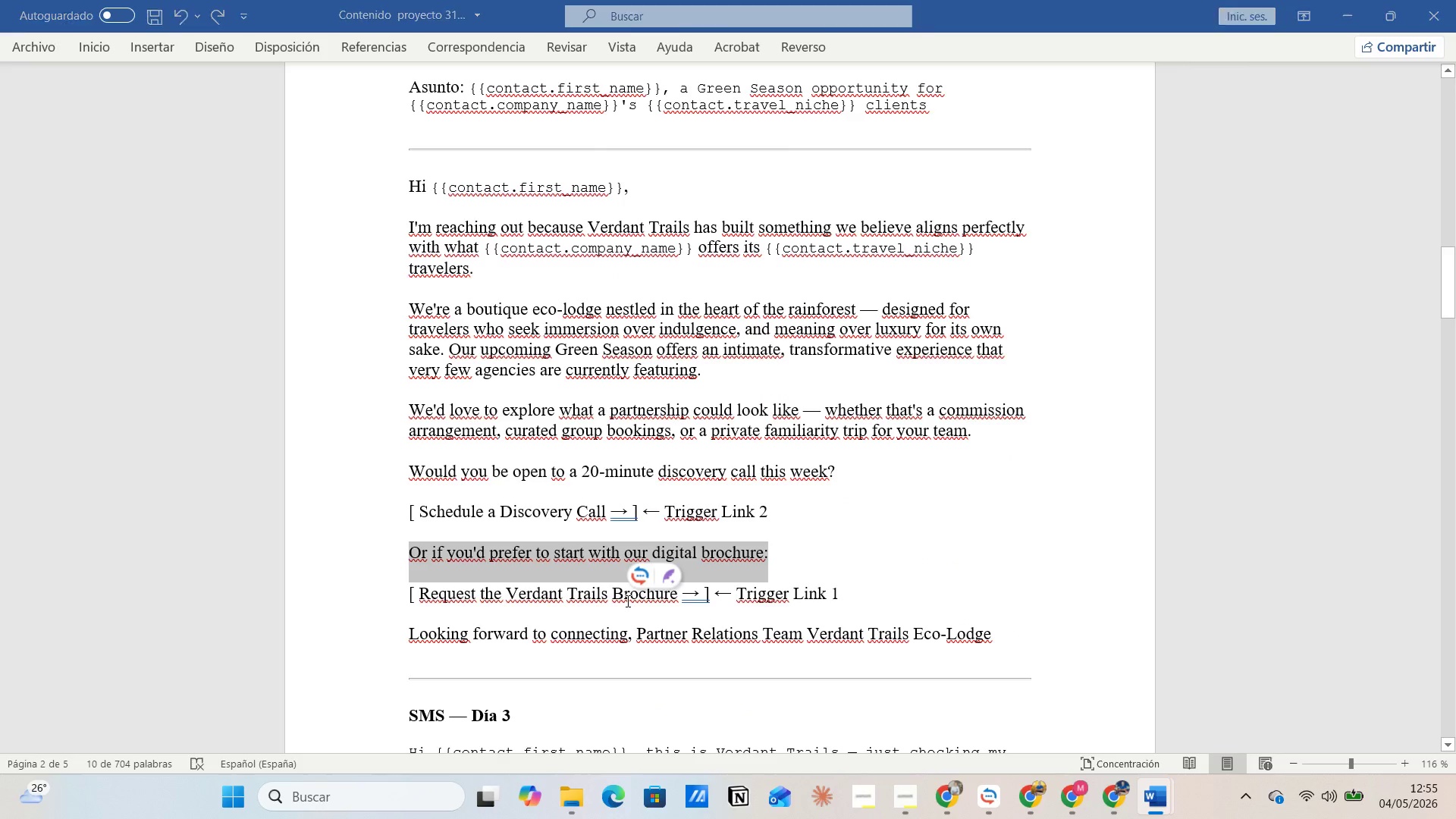 
key(Alt+Tab)
 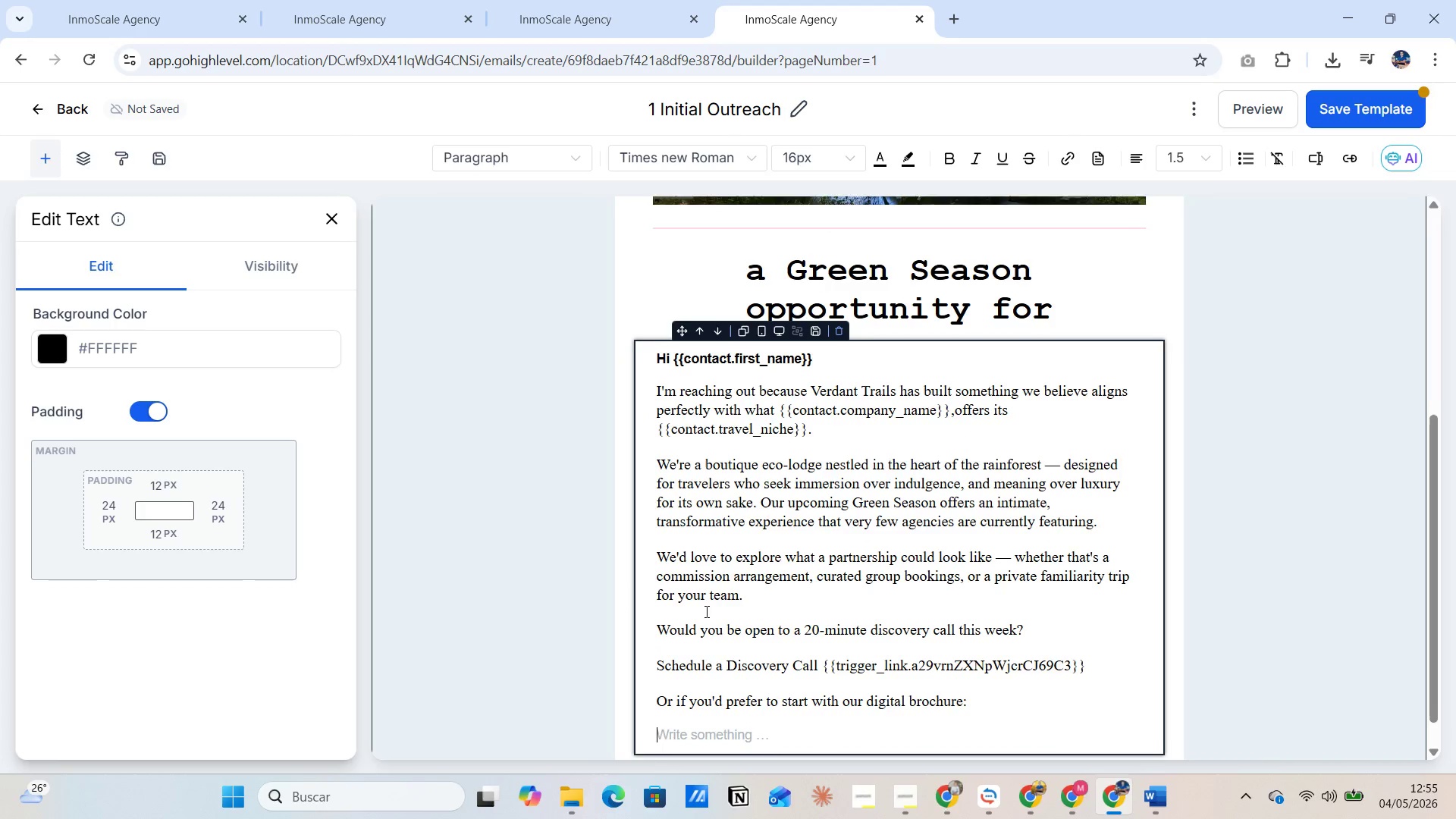 
scroll: coordinate [708, 629], scroll_direction: down, amount: 2.0
 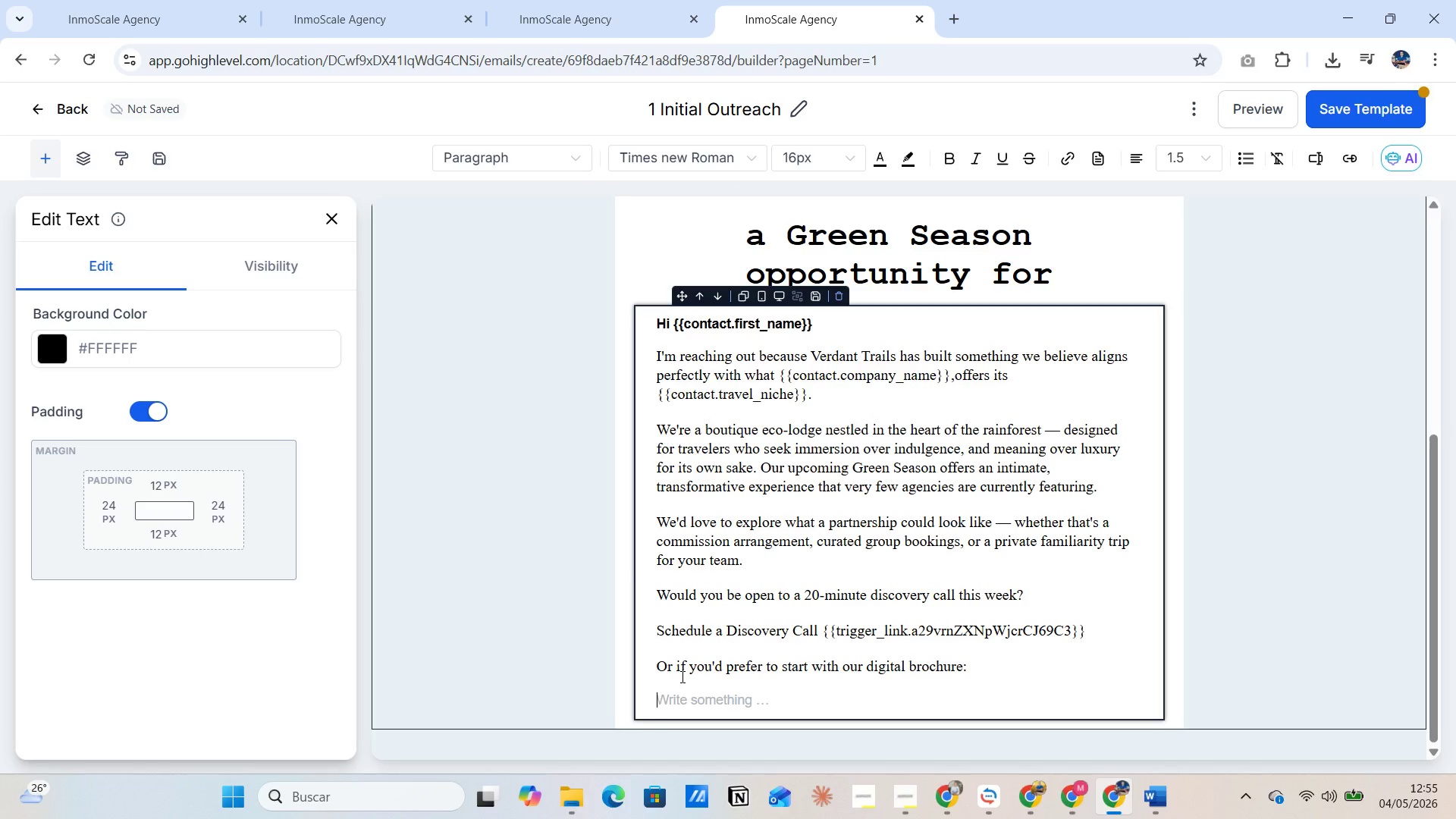 
key(Alt+AltLeft)
 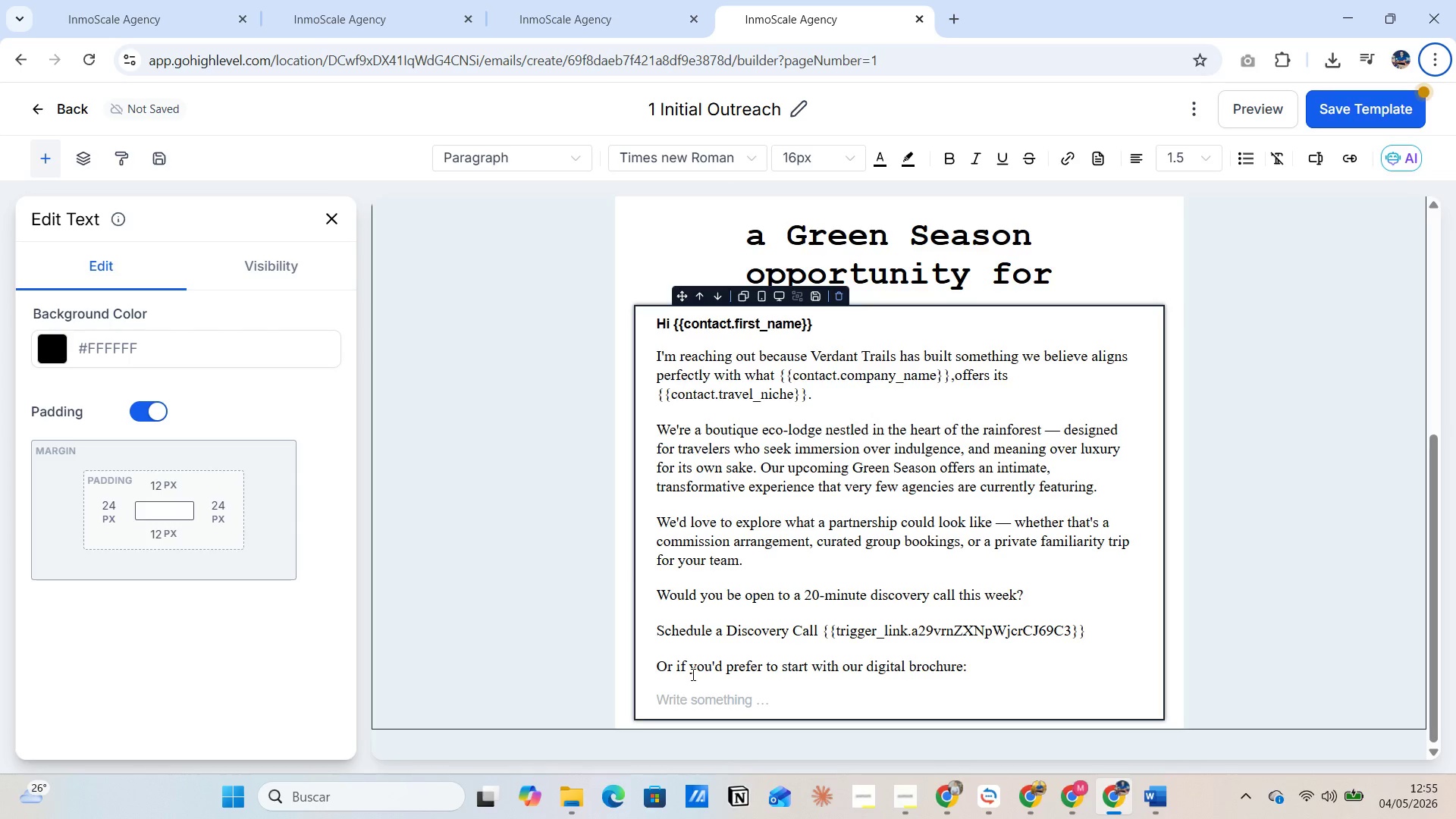 
key(Alt+AltLeft)
 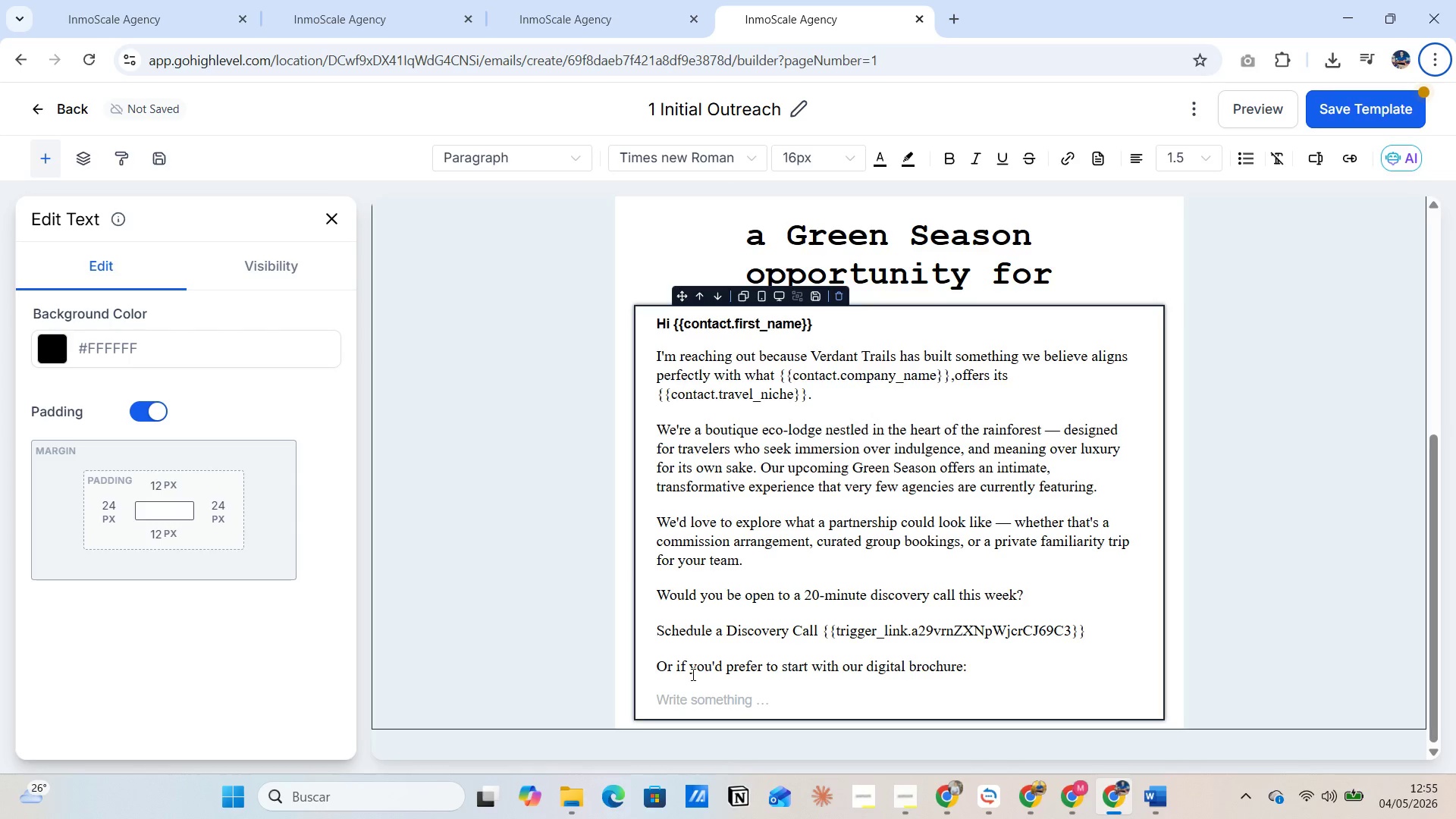 
key(Alt+Tab)
 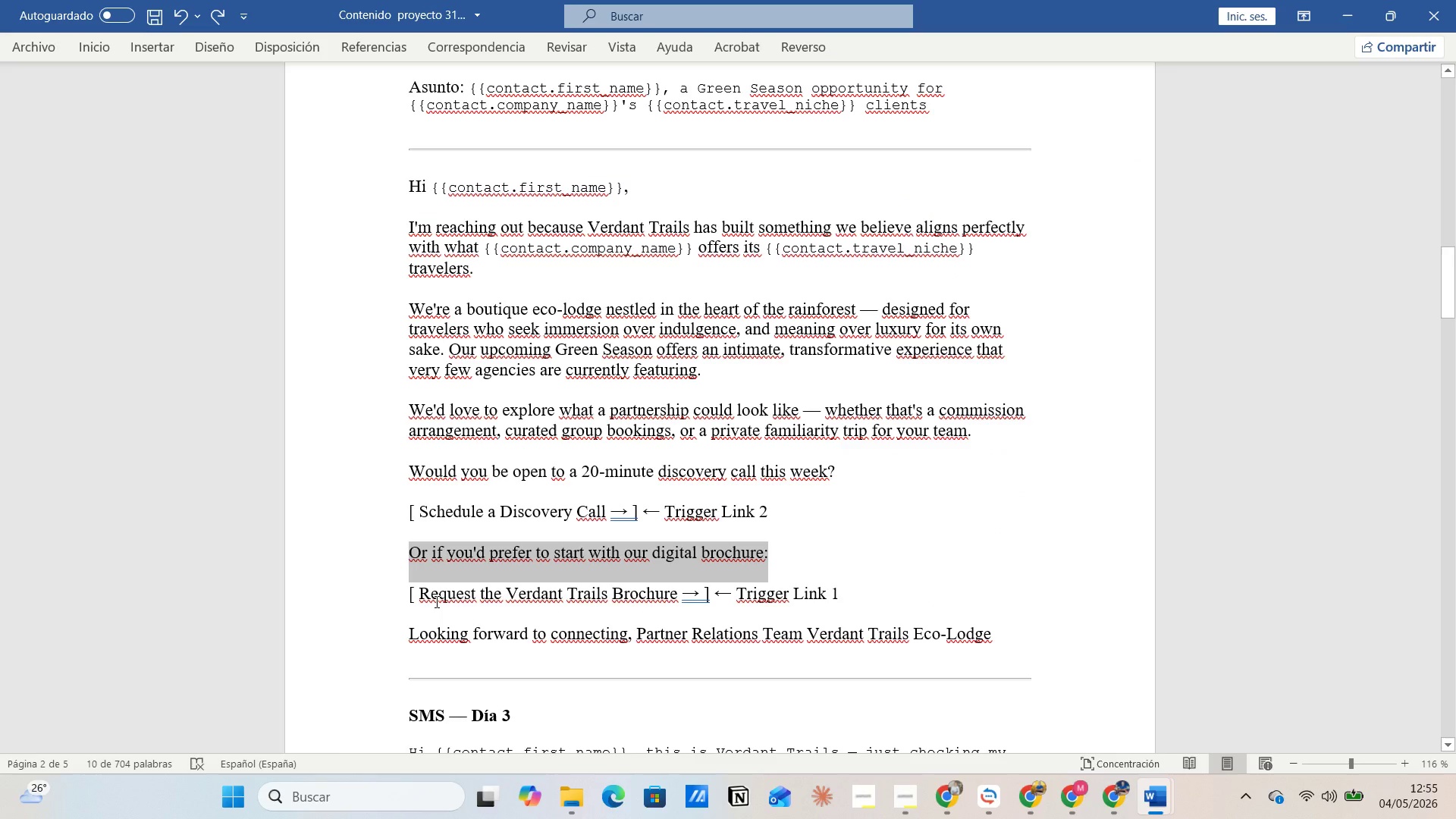 
wait(5.94)
 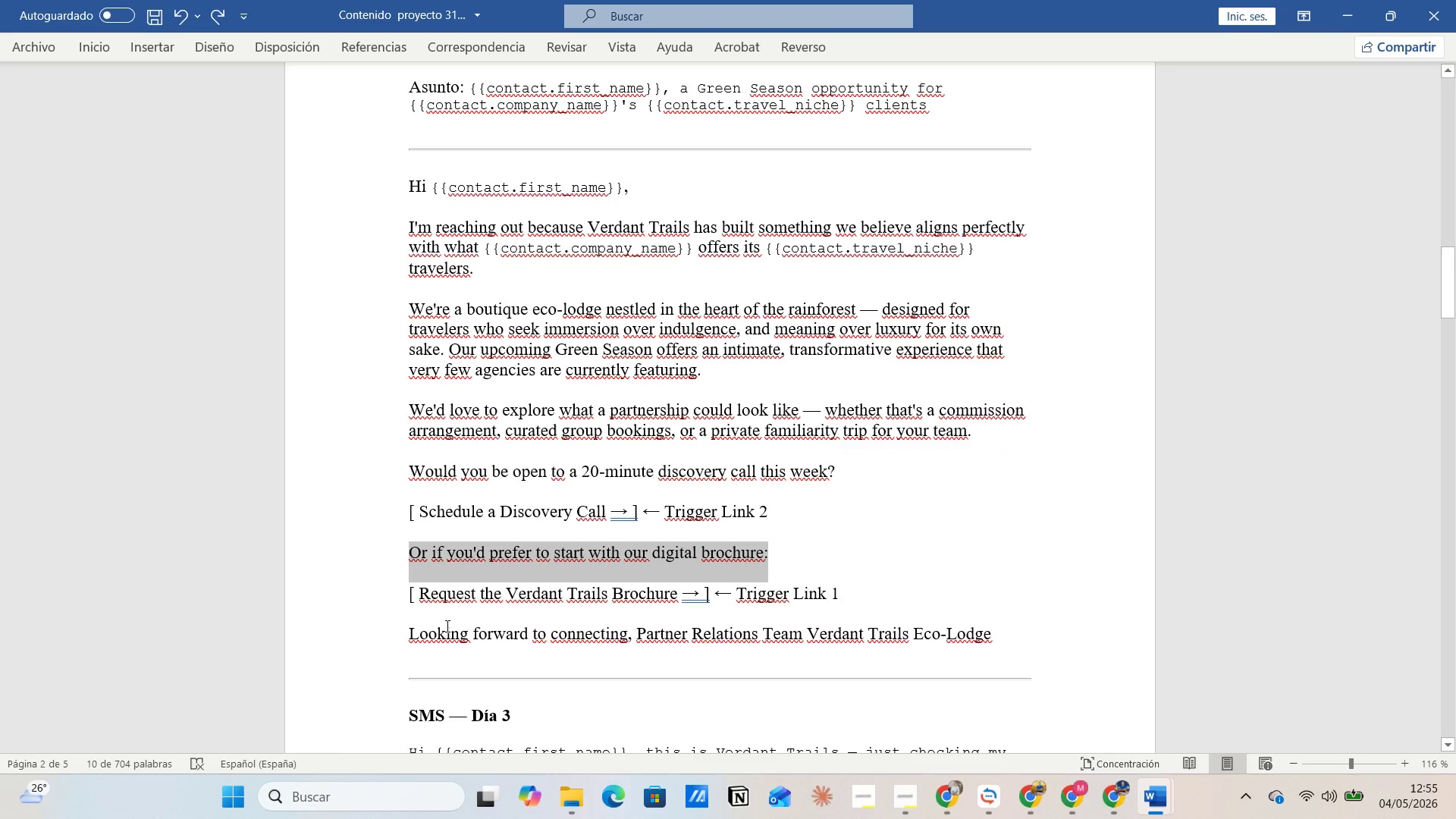 
left_click_drag(start_coordinate=[424, 595], to_coordinate=[665, 595])
 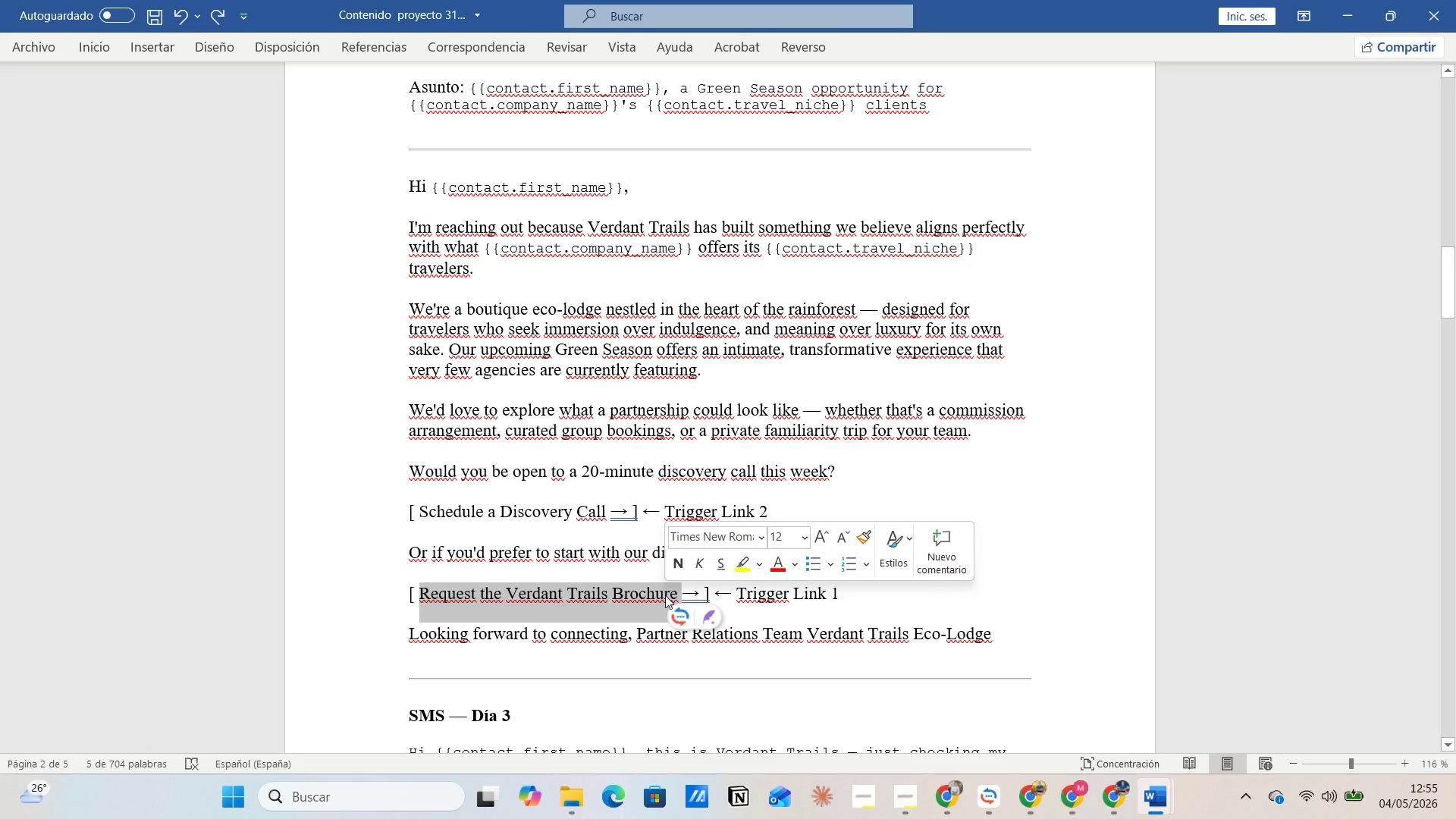 
key(Control+C)
 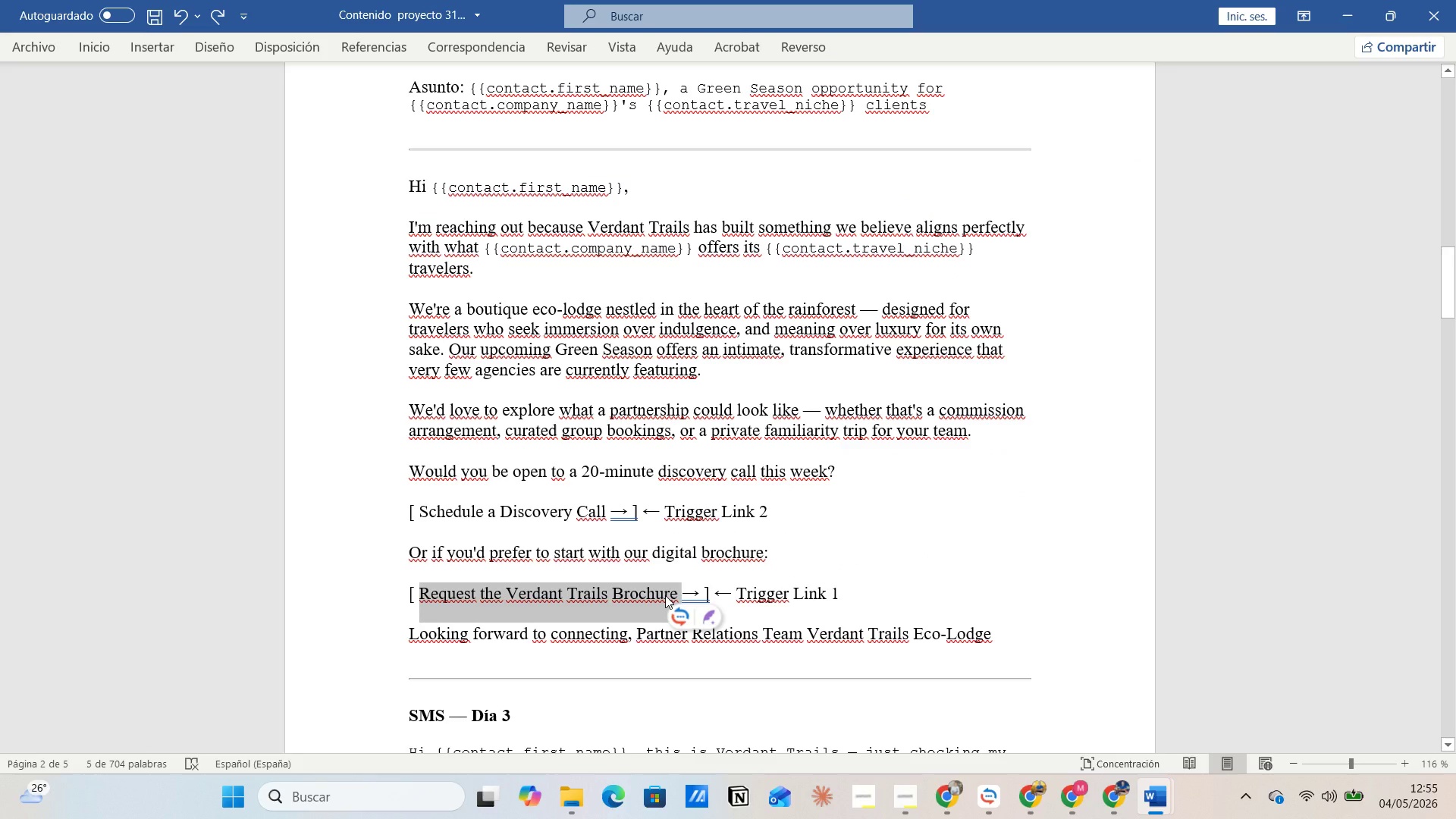 
key(Alt+AltLeft)
 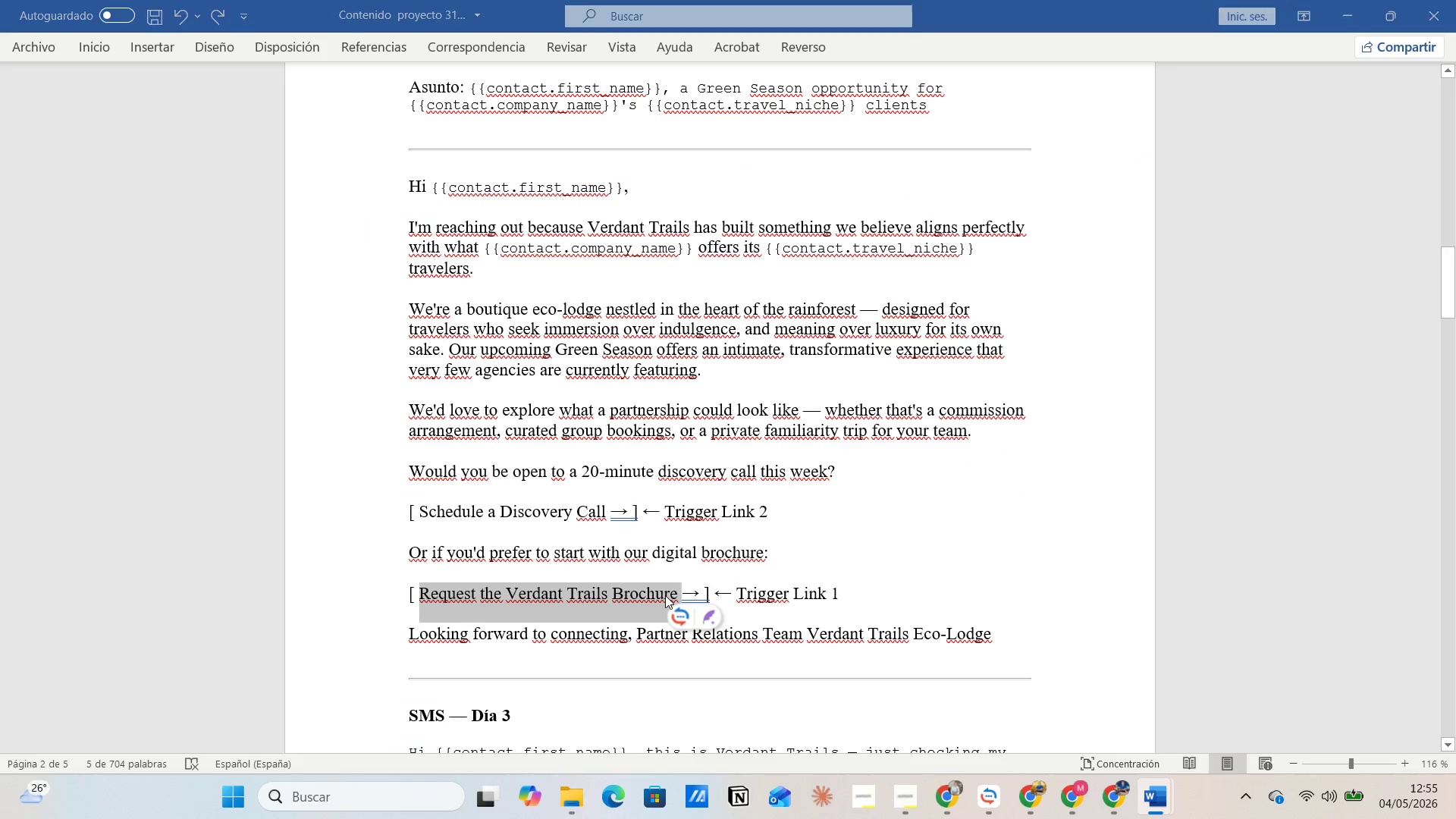 
key(Alt+Tab)
 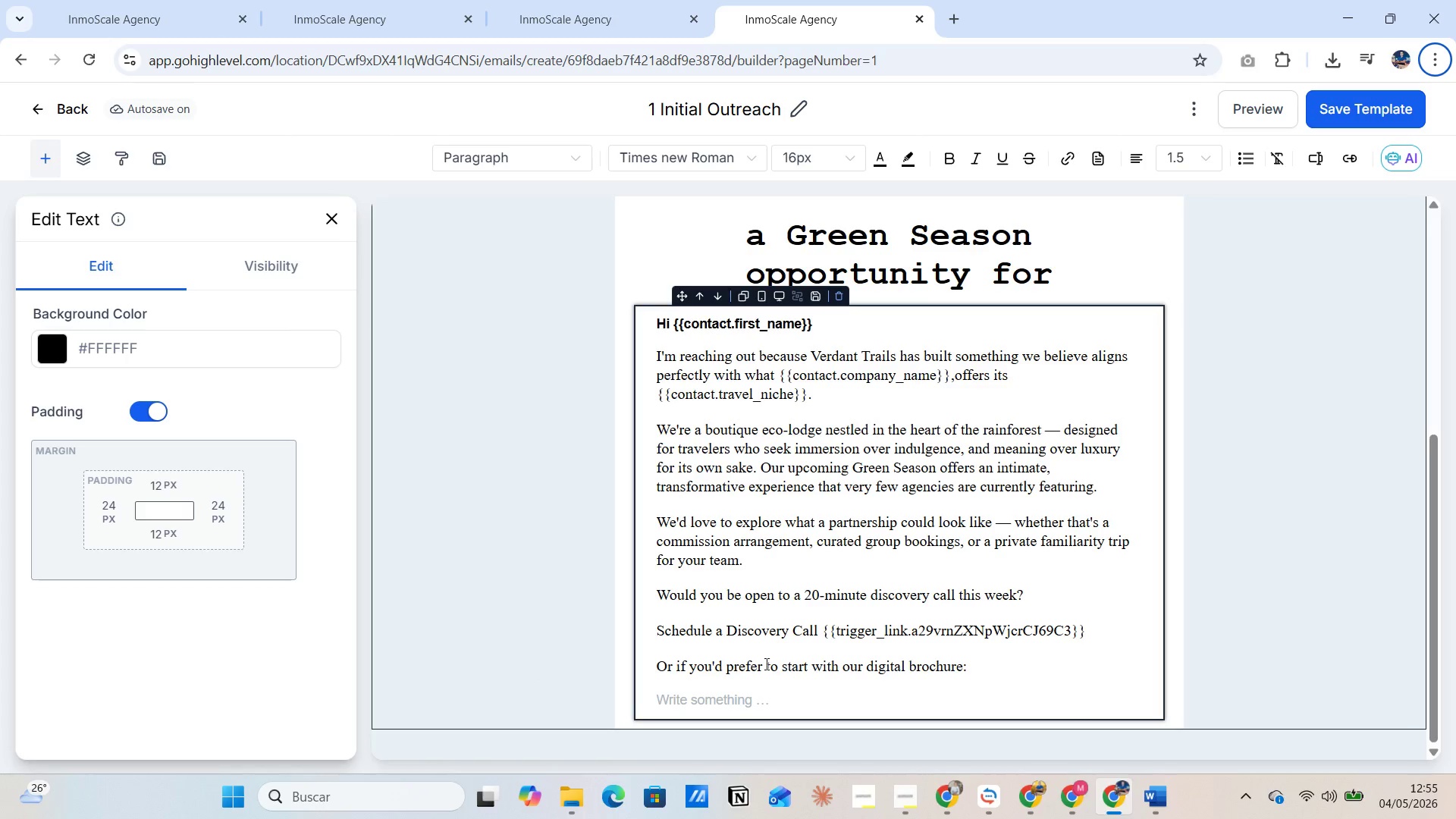 
left_click([972, 670])
 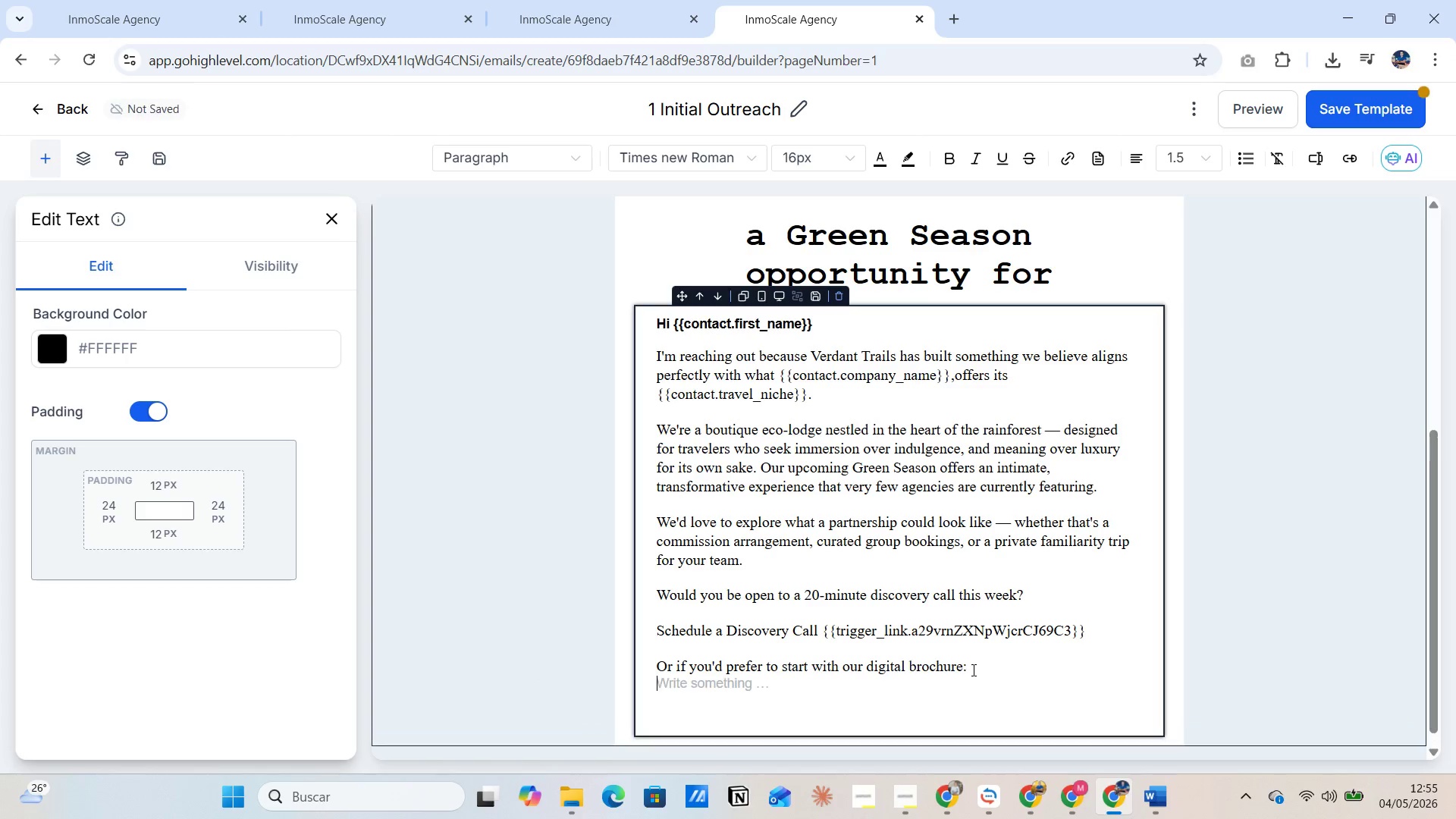 
key(Enter)
 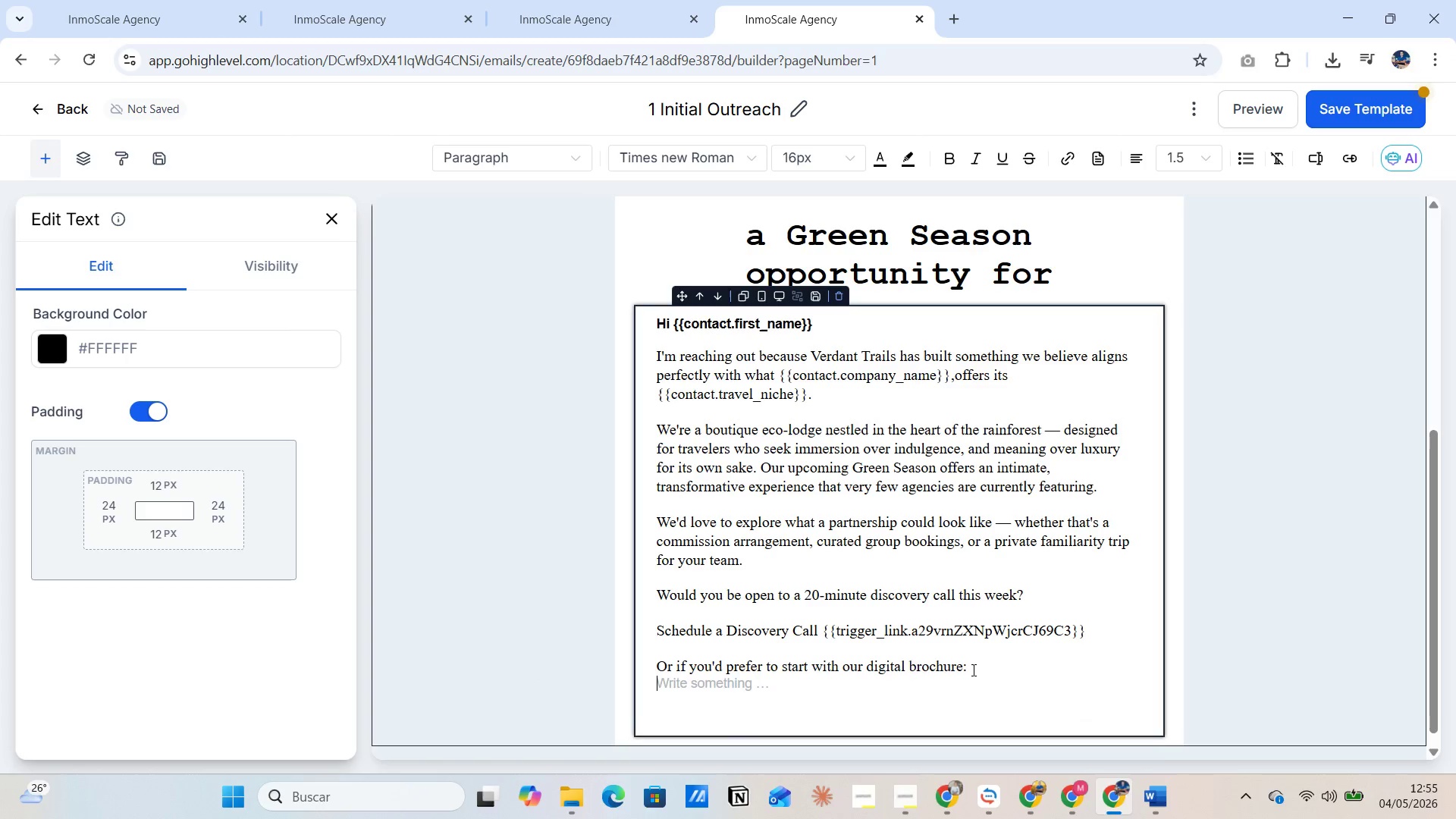 
key(Enter)
 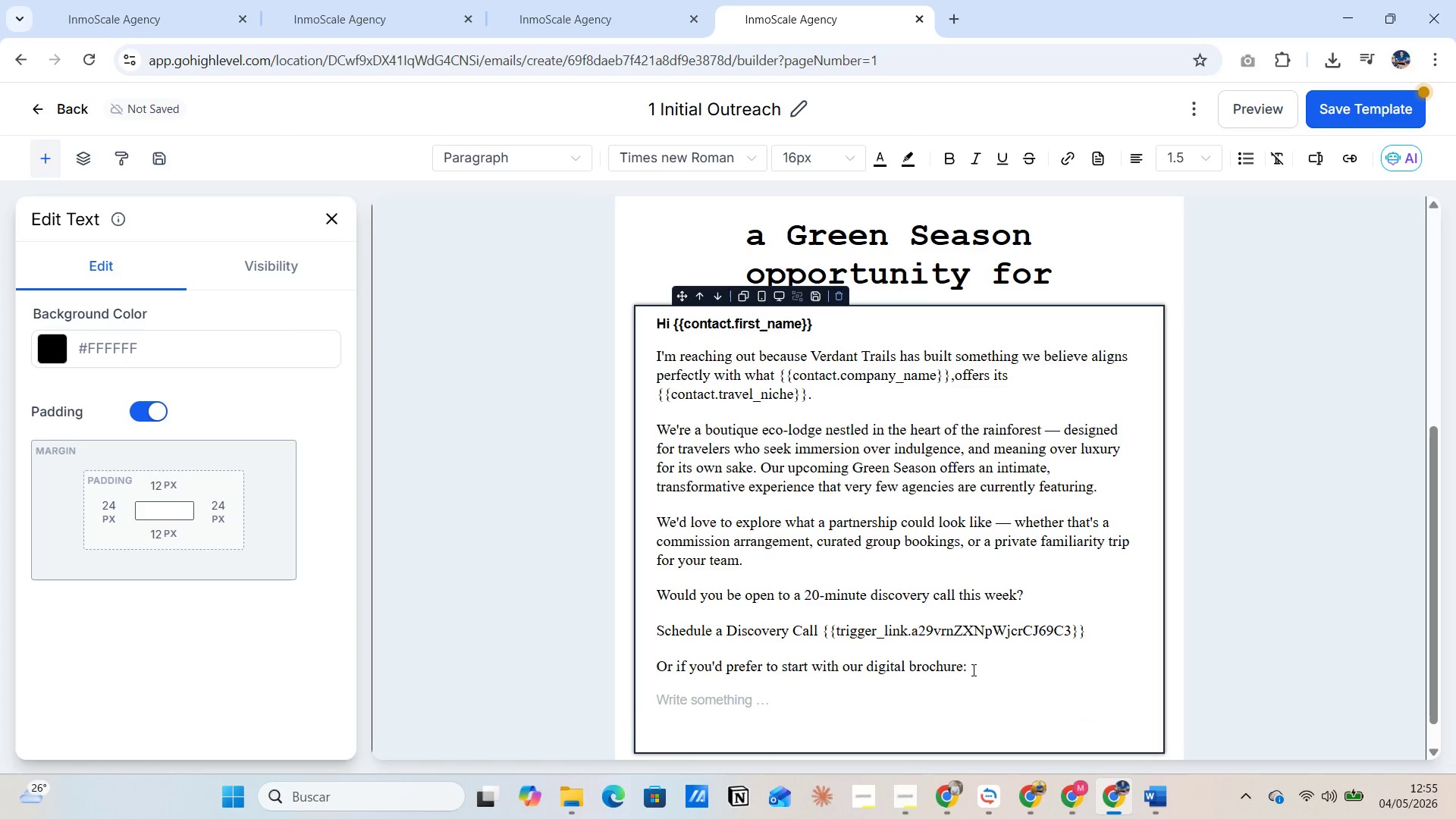 
key(Control+V)
 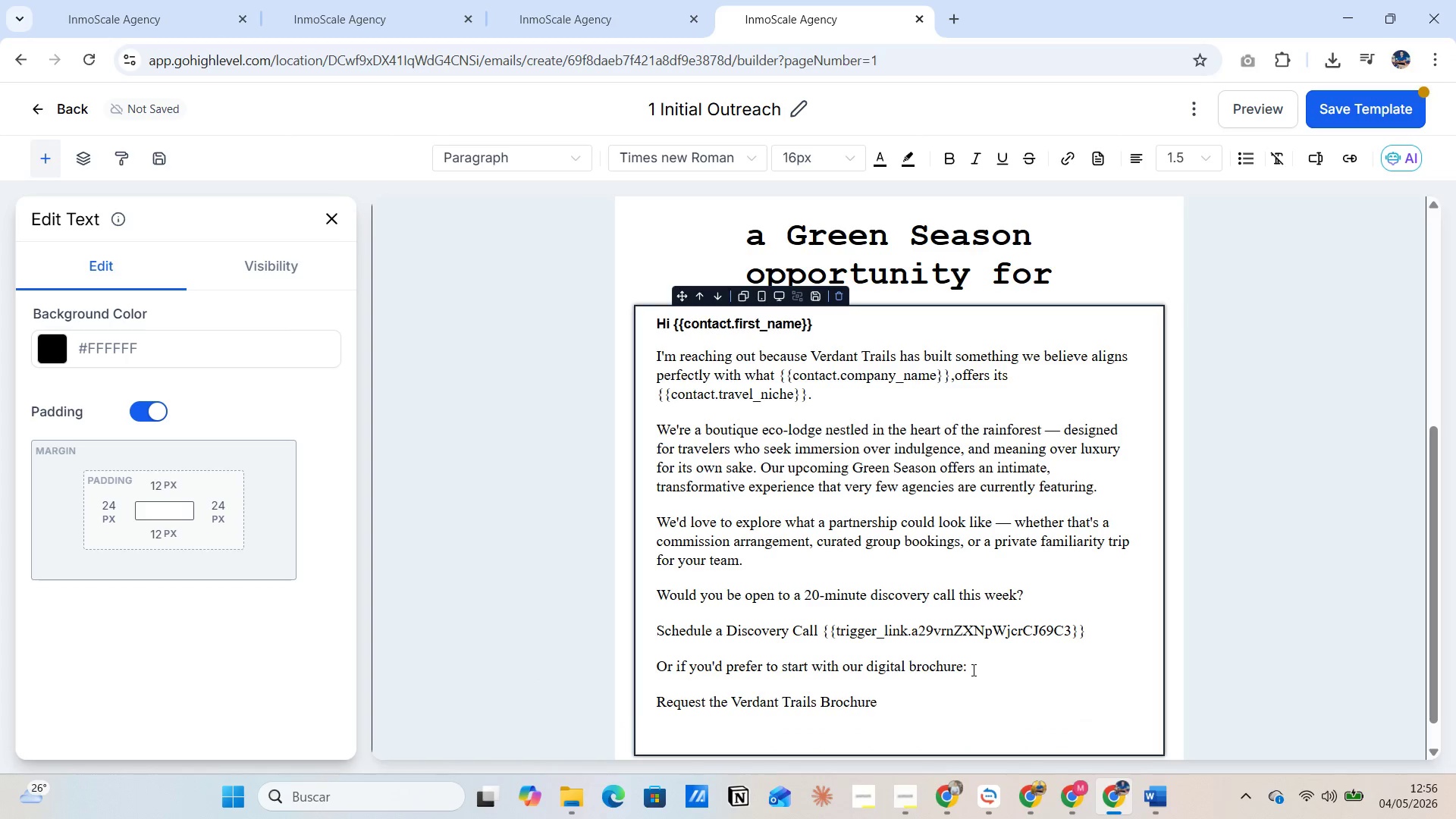 
key(Space)
 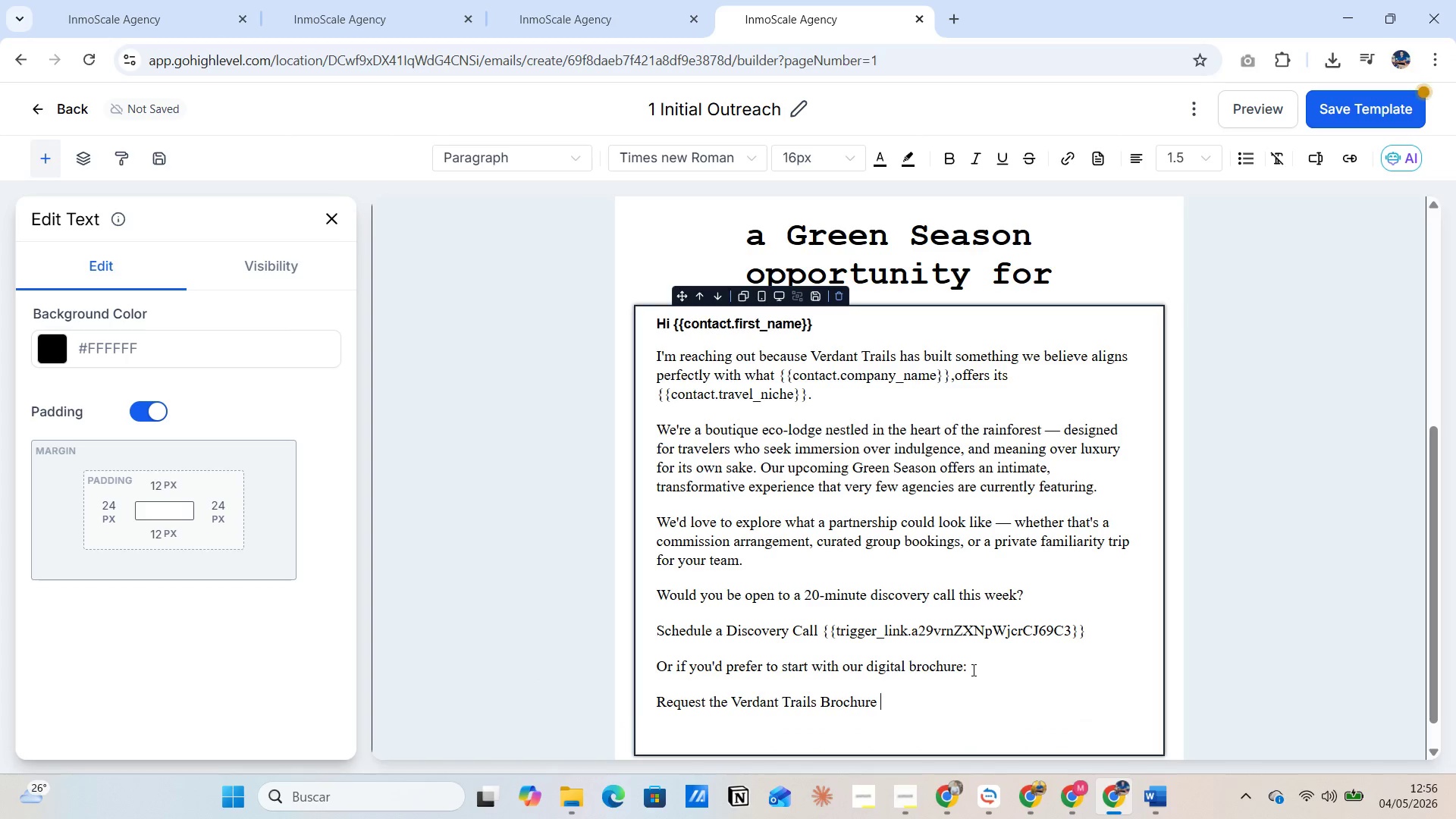 
key(Space)
 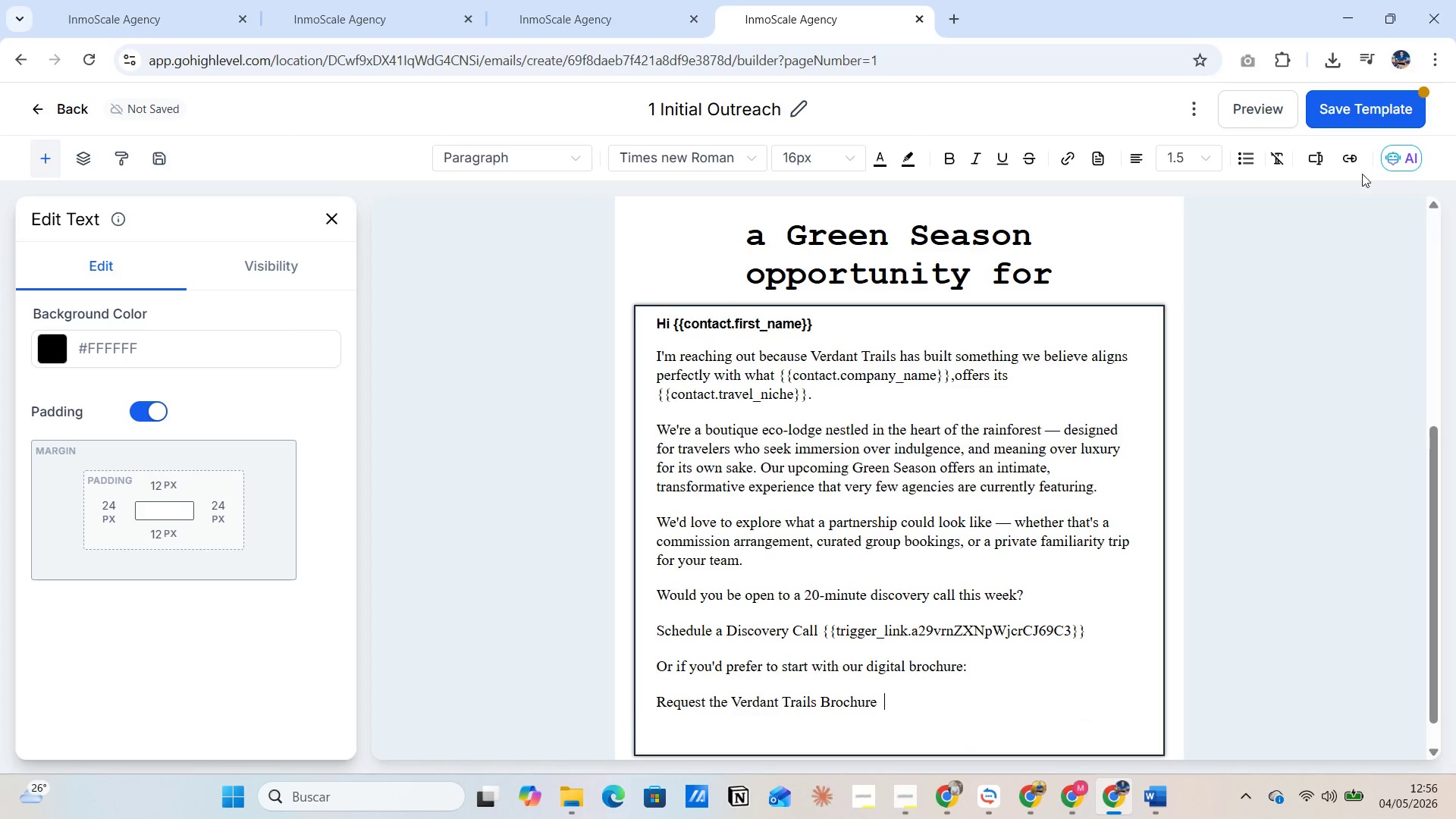 
left_click([1354, 165])
 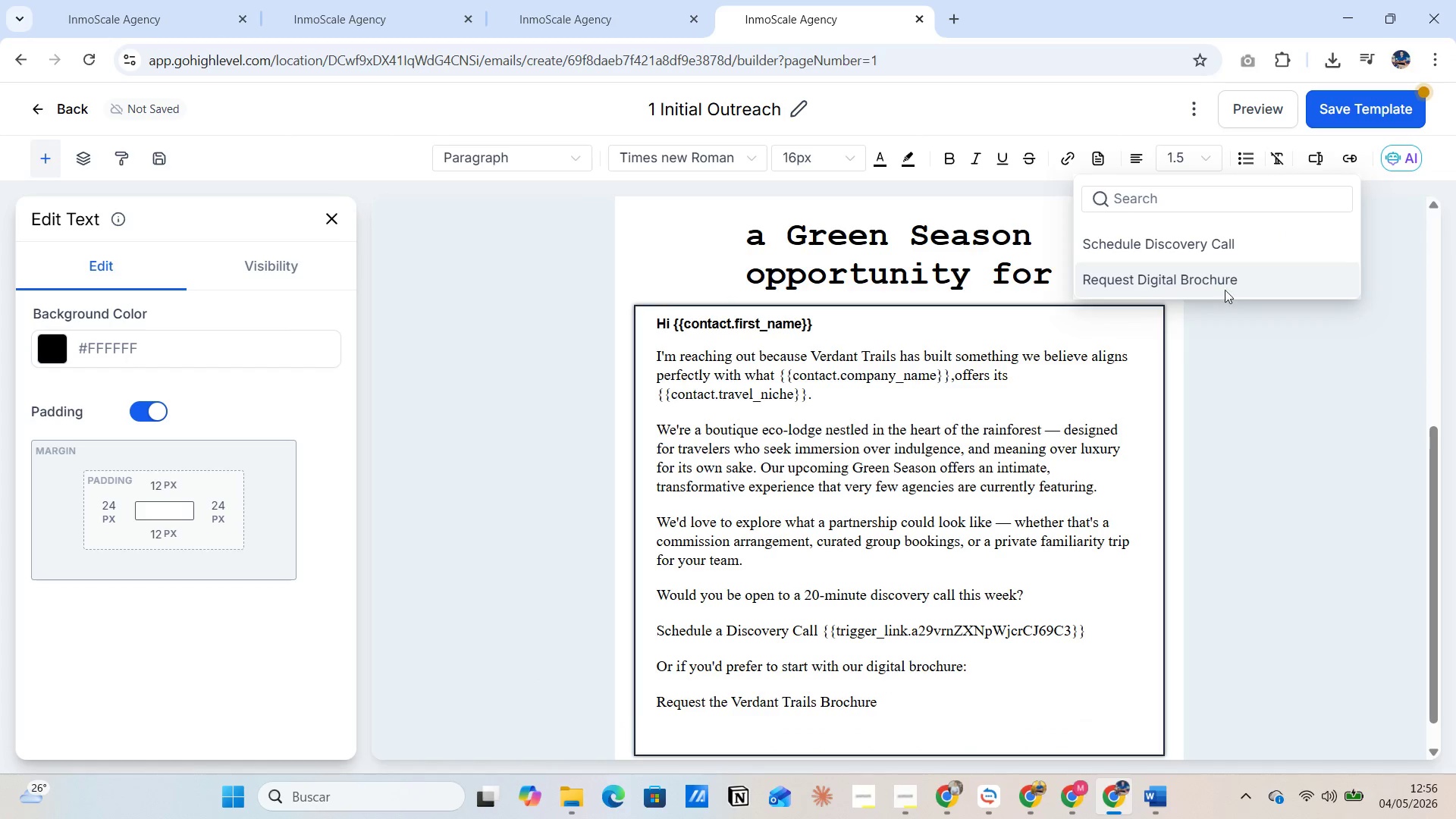 
left_click([1206, 285])
 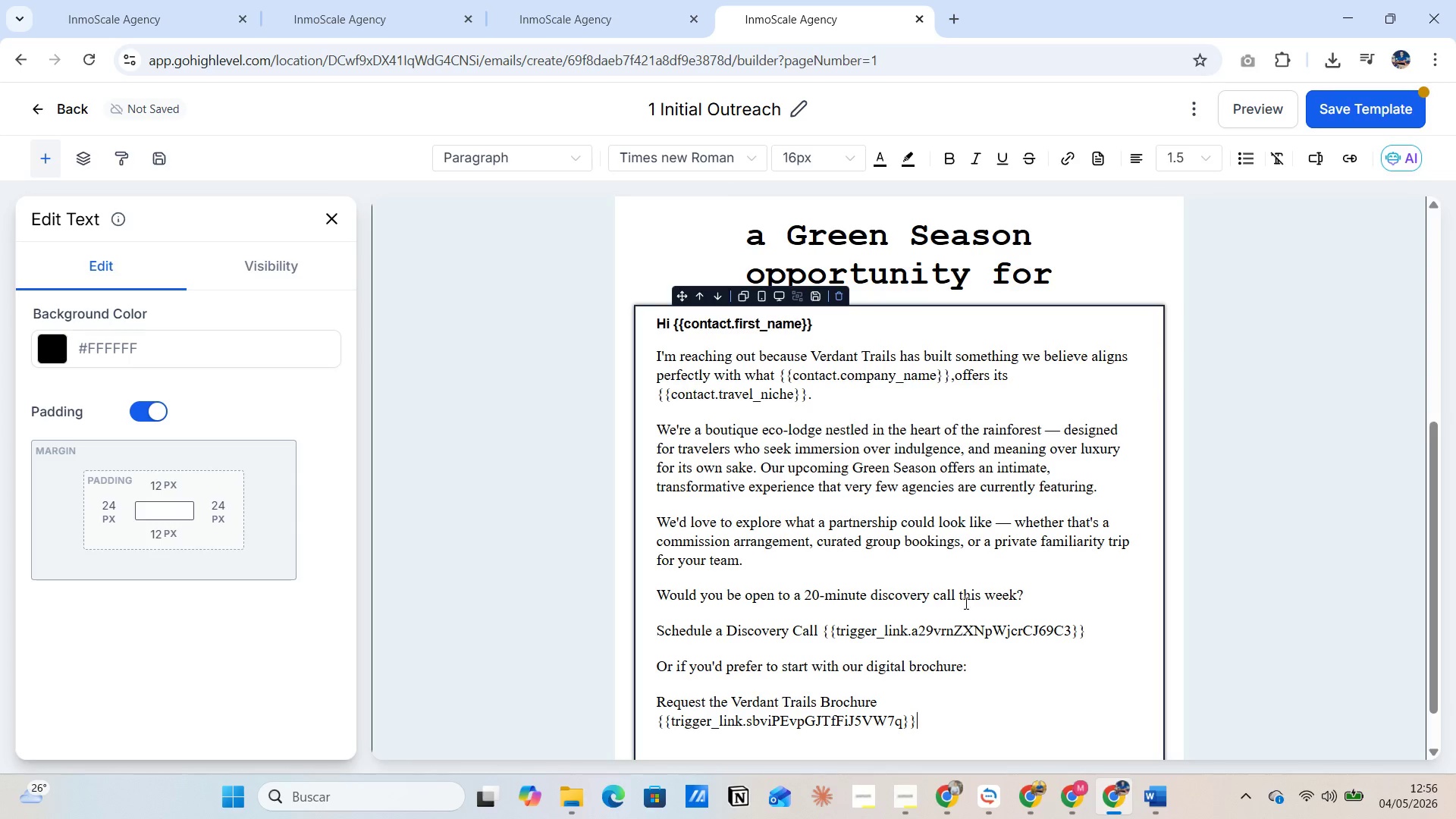 
scroll: coordinate [948, 595], scroll_direction: down, amount: 2.0
 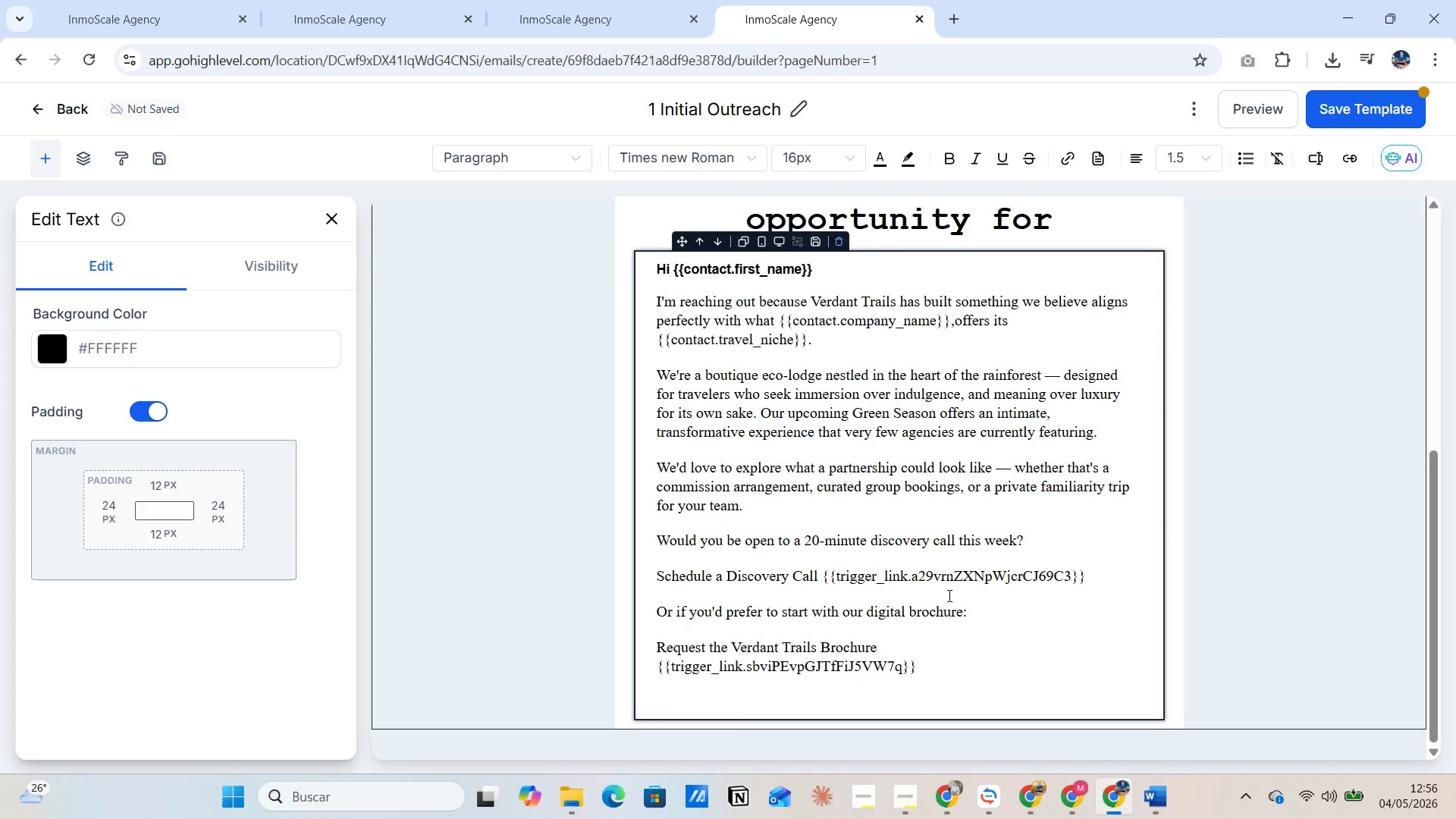 
key(Enter)
 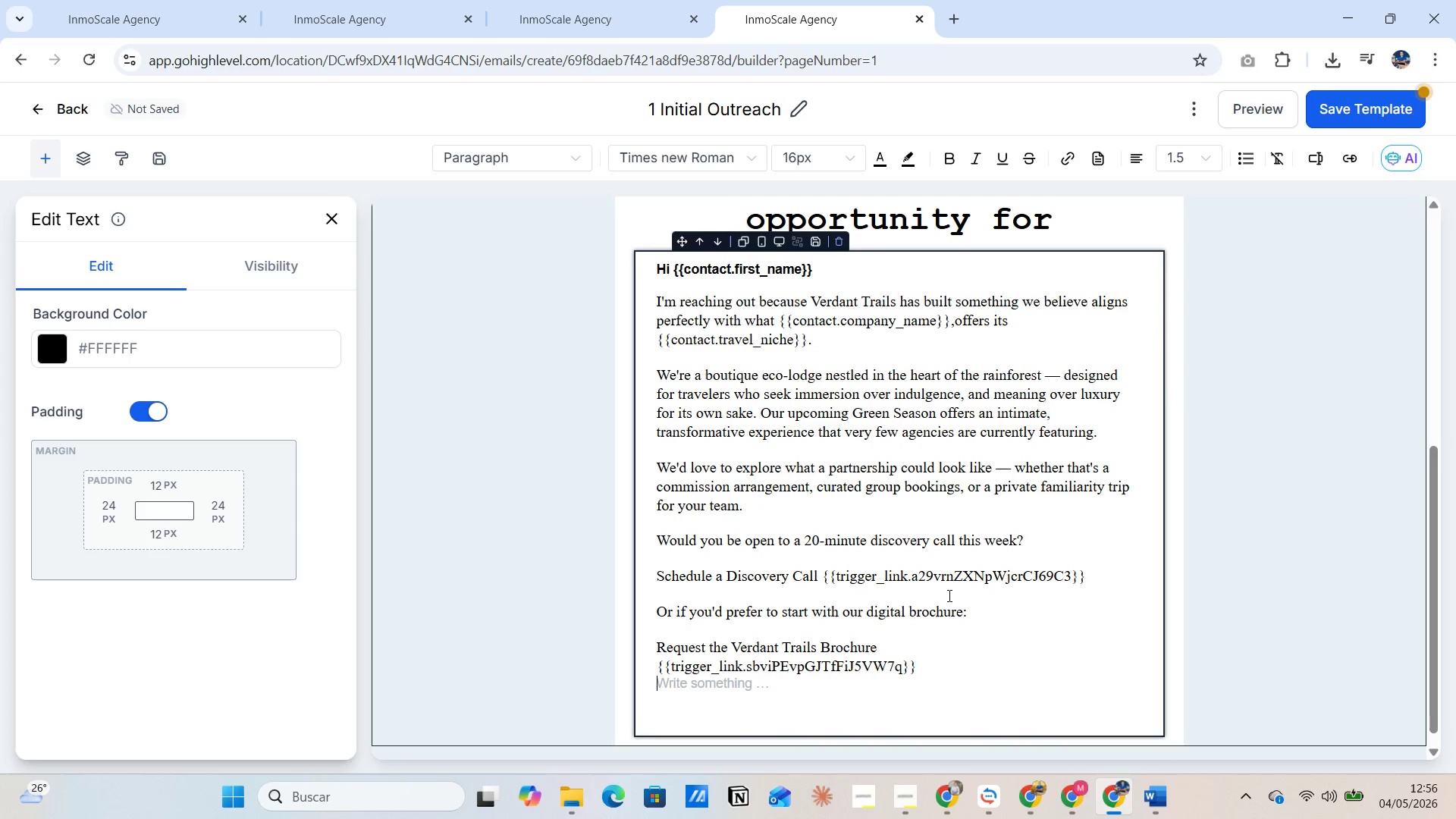 
key(Enter)
 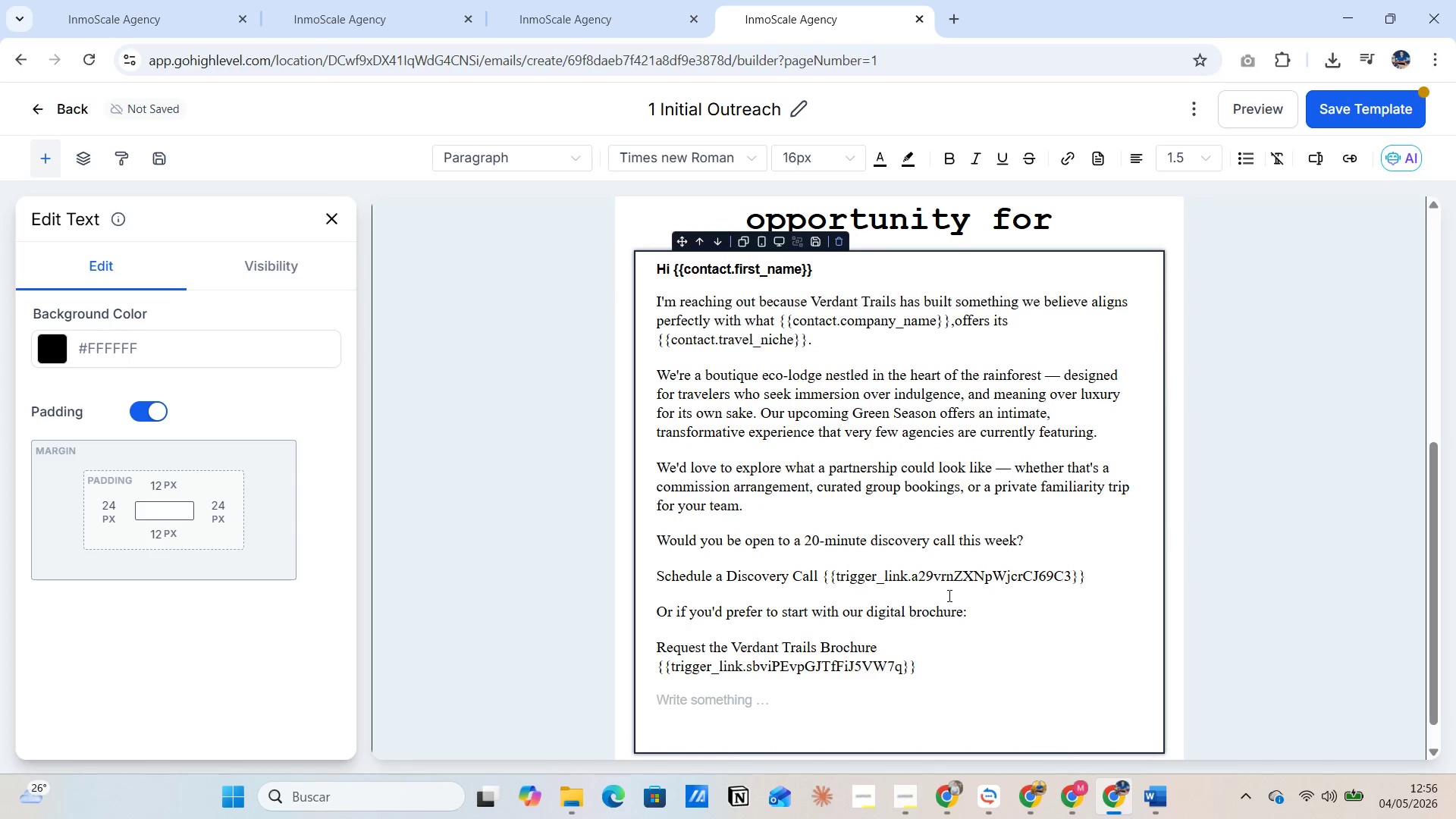 
key(Alt+AltLeft)
 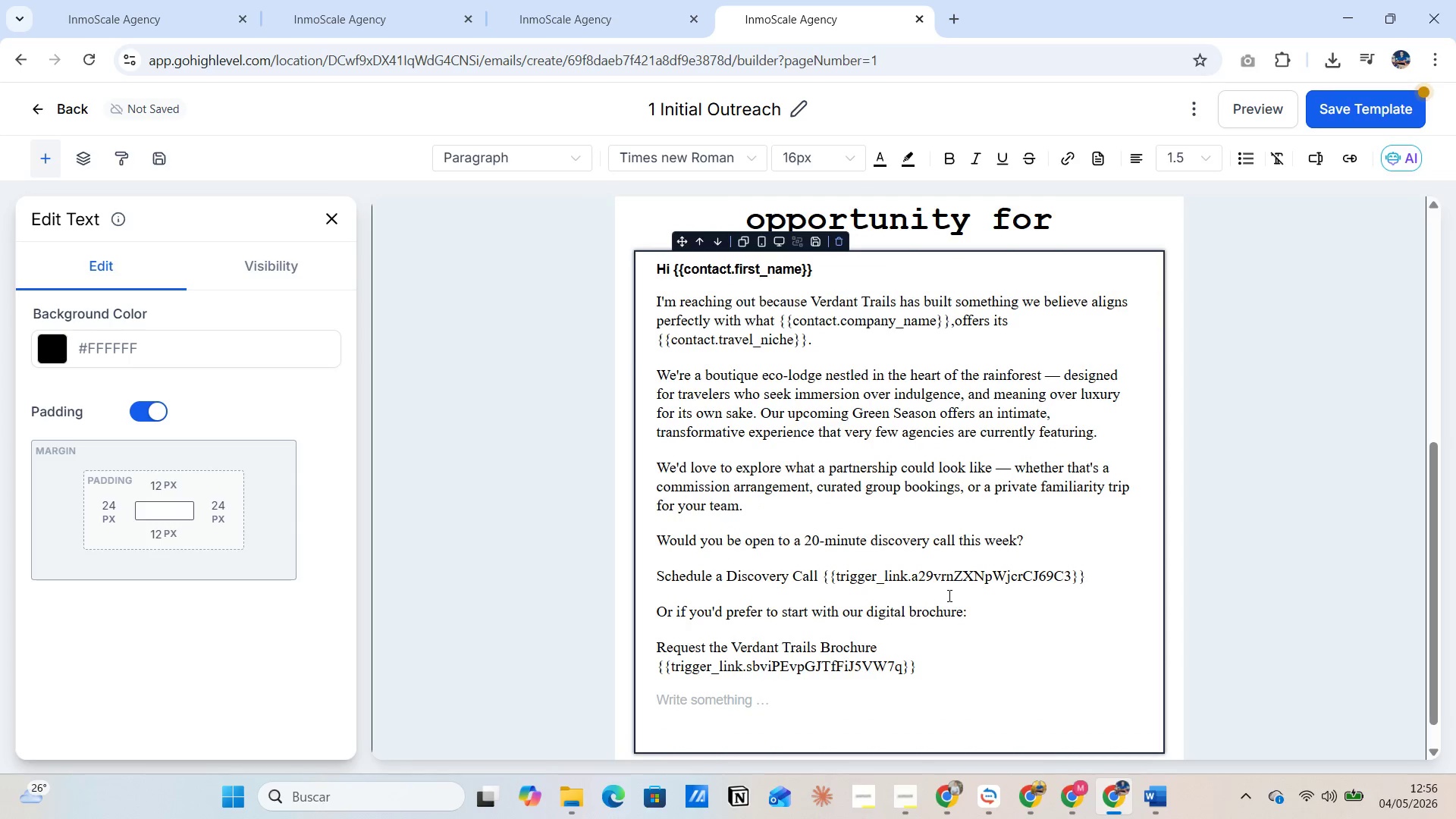 
key(Alt+Tab)
 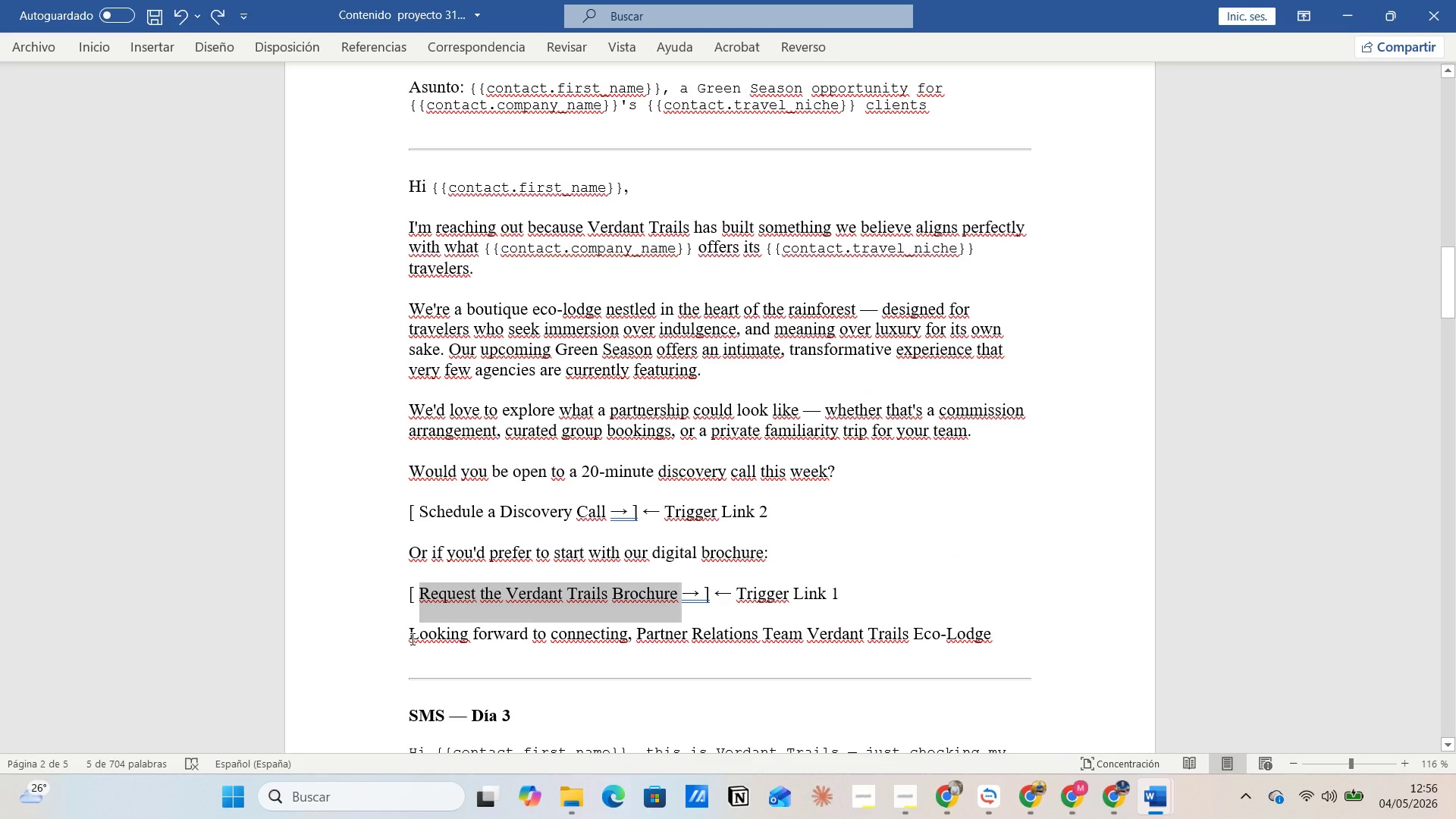 
left_click_drag(start_coordinate=[411, 639], to_coordinate=[984, 639])
 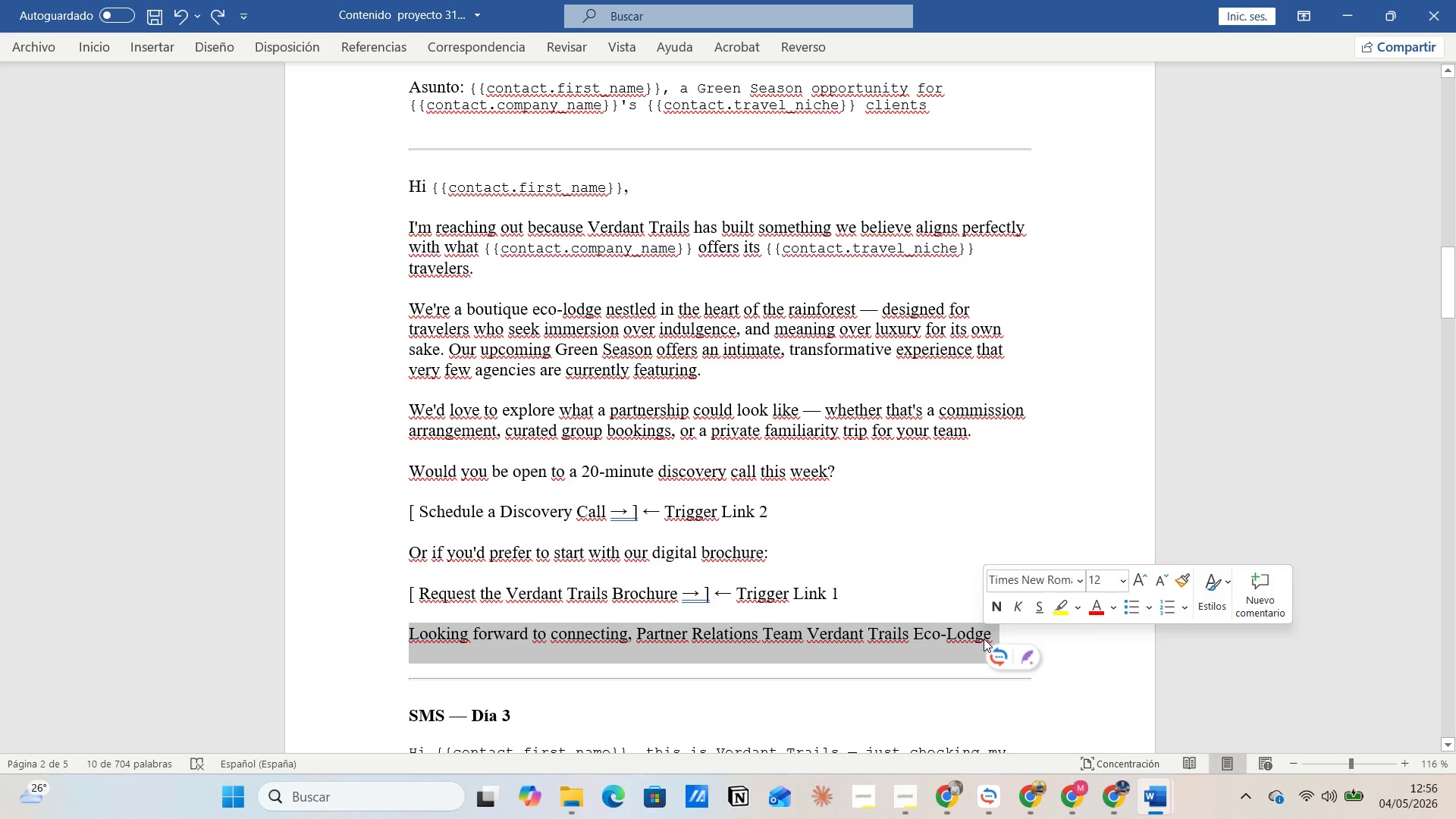 
key(Control+C)
 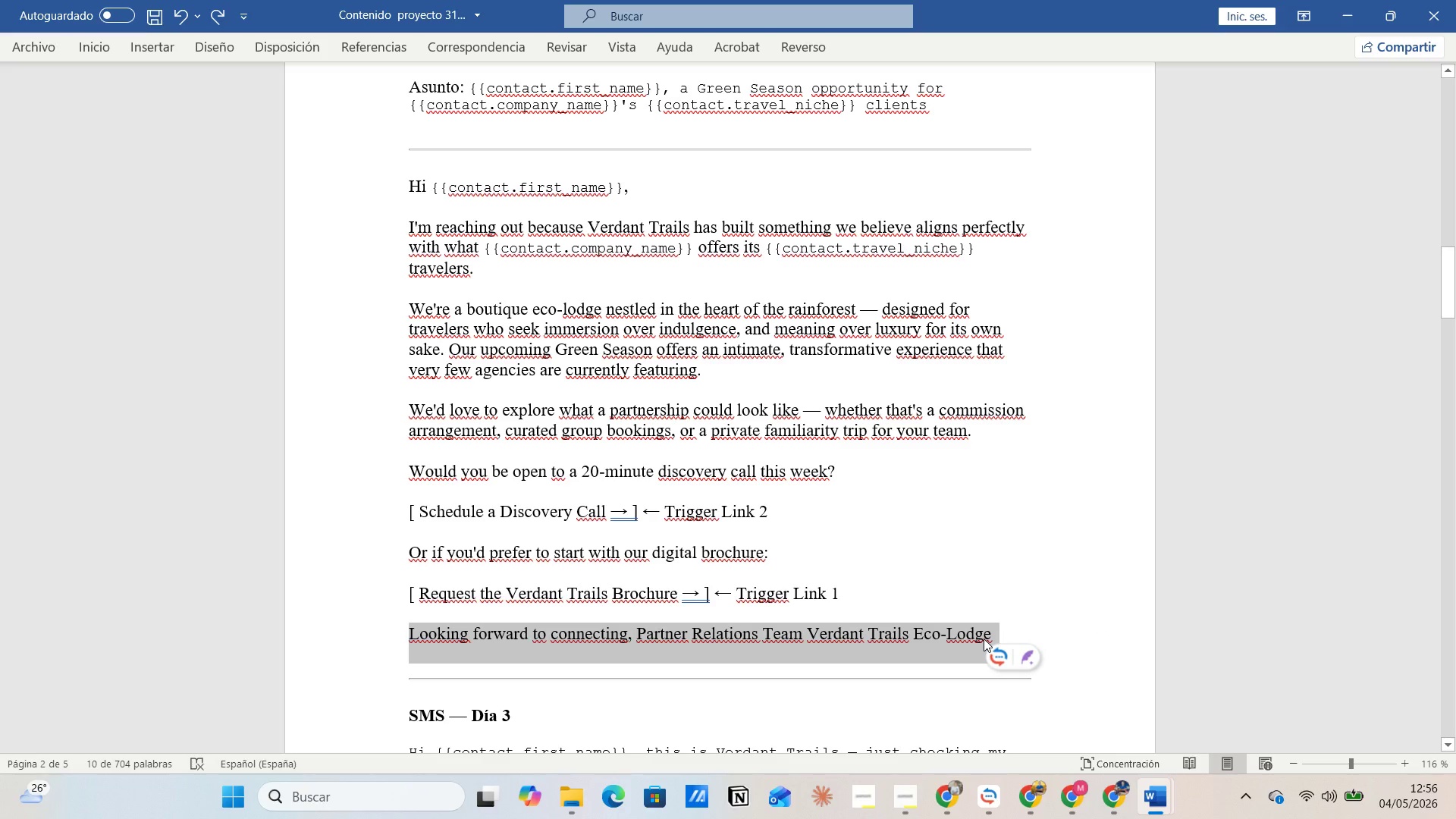 
key(Alt+AltLeft)
 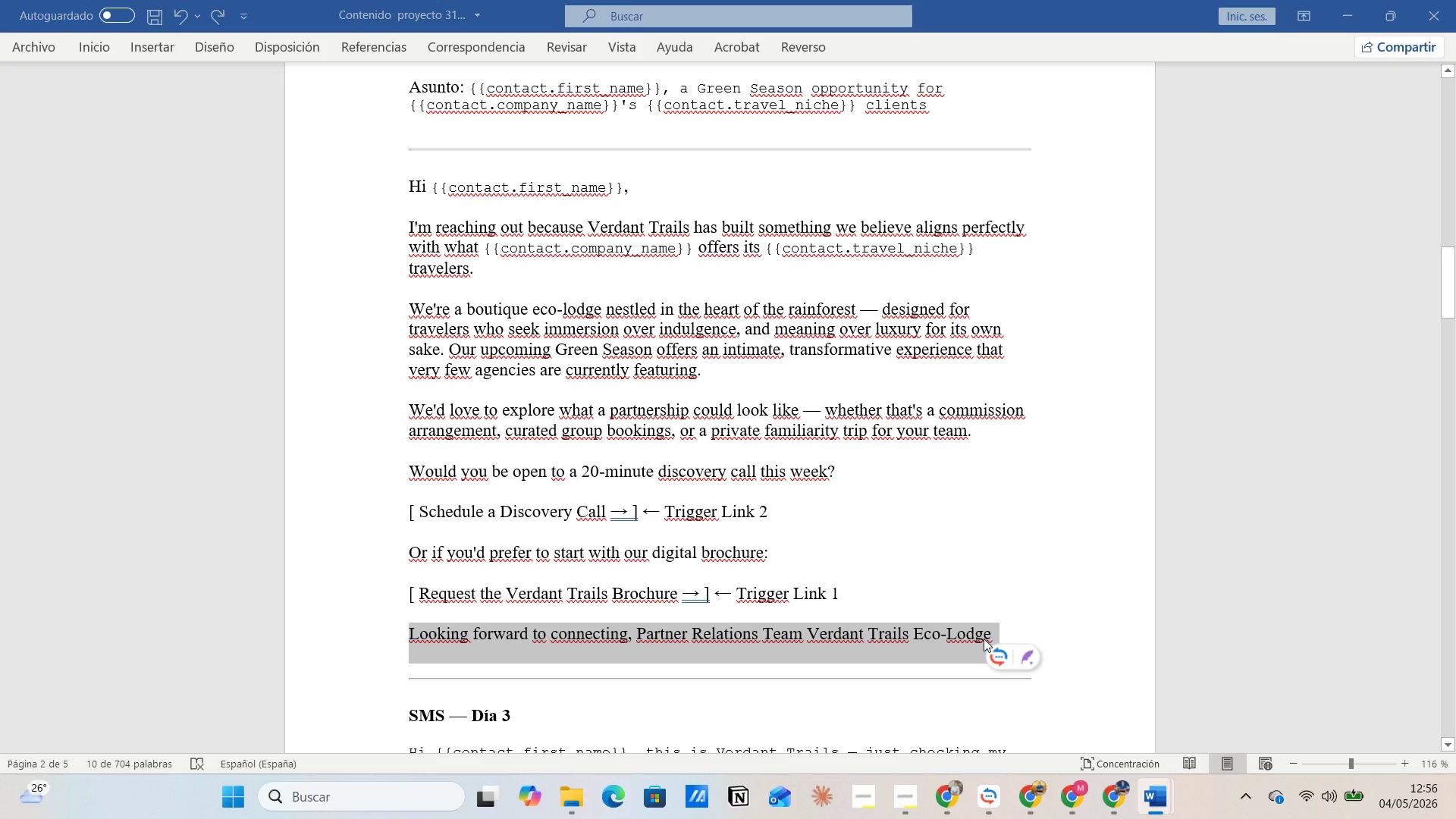 
key(Alt+Tab)
 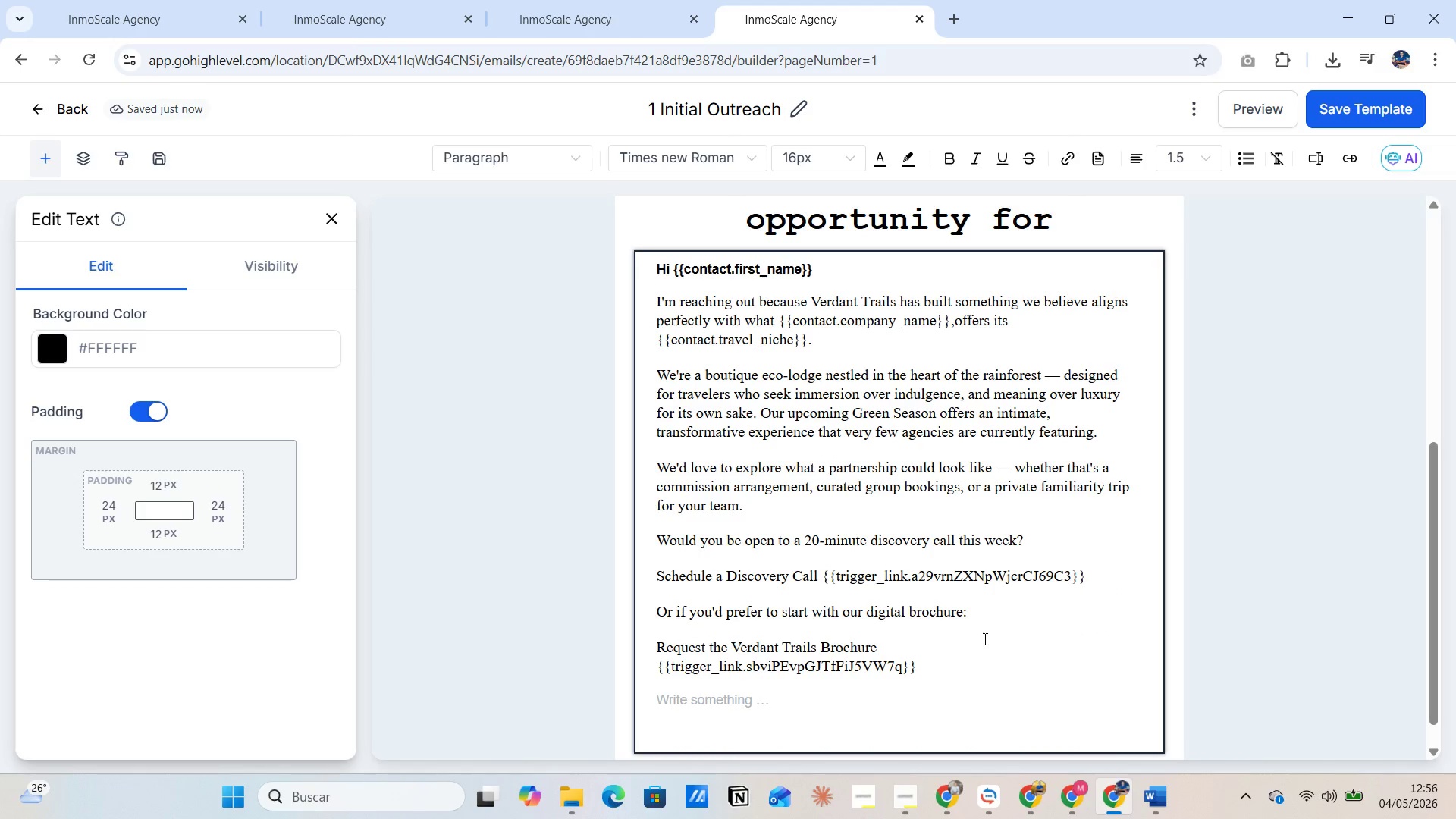 
key(Control+V)
 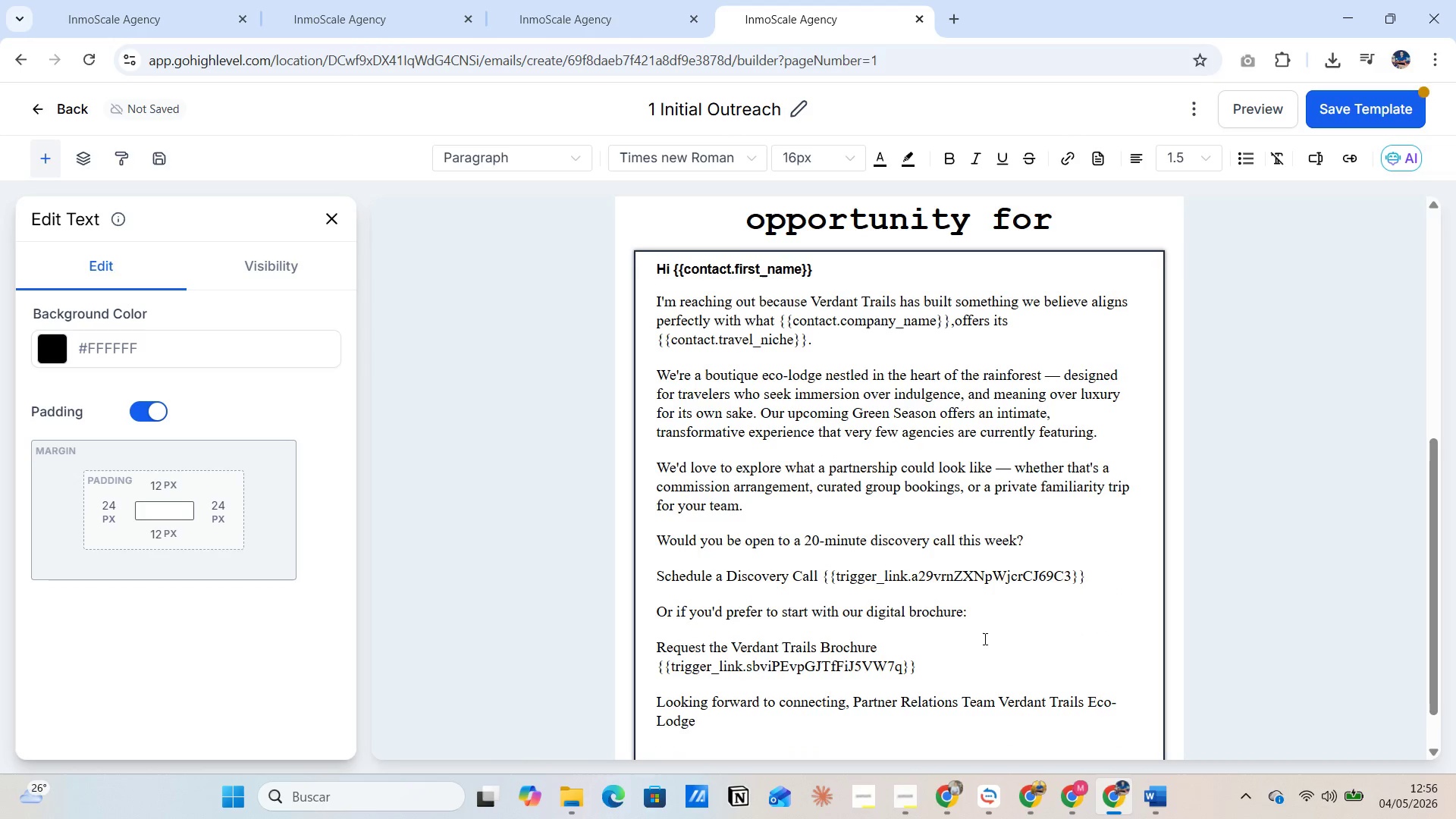 
wait(6.62)
 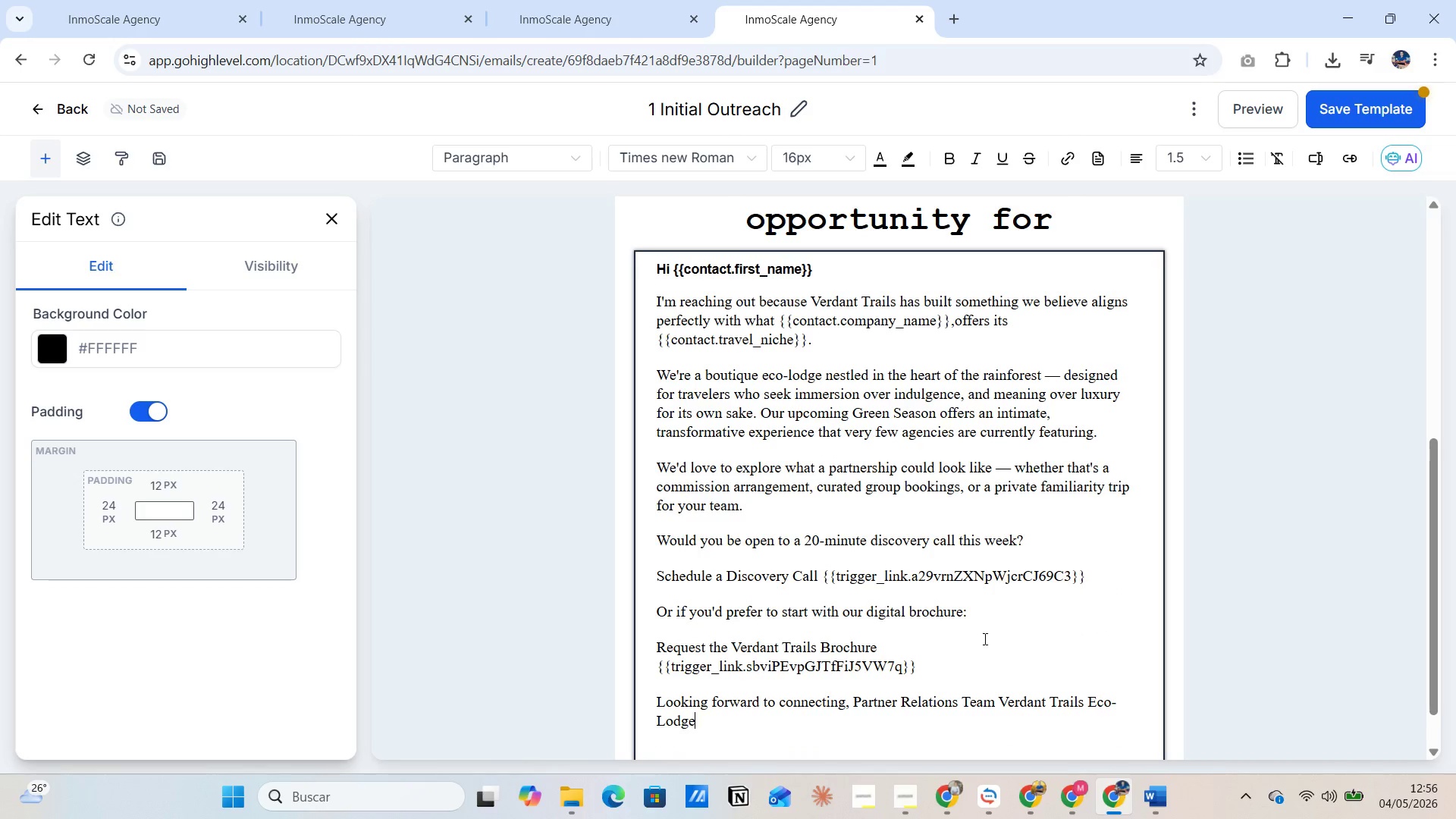 
scroll: coordinate [1021, 711], scroll_direction: down, amount: 4.0
 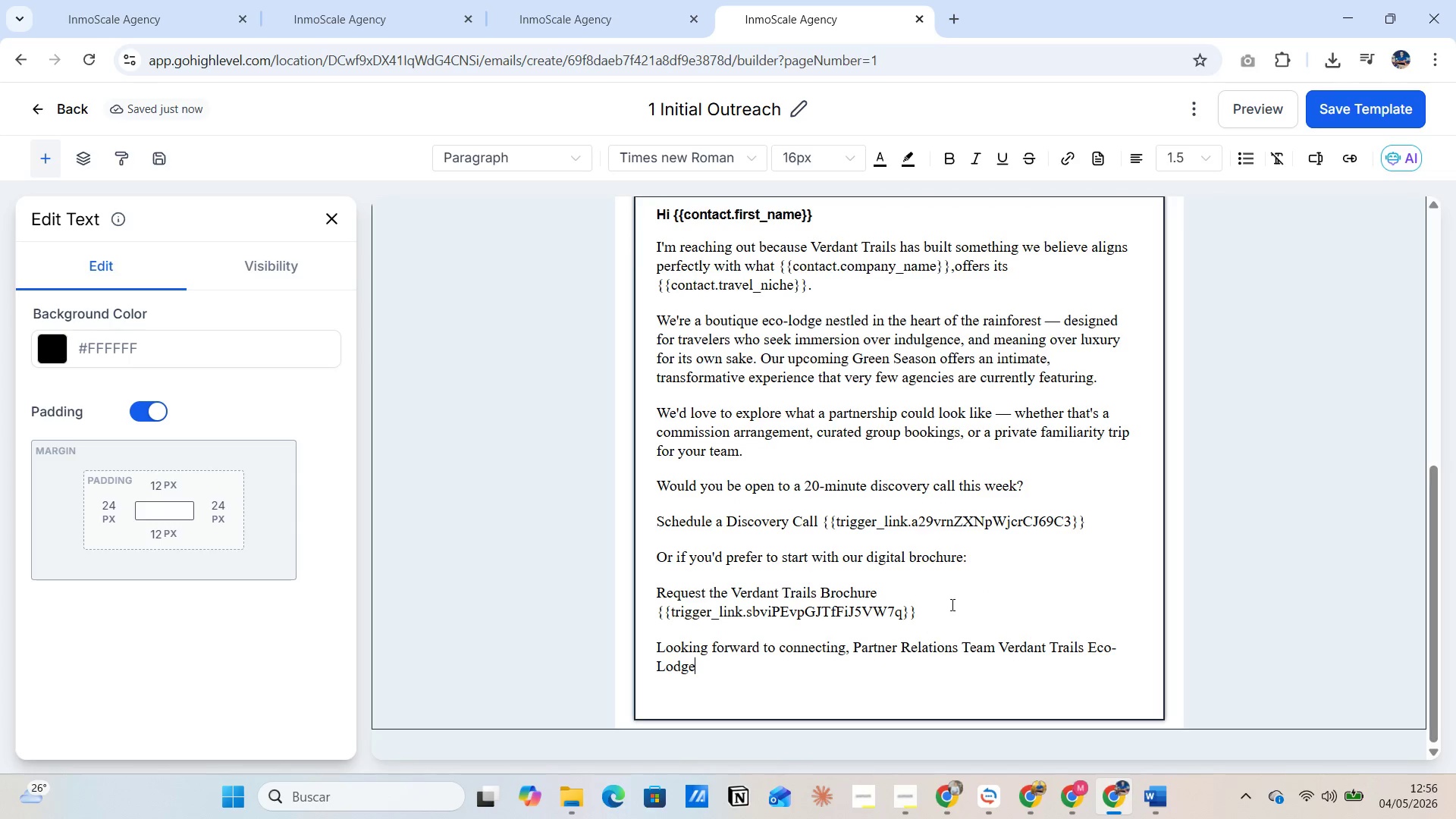 
scroll: coordinate [952, 591], scroll_direction: up, amount: 2.0
 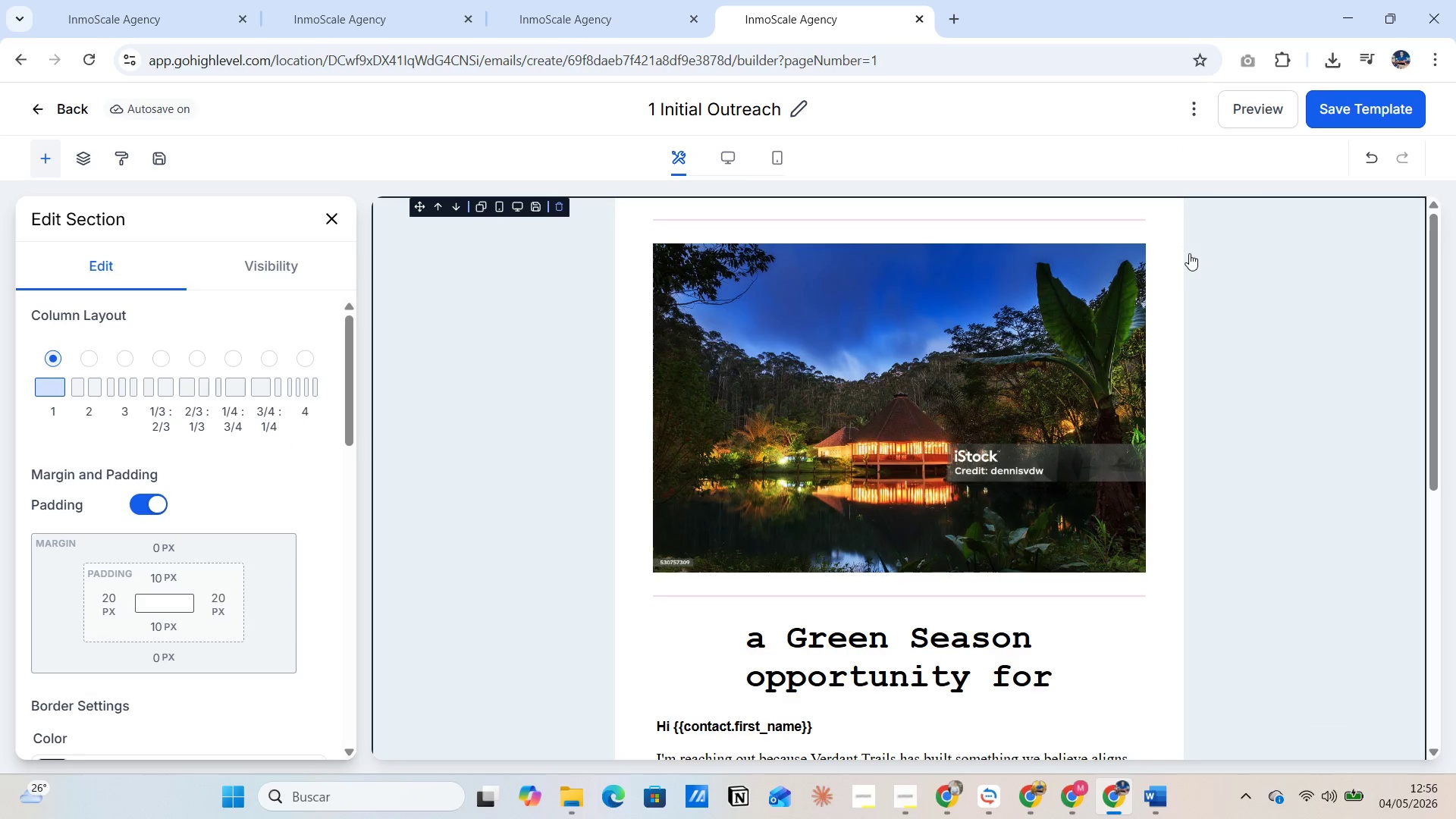 
left_click([1183, 255])
 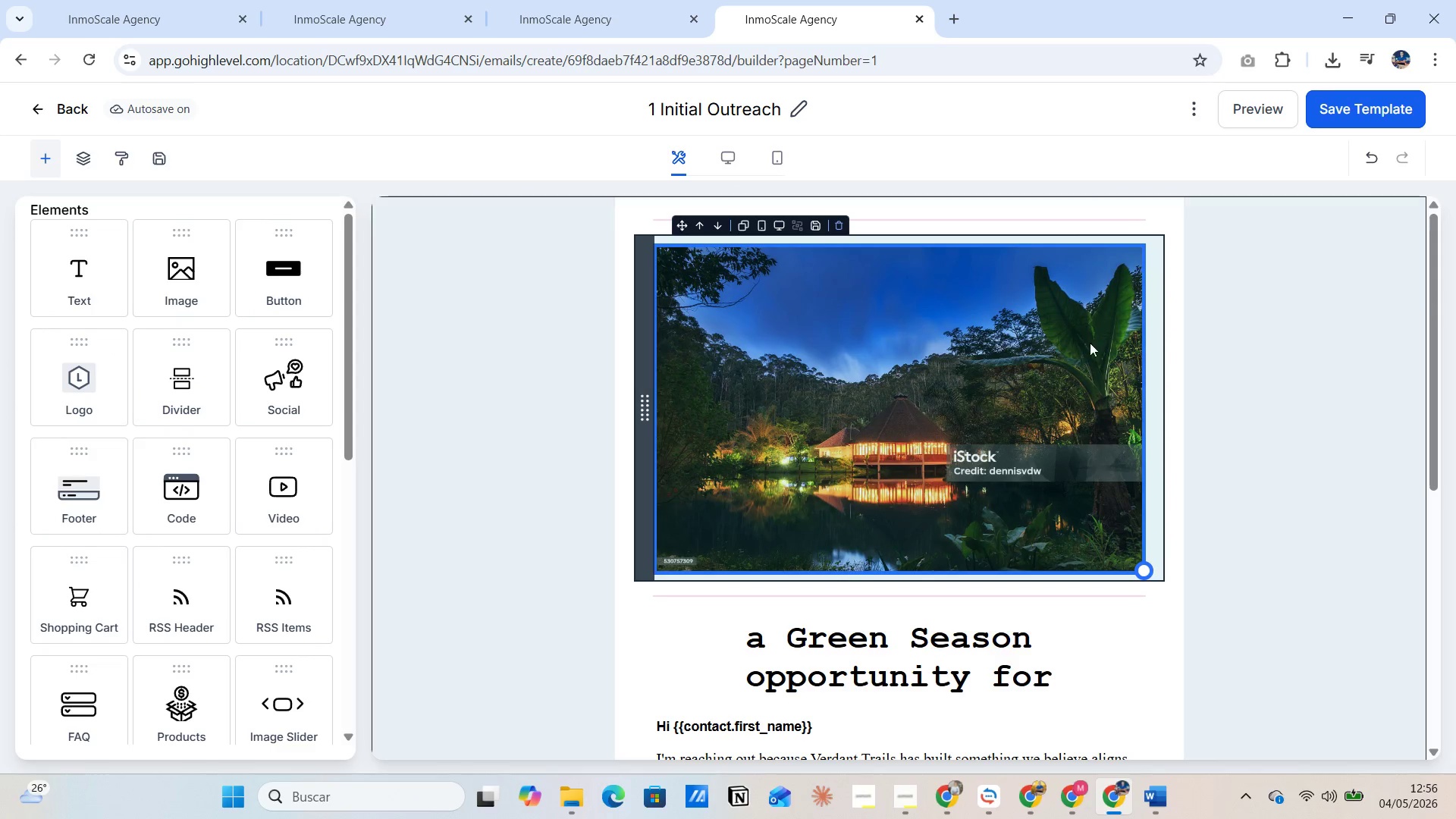 
left_click([1166, 347])
 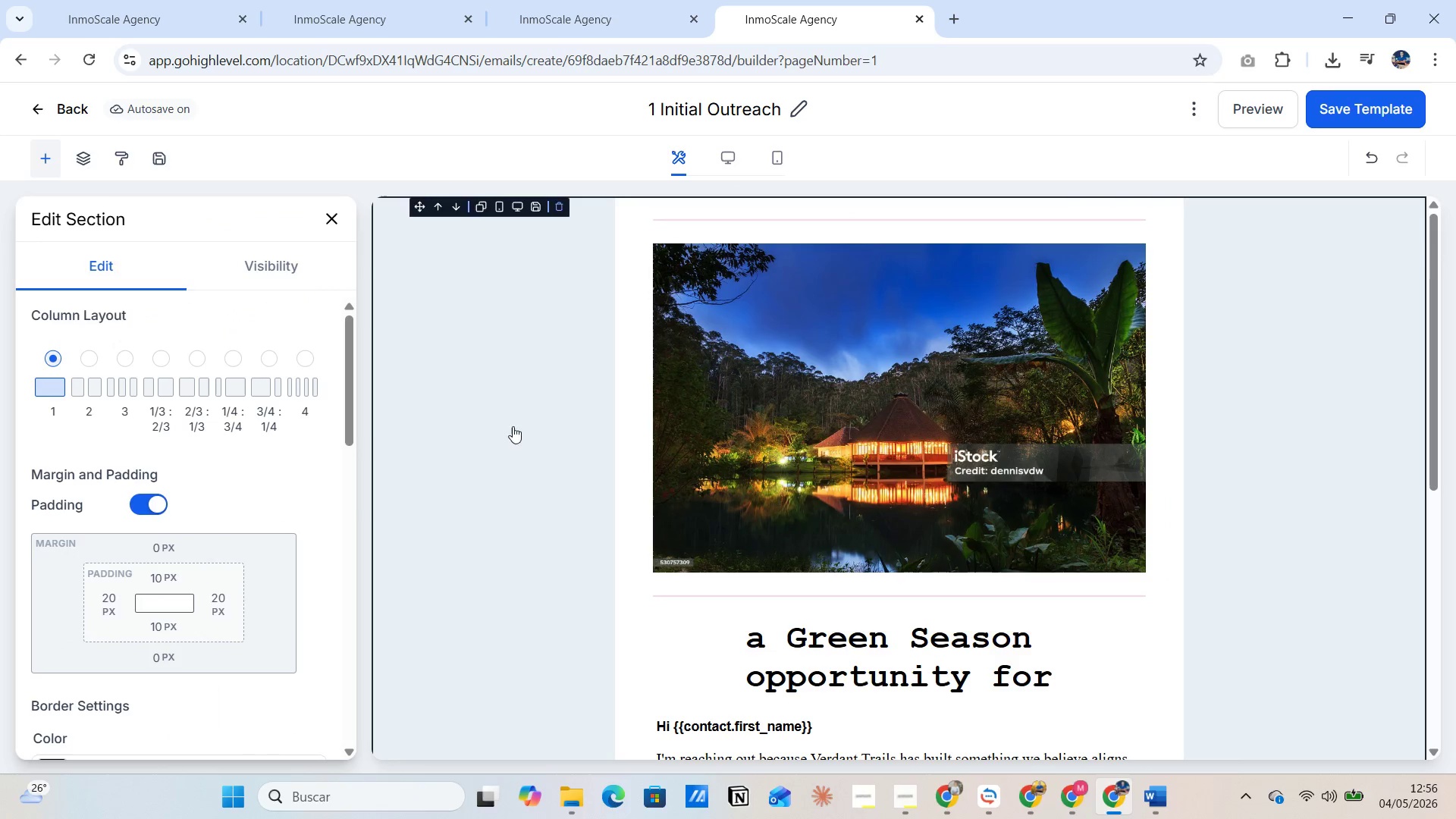 
scroll: coordinate [57, 524], scroll_direction: down, amount: 12.0
 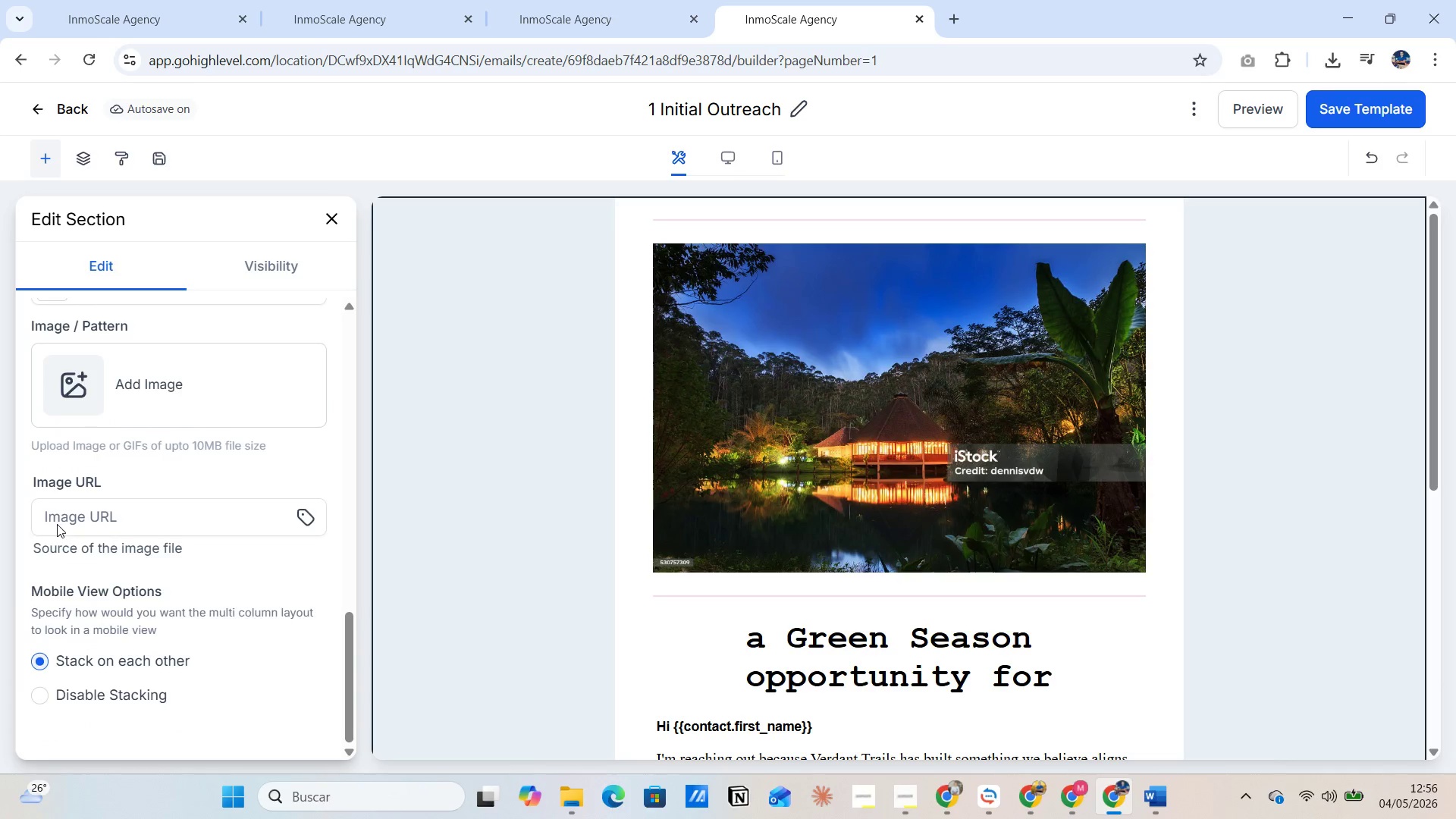 
scroll: coordinate [57, 524], scroll_direction: up, amount: 2.0
 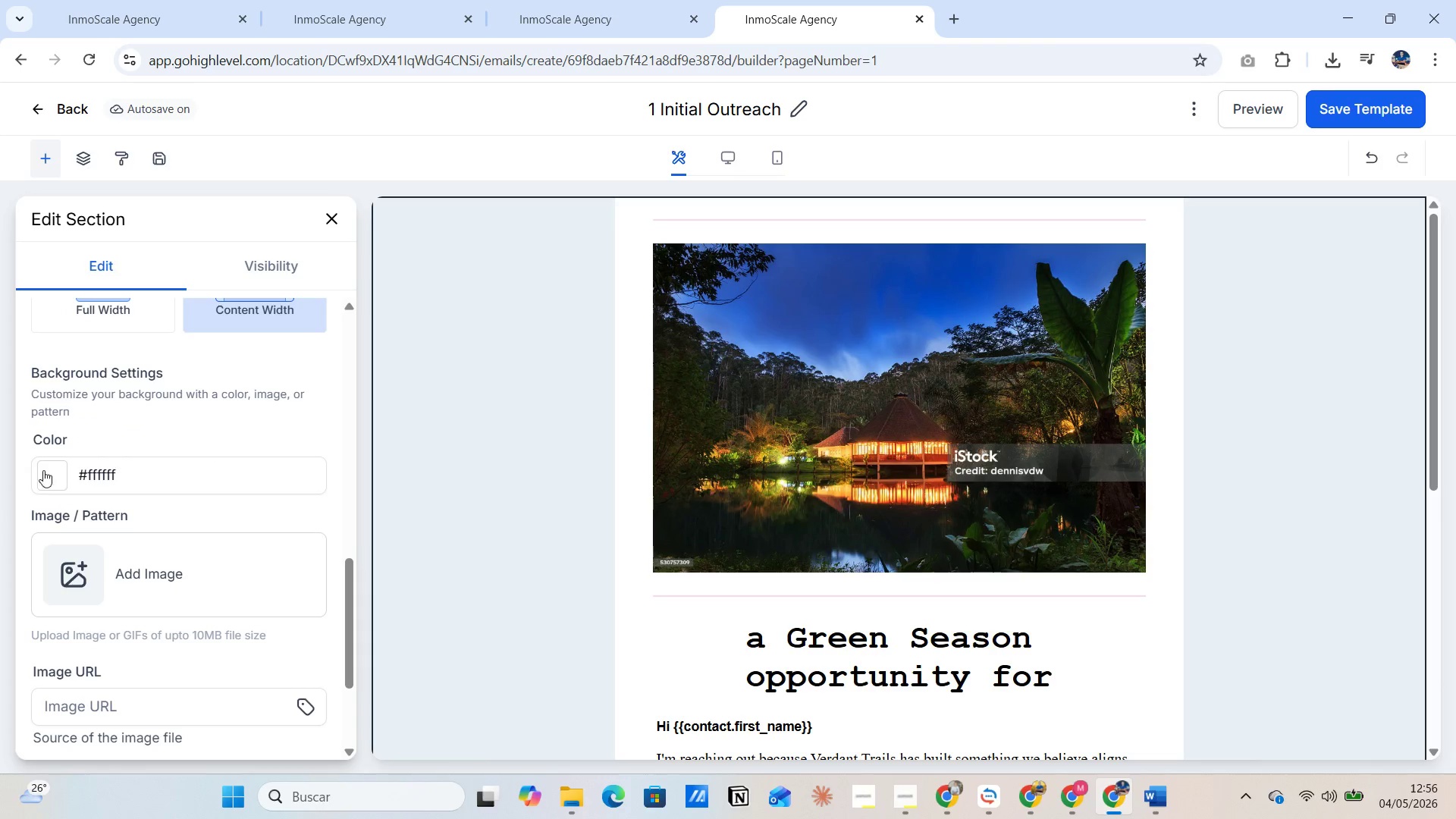 
left_click([53, 471])
 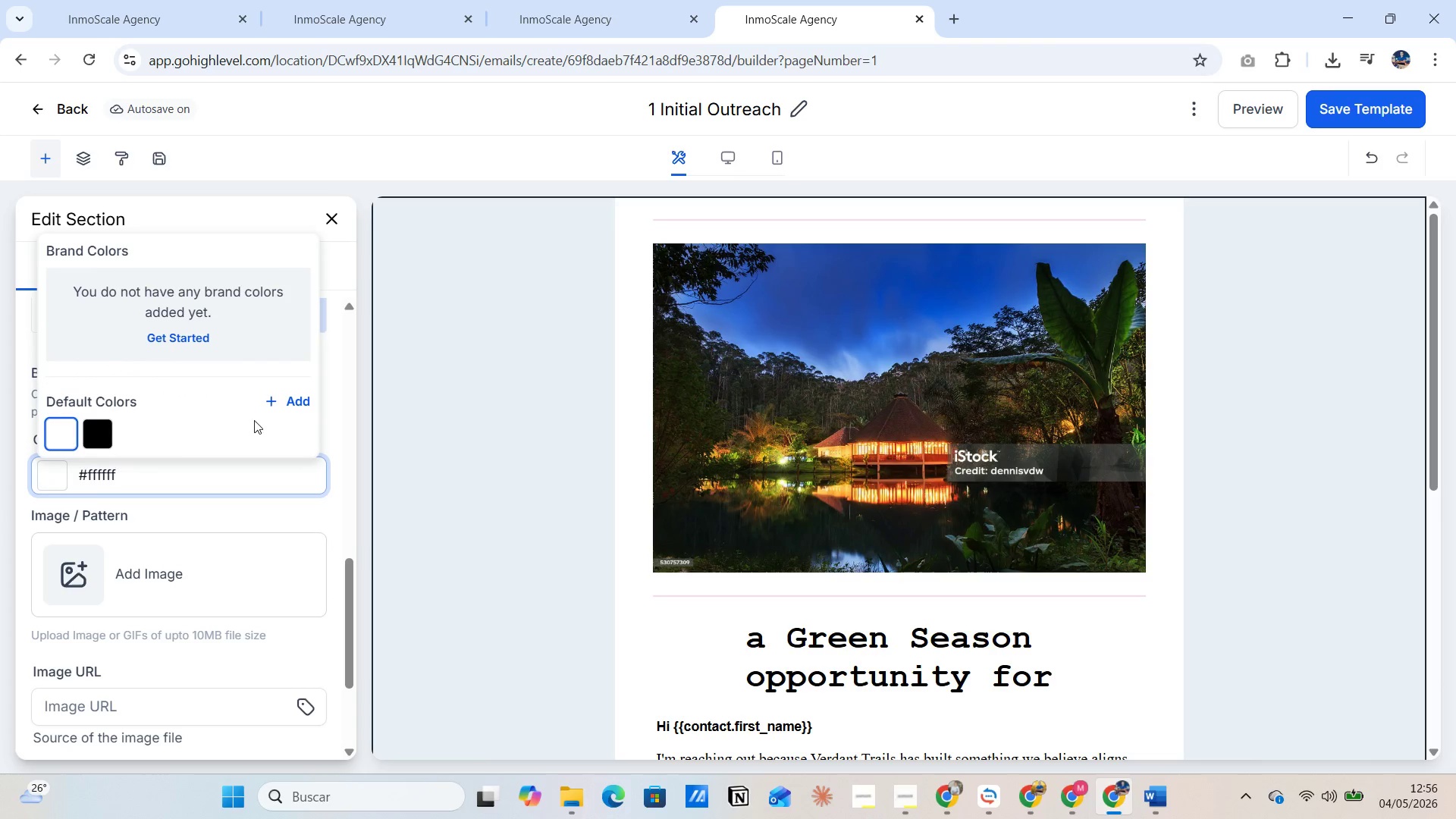 
left_click([282, 401])
 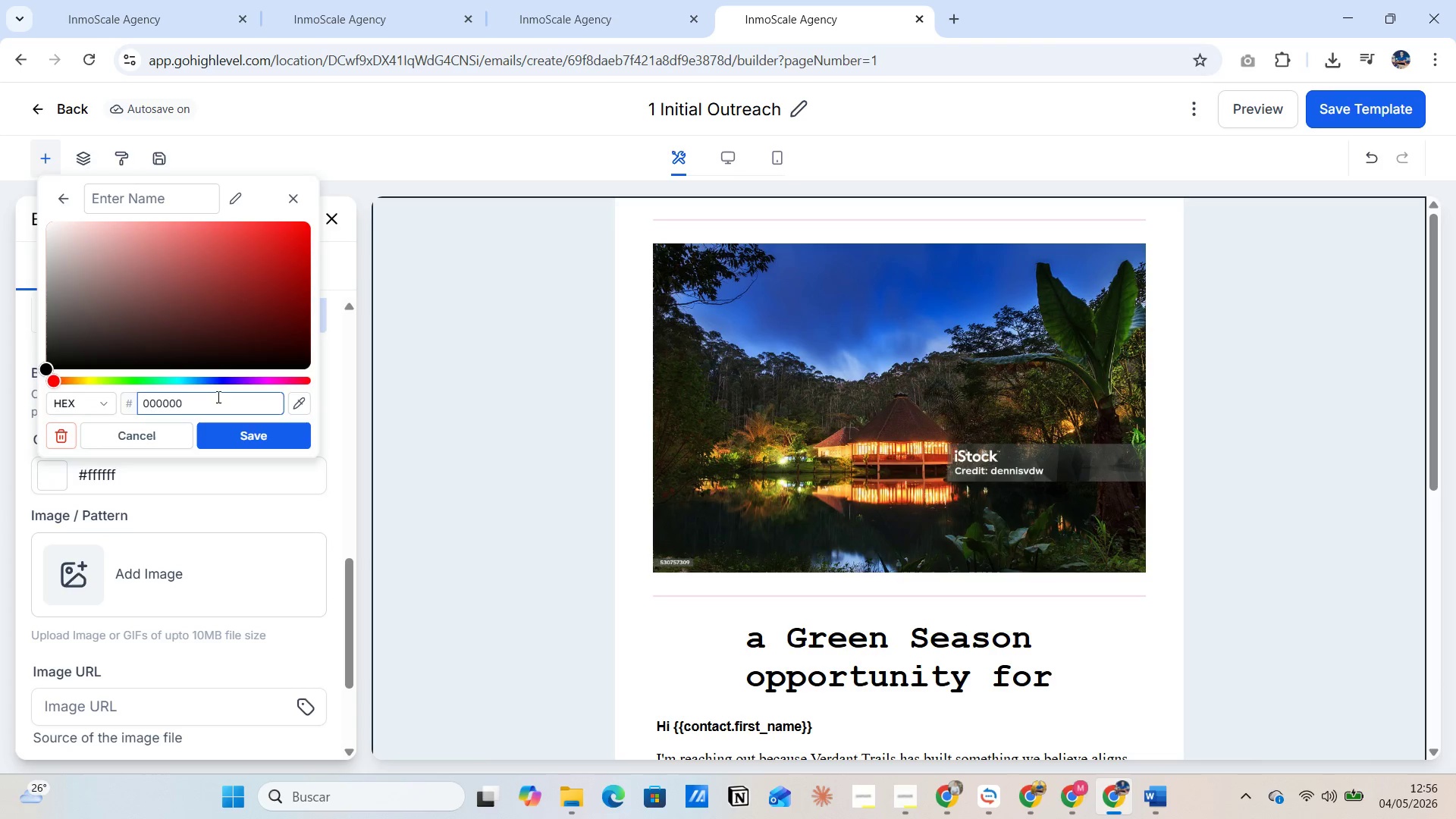 
left_click([141, 379])
 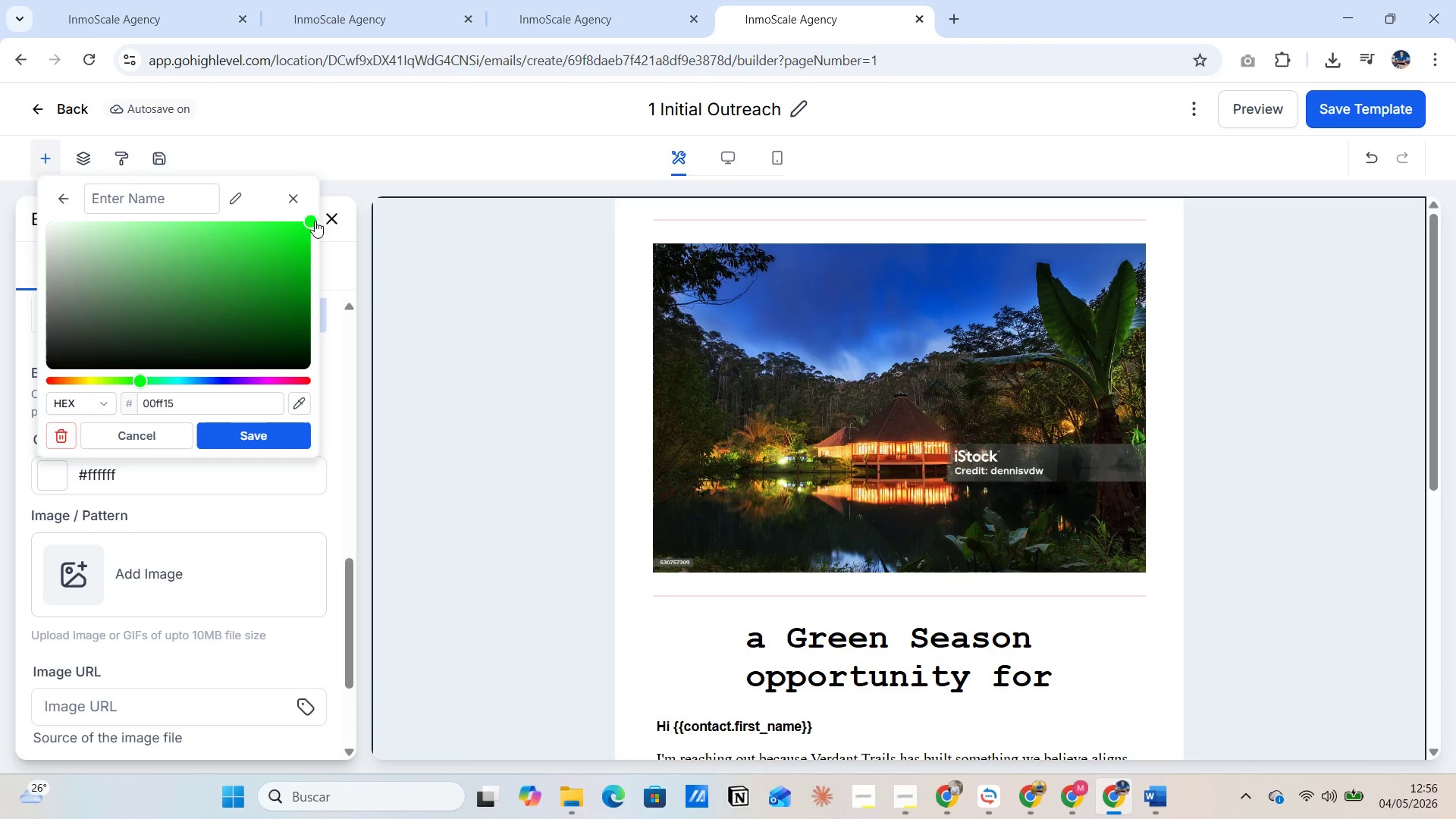 
left_click_drag(start_coordinate=[309, 225], to_coordinate=[136, 234])
 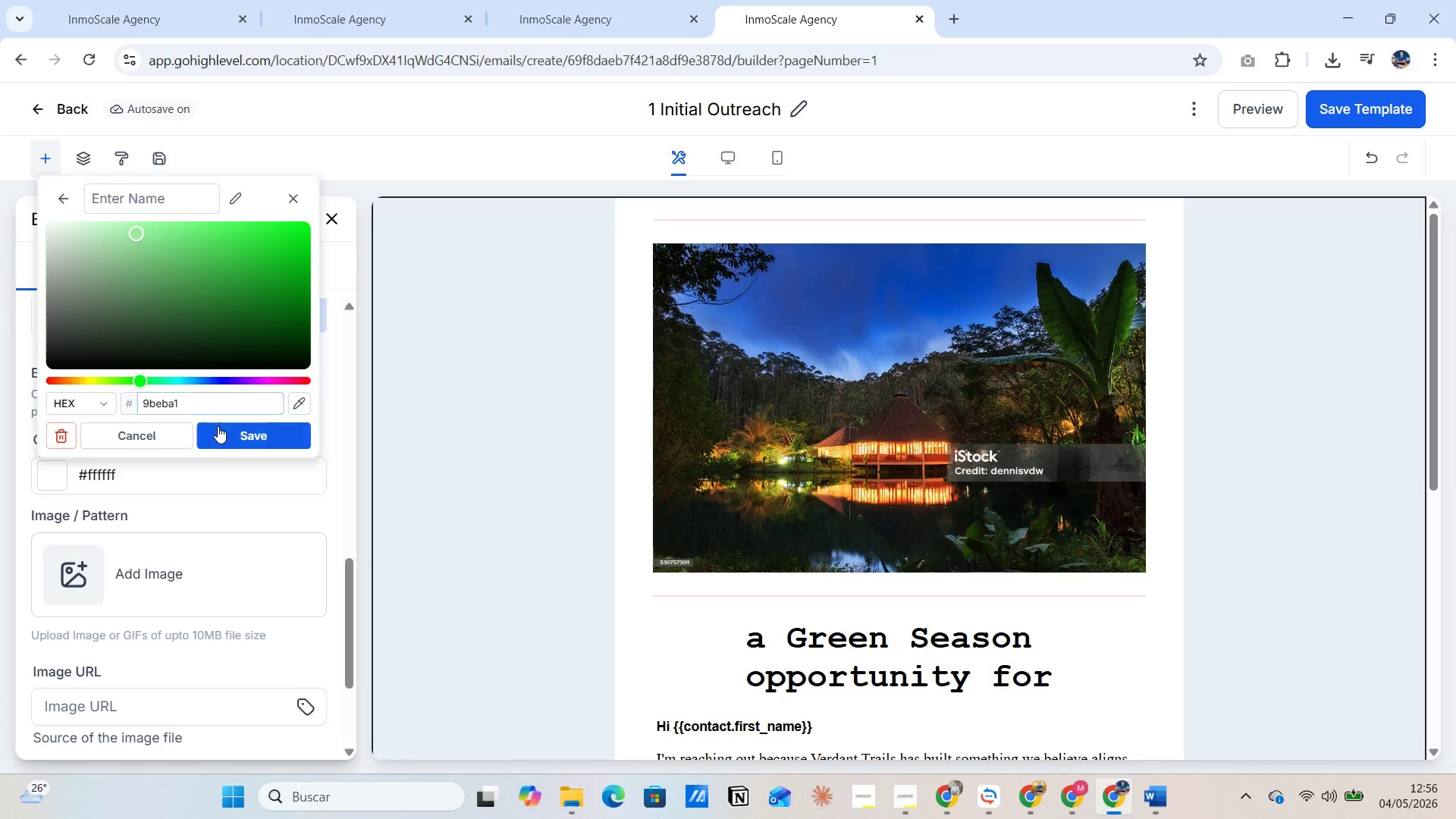 
left_click([217, 430])
 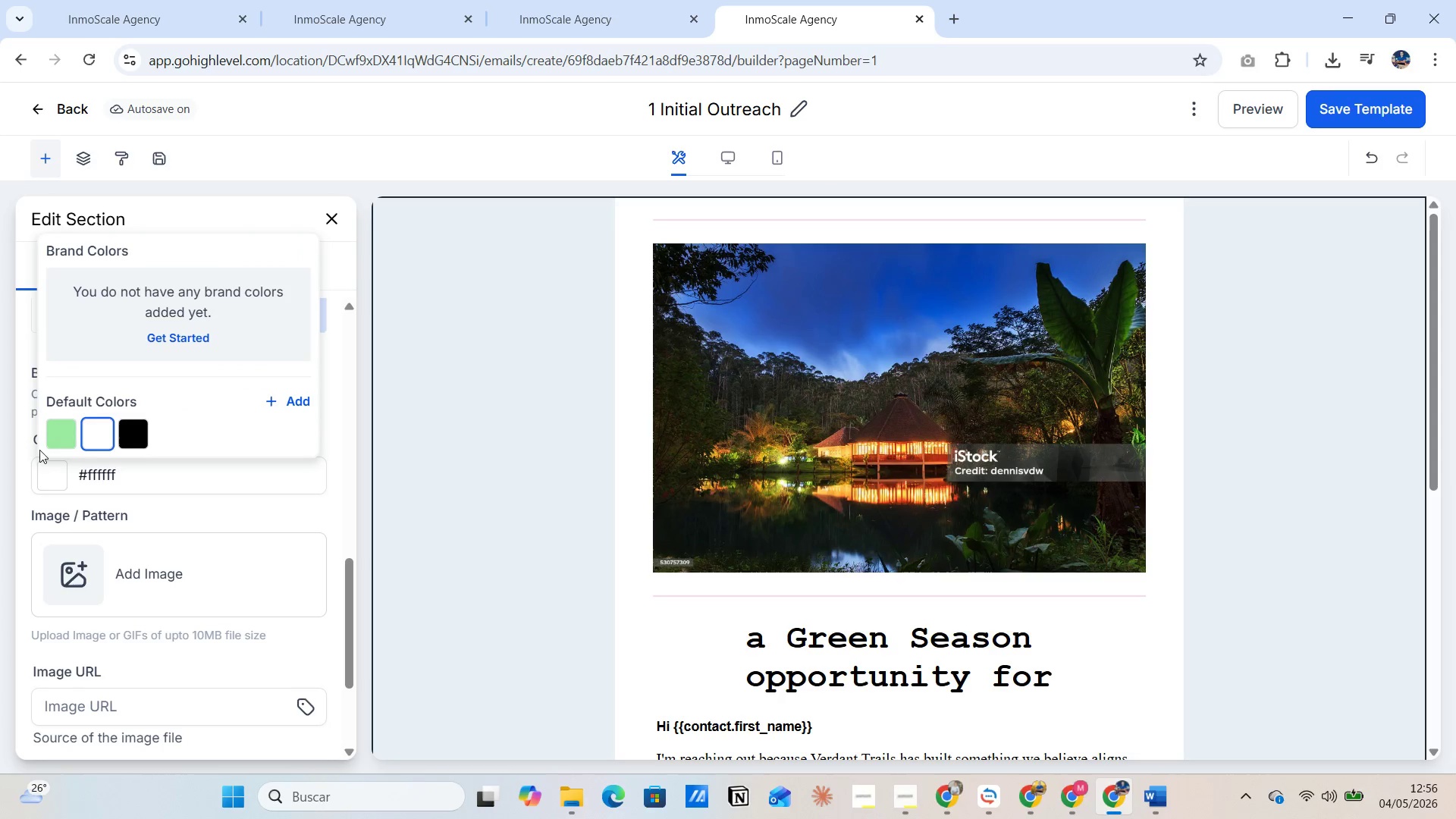 
left_click([51, 437])
 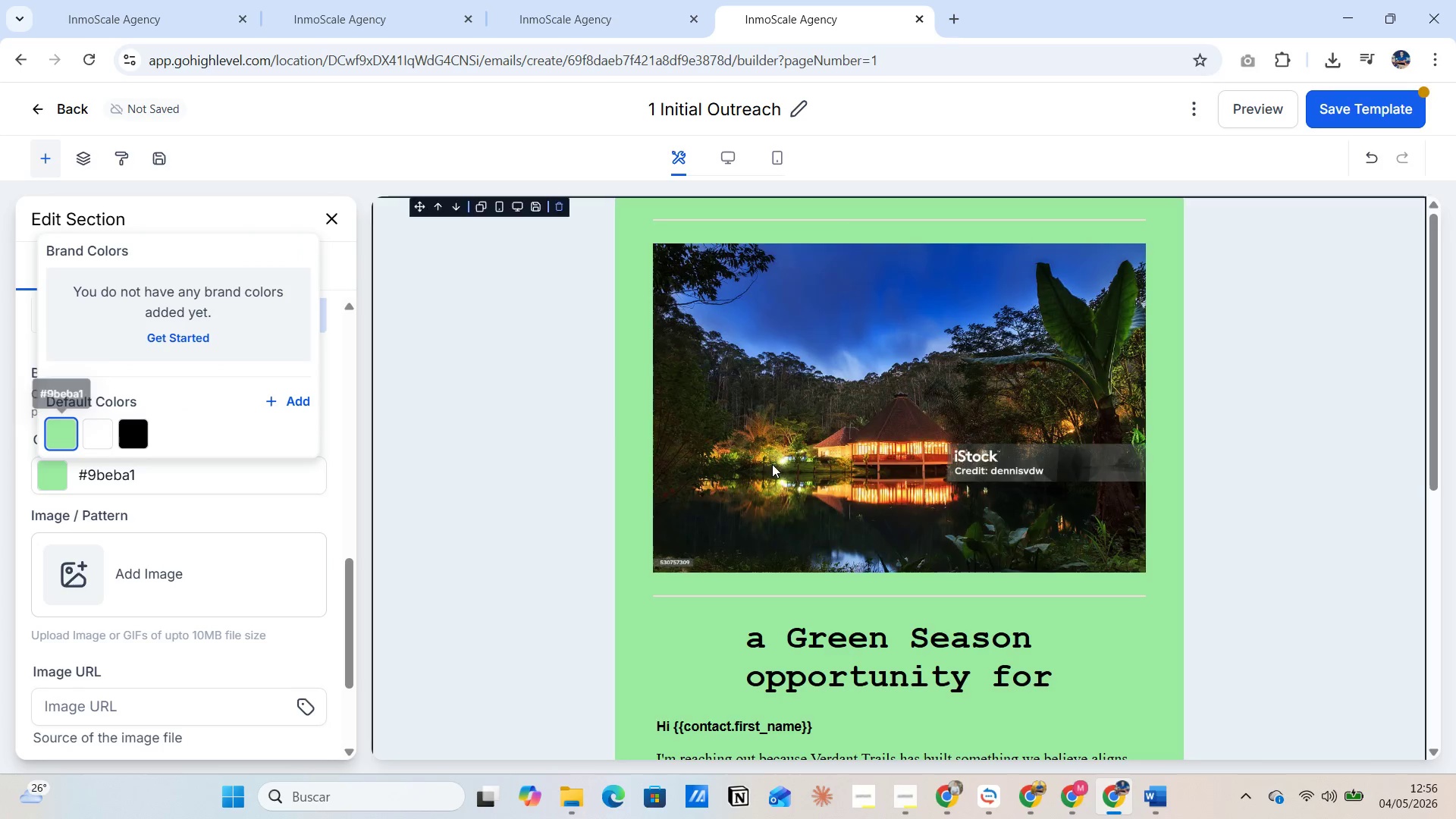 
scroll: coordinate [930, 513], scroll_direction: down, amount: 6.0
 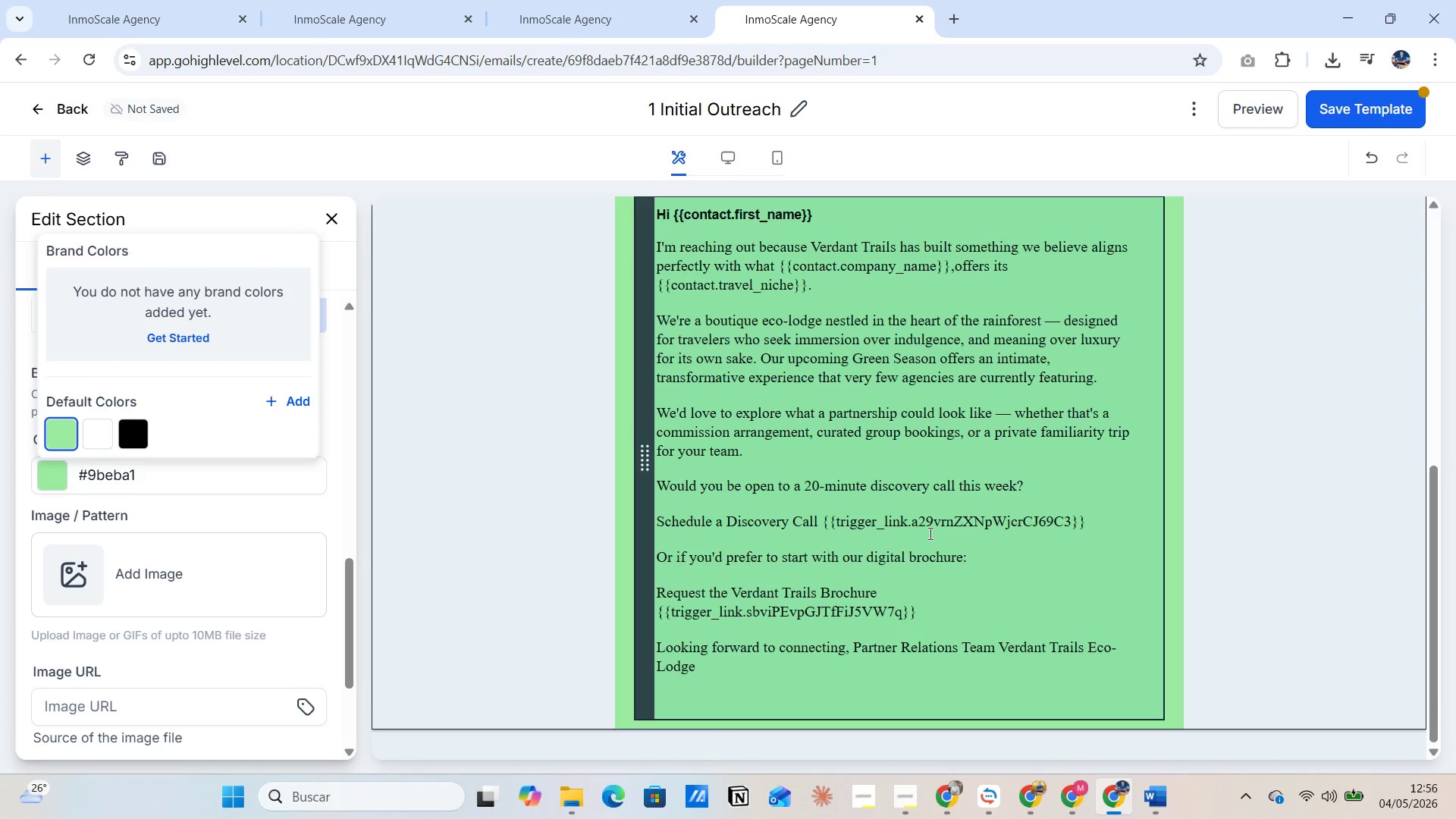 
scroll: coordinate [929, 536], scroll_direction: up, amount: 3.0
 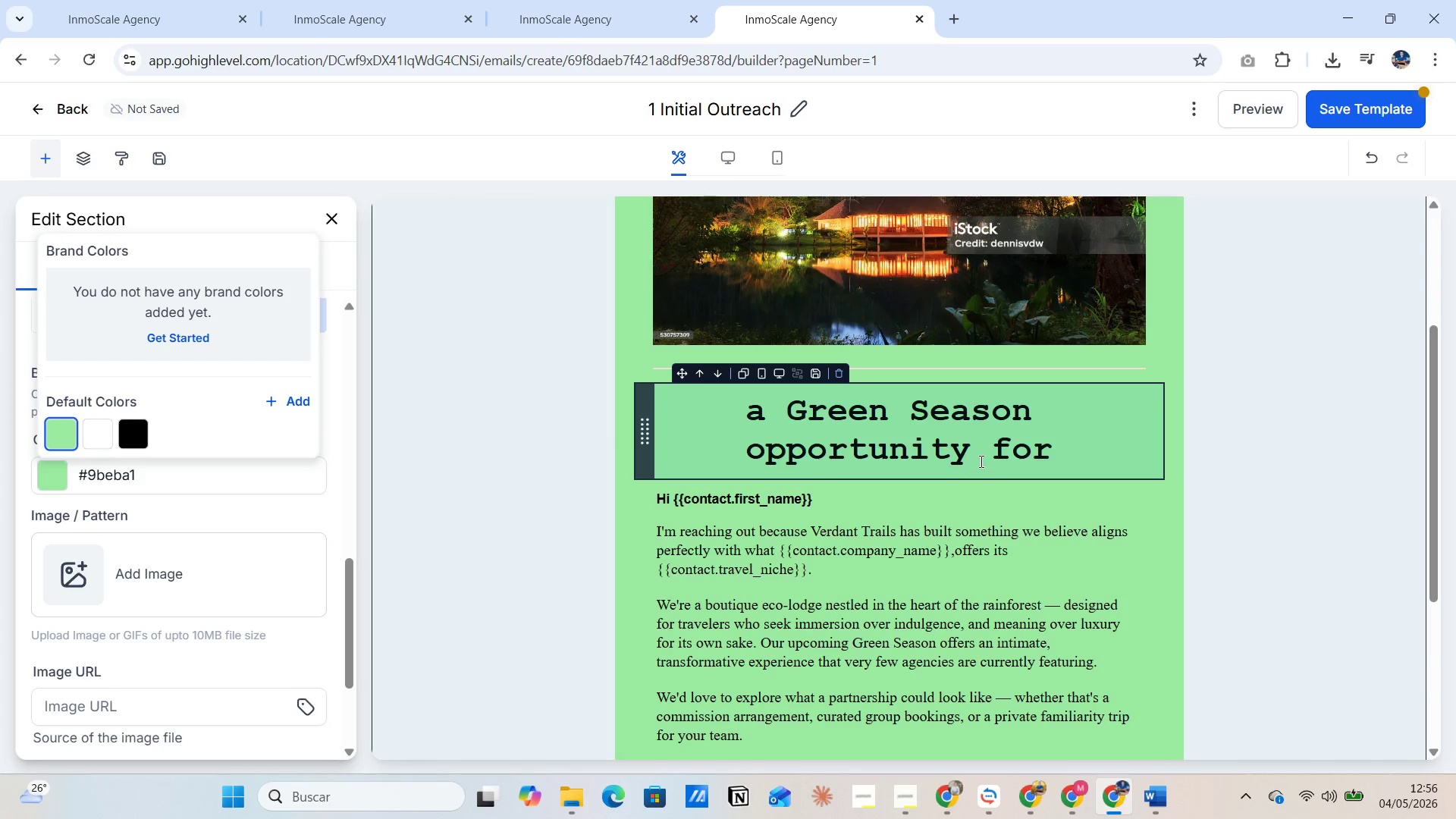 
left_click([984, 444])
 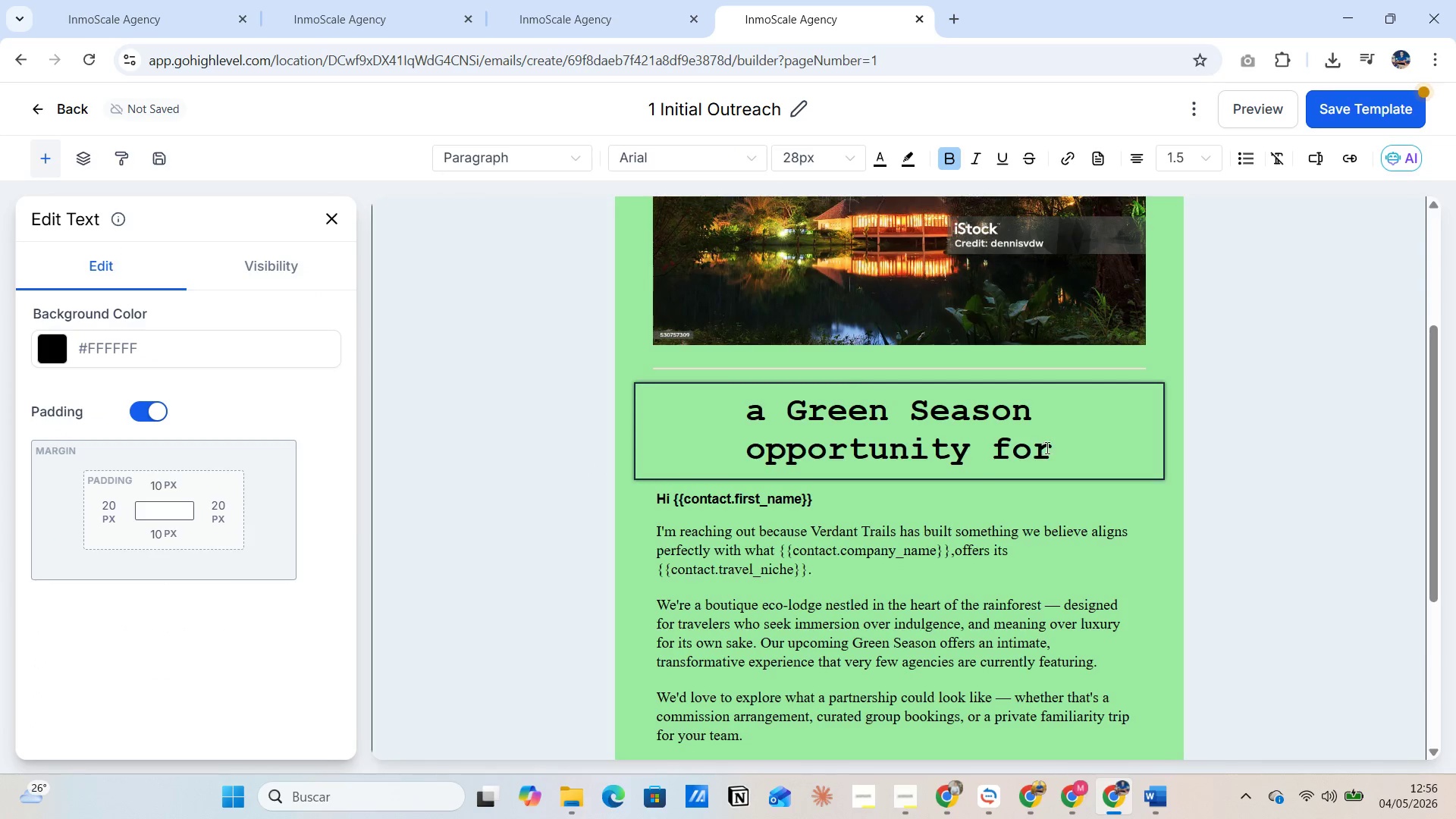 
left_click([1077, 449])
 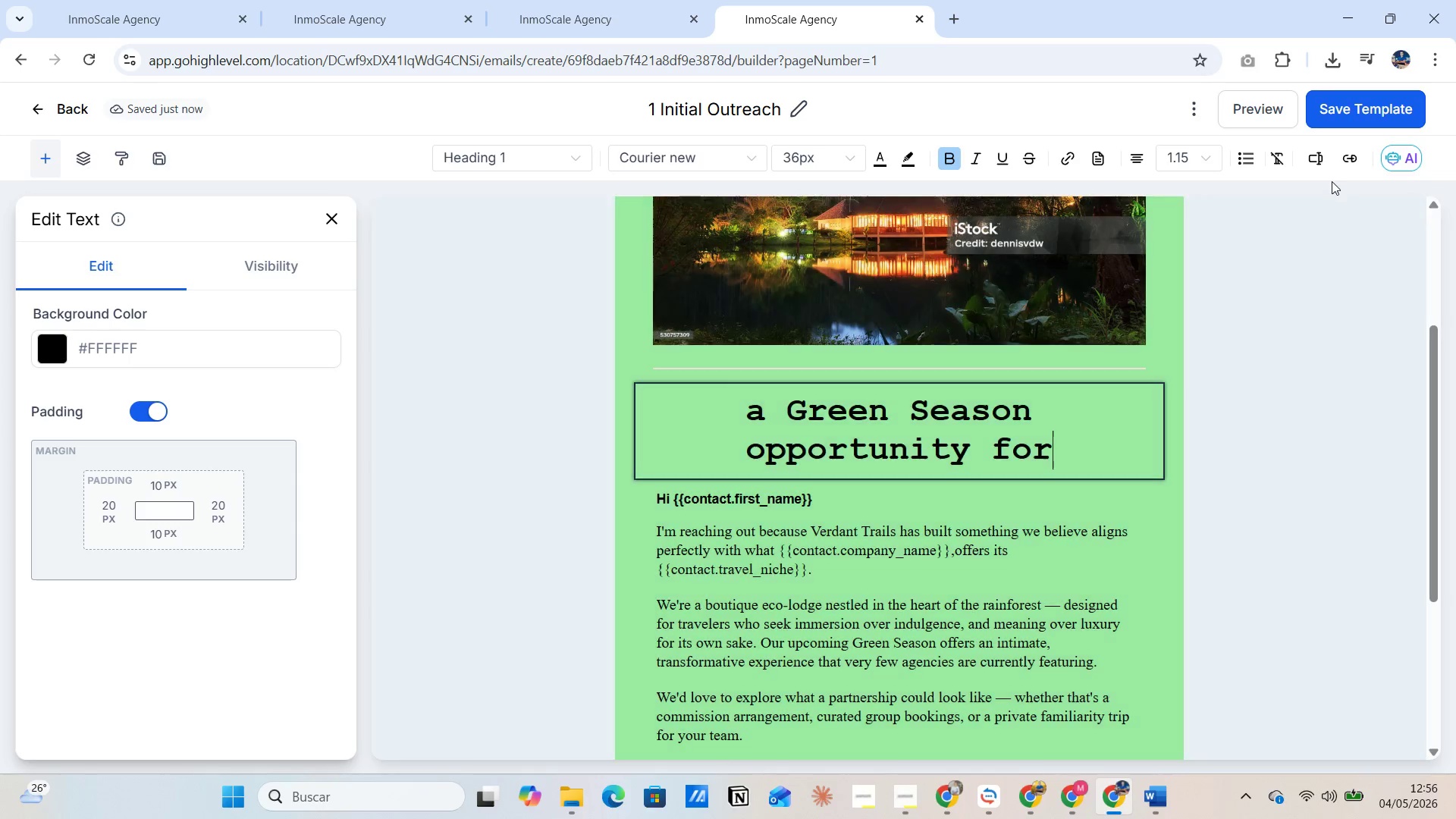 
left_click([1319, 163])
 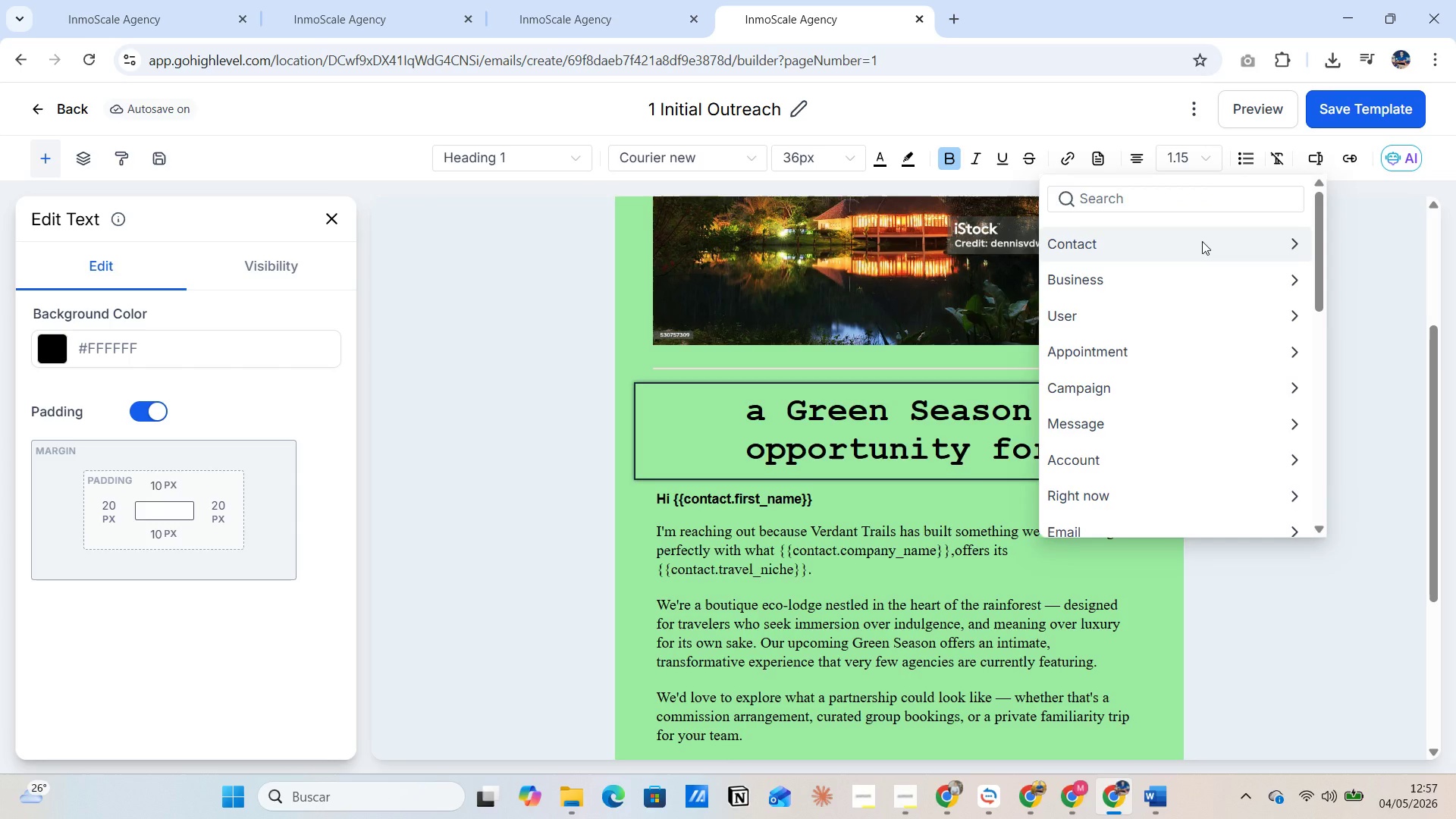 
left_click([1202, 241])
 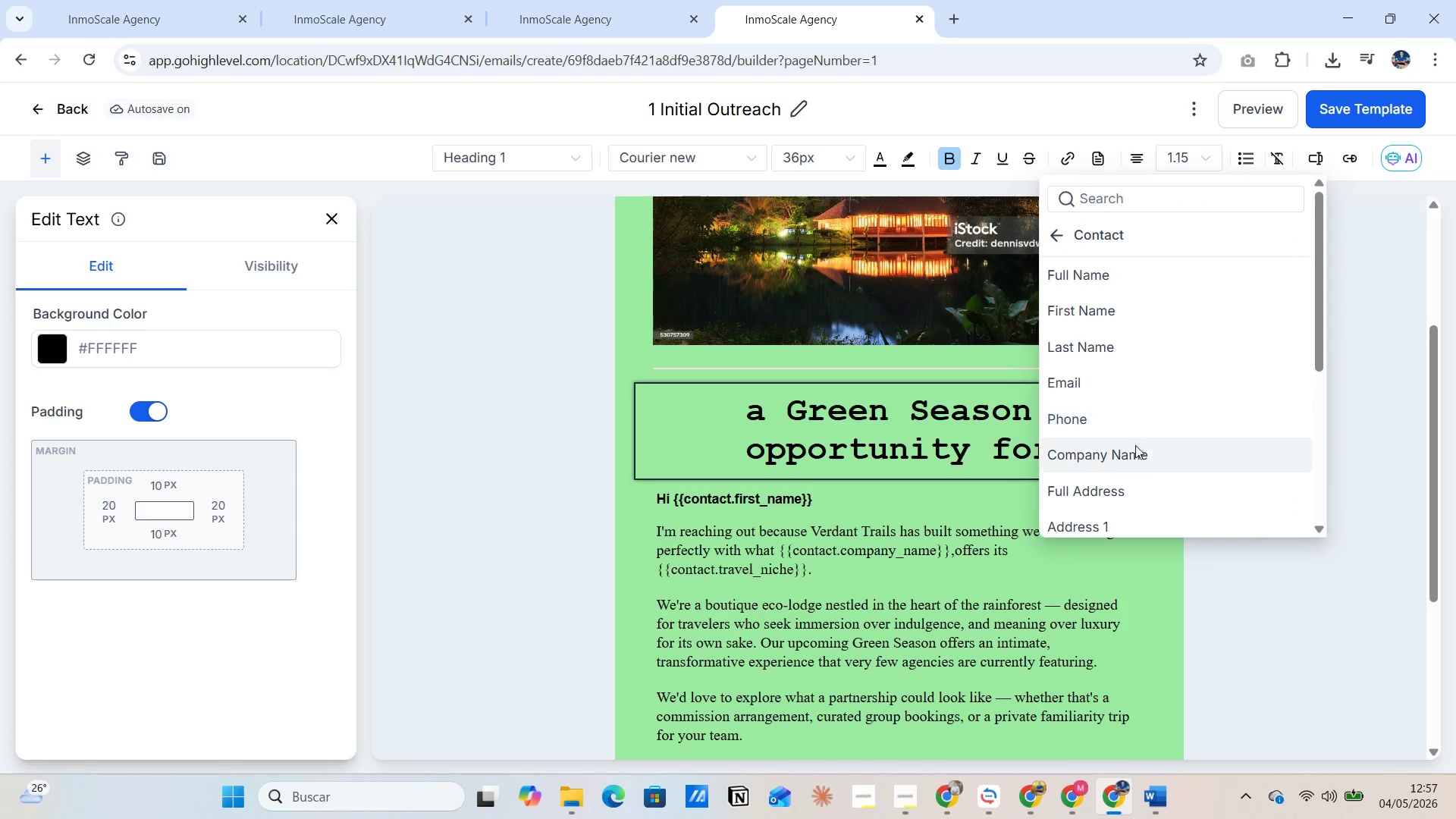 
left_click([1134, 455])
 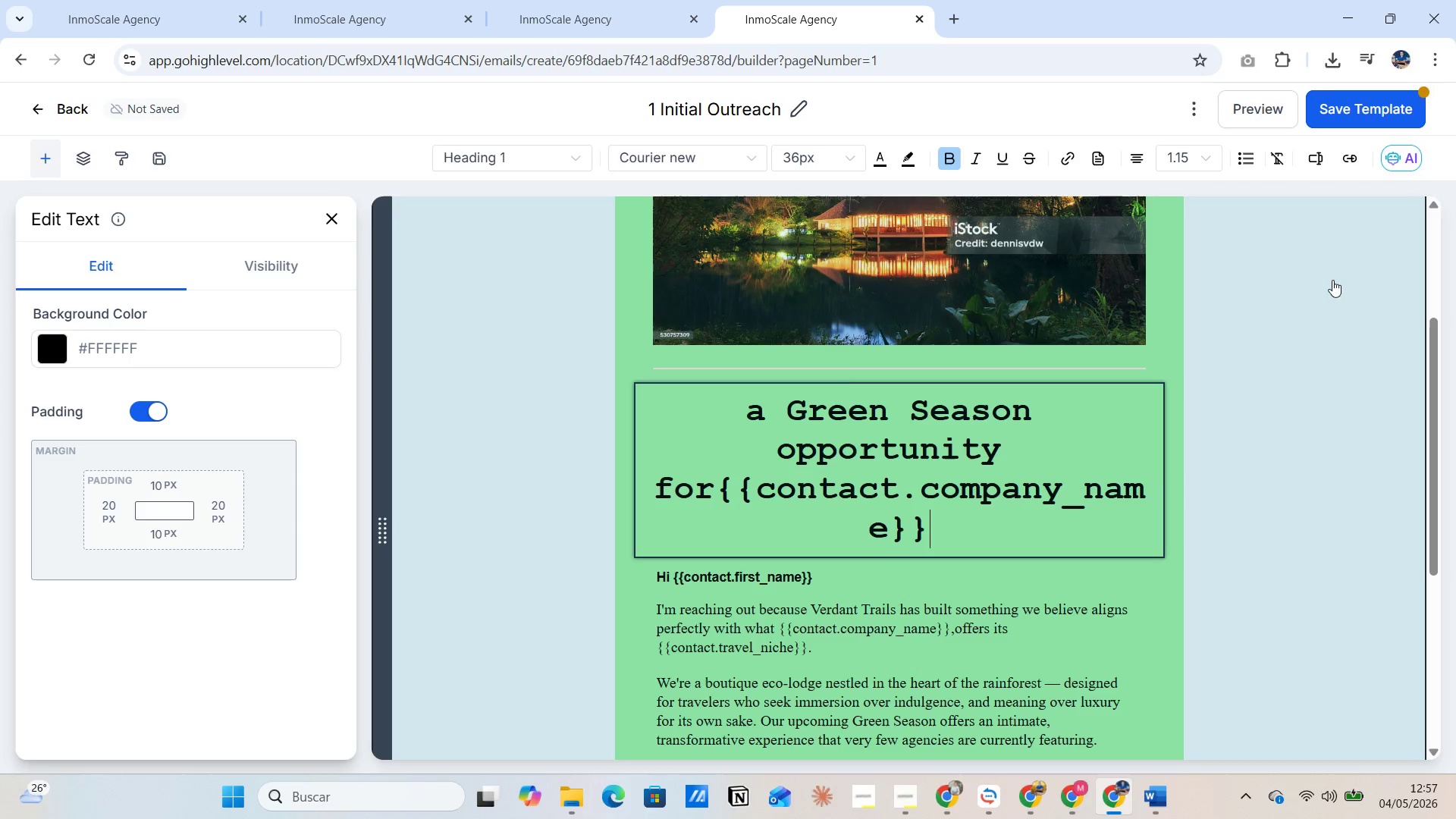 
wait(6.31)
 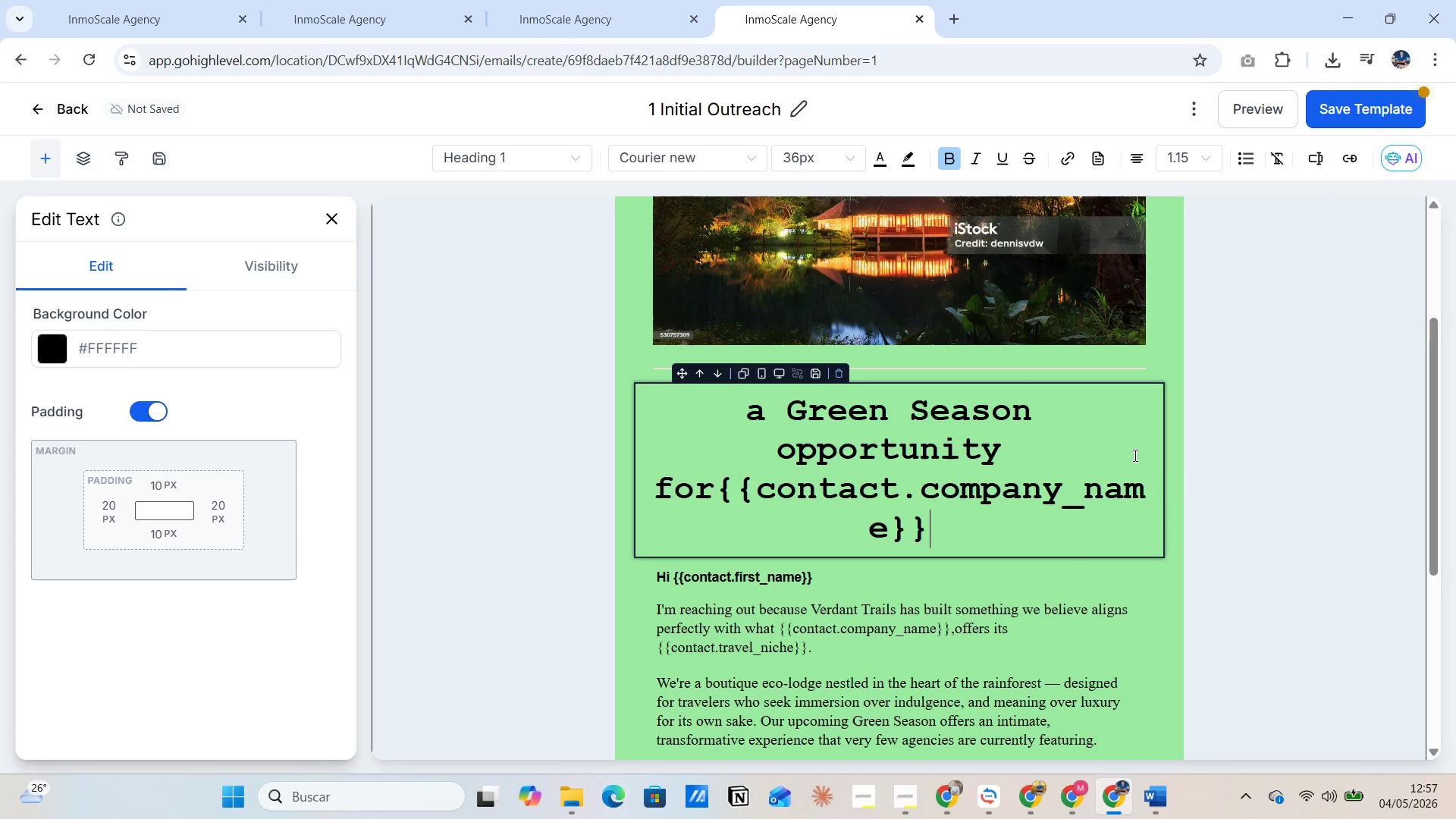 
left_click_drag(start_coordinate=[752, 406], to_coordinate=[948, 521])
 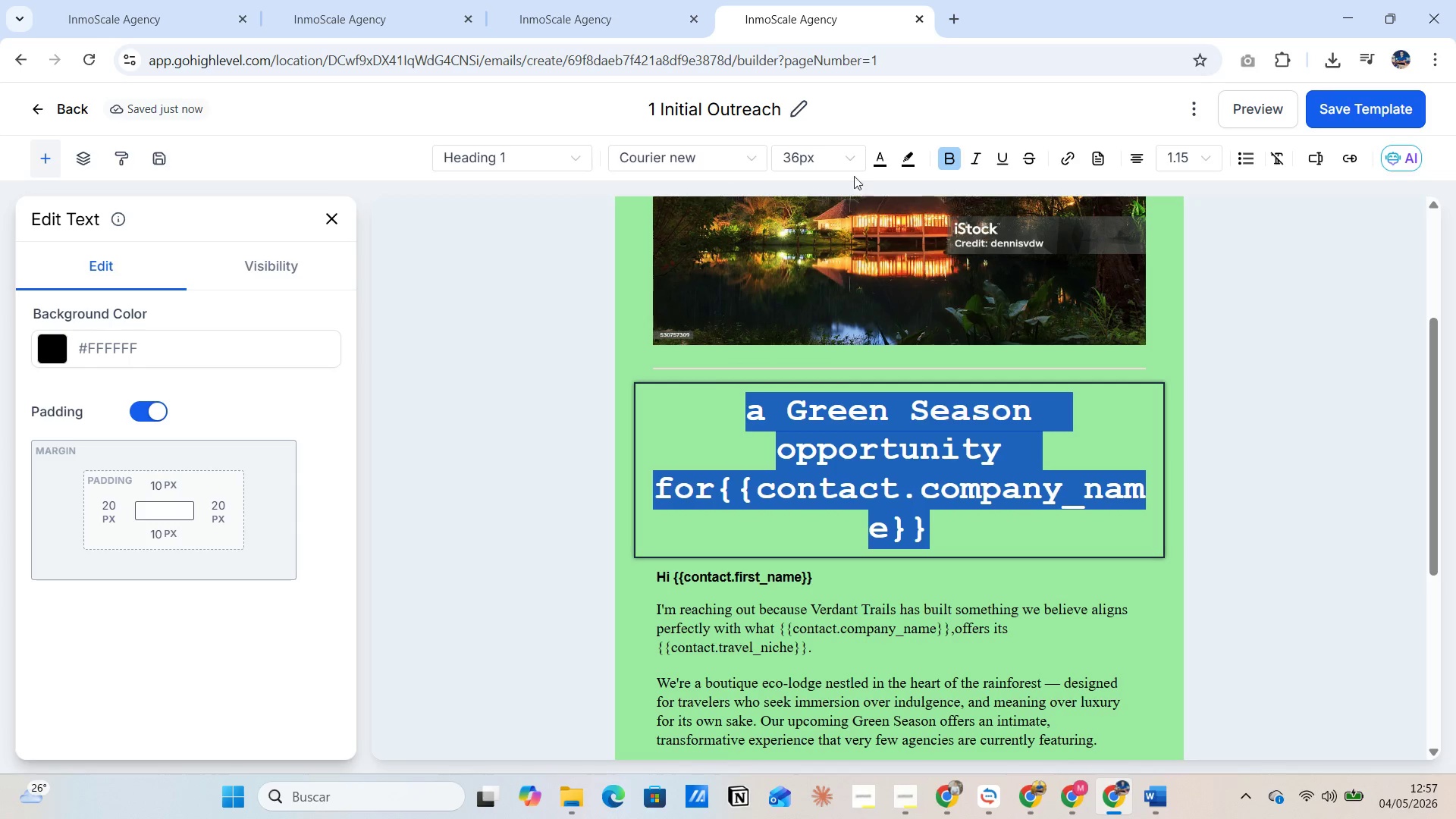 
left_click([849, 161])
 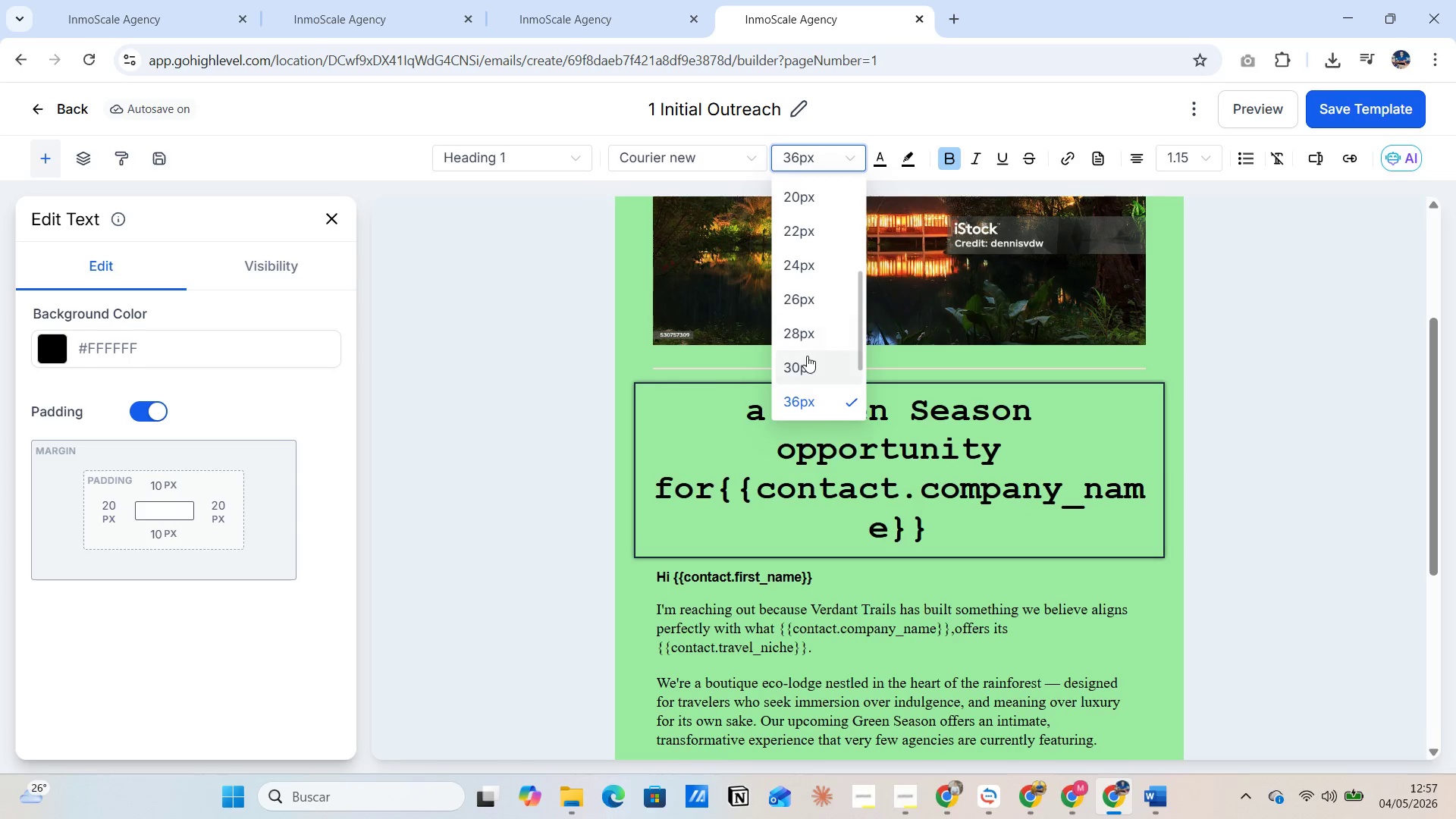 
left_click([799, 359])
 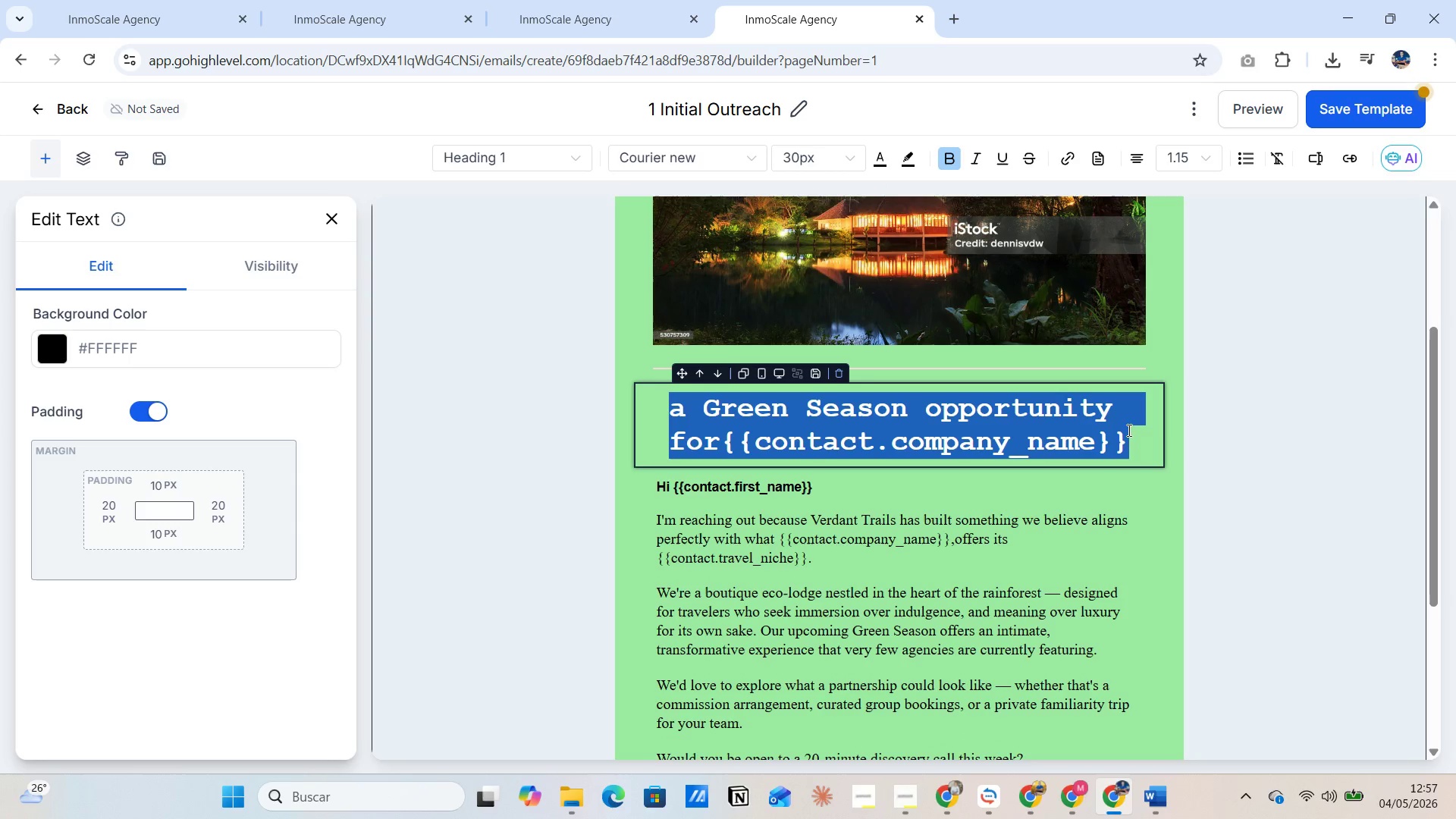 
left_click([1146, 430])
 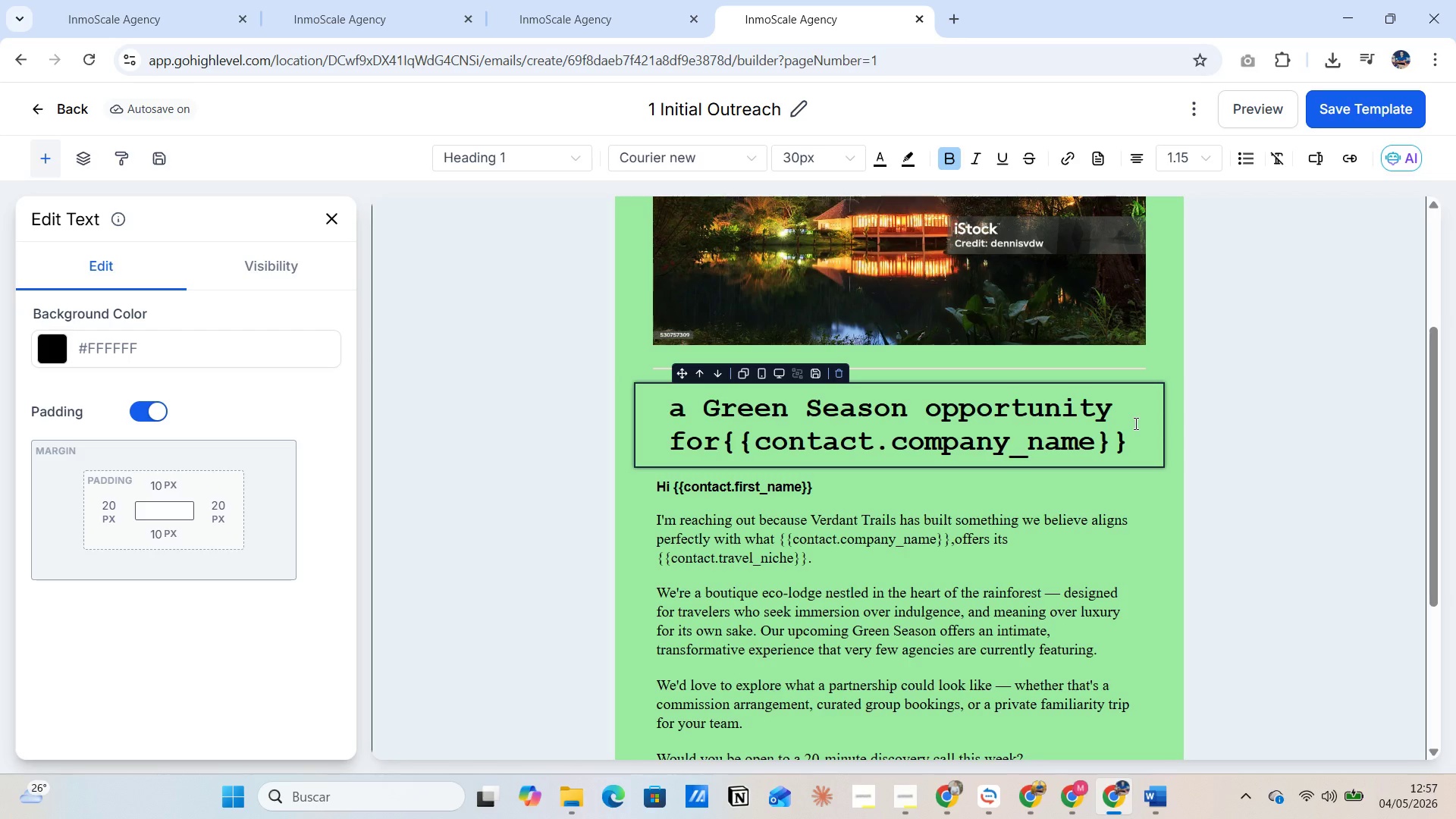 
wait(40.58)
 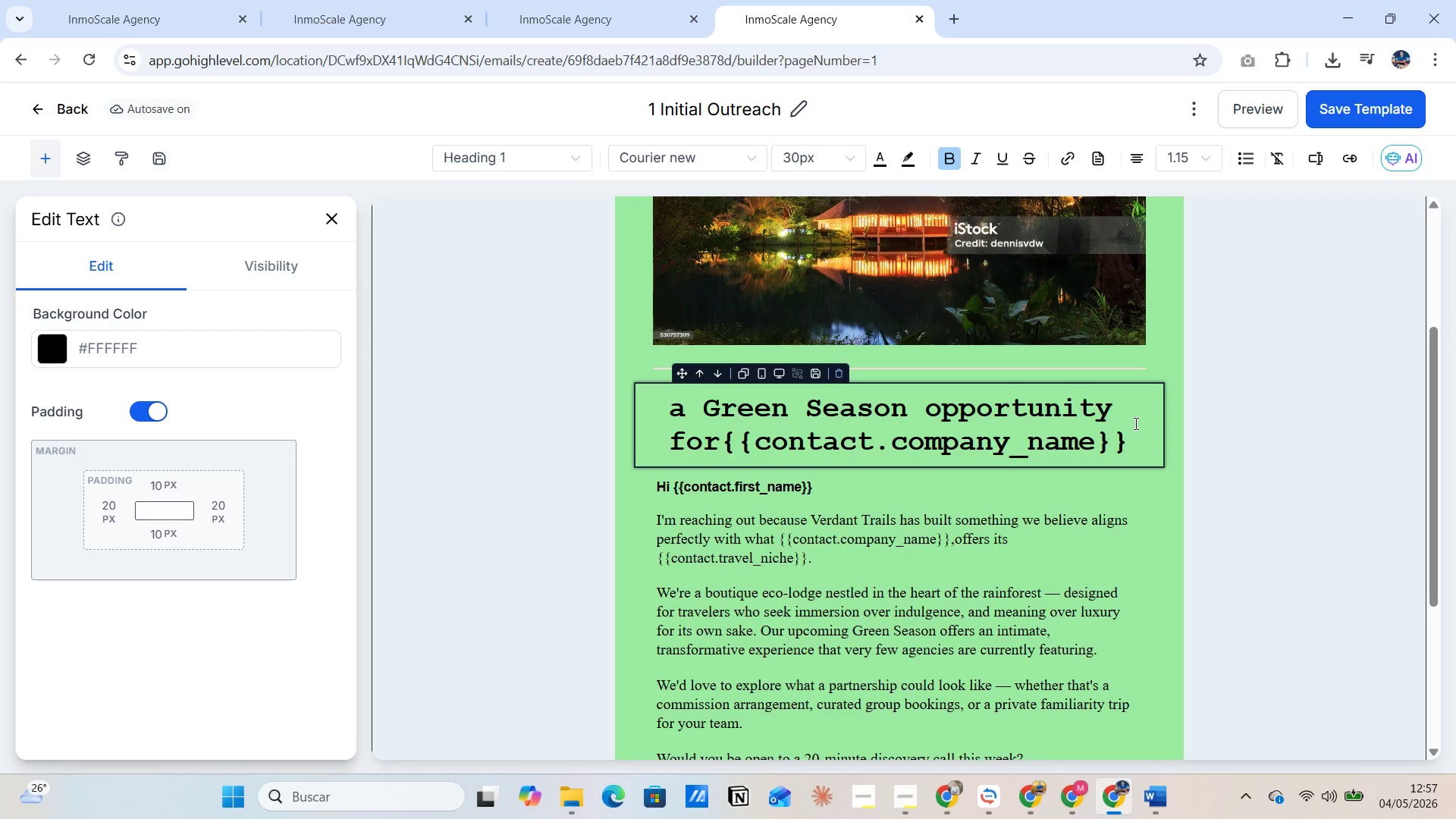 
scroll: coordinate [896, 541], scroll_direction: up, amount: 4.0
 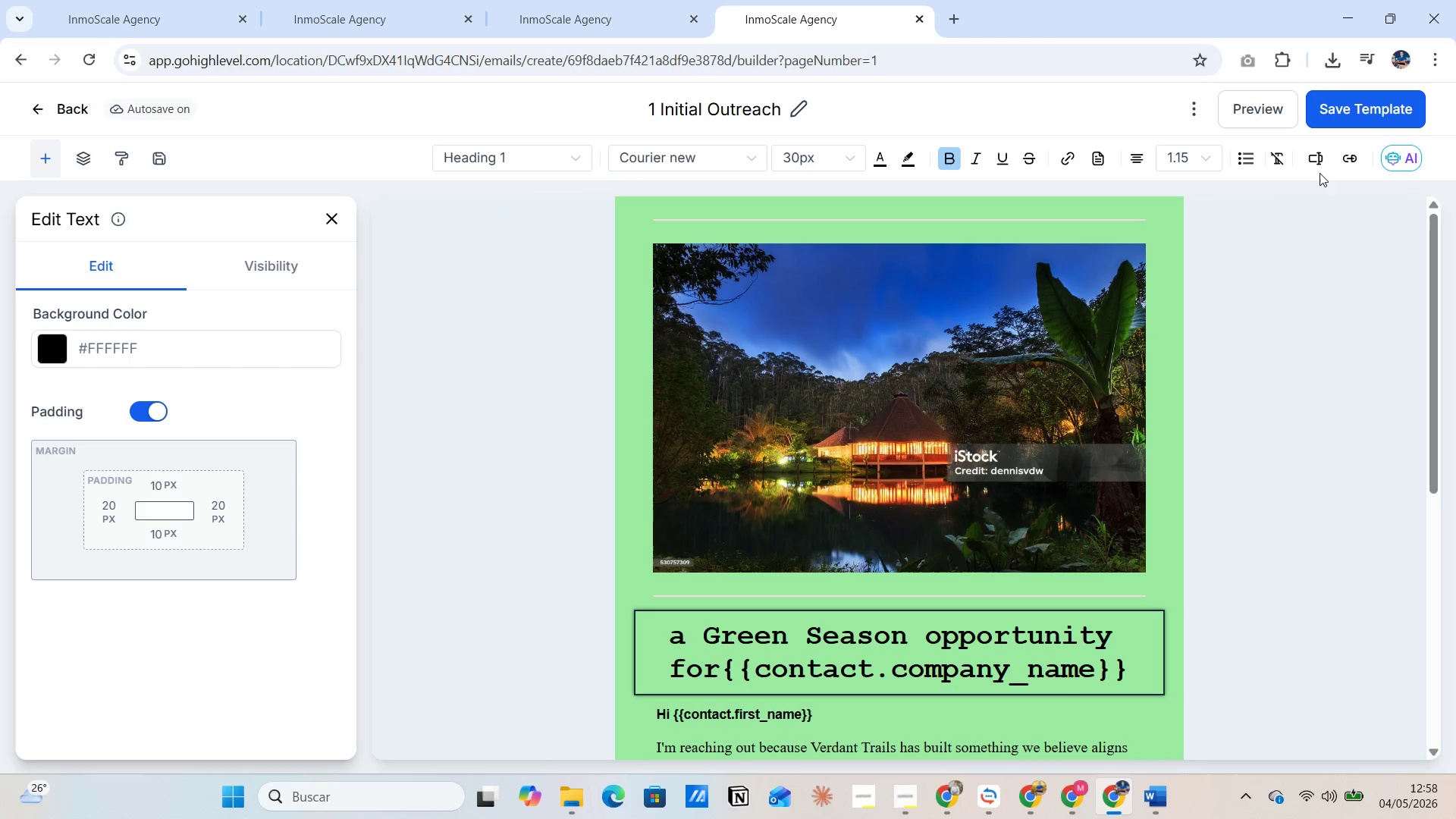 
left_click([1345, 116])
 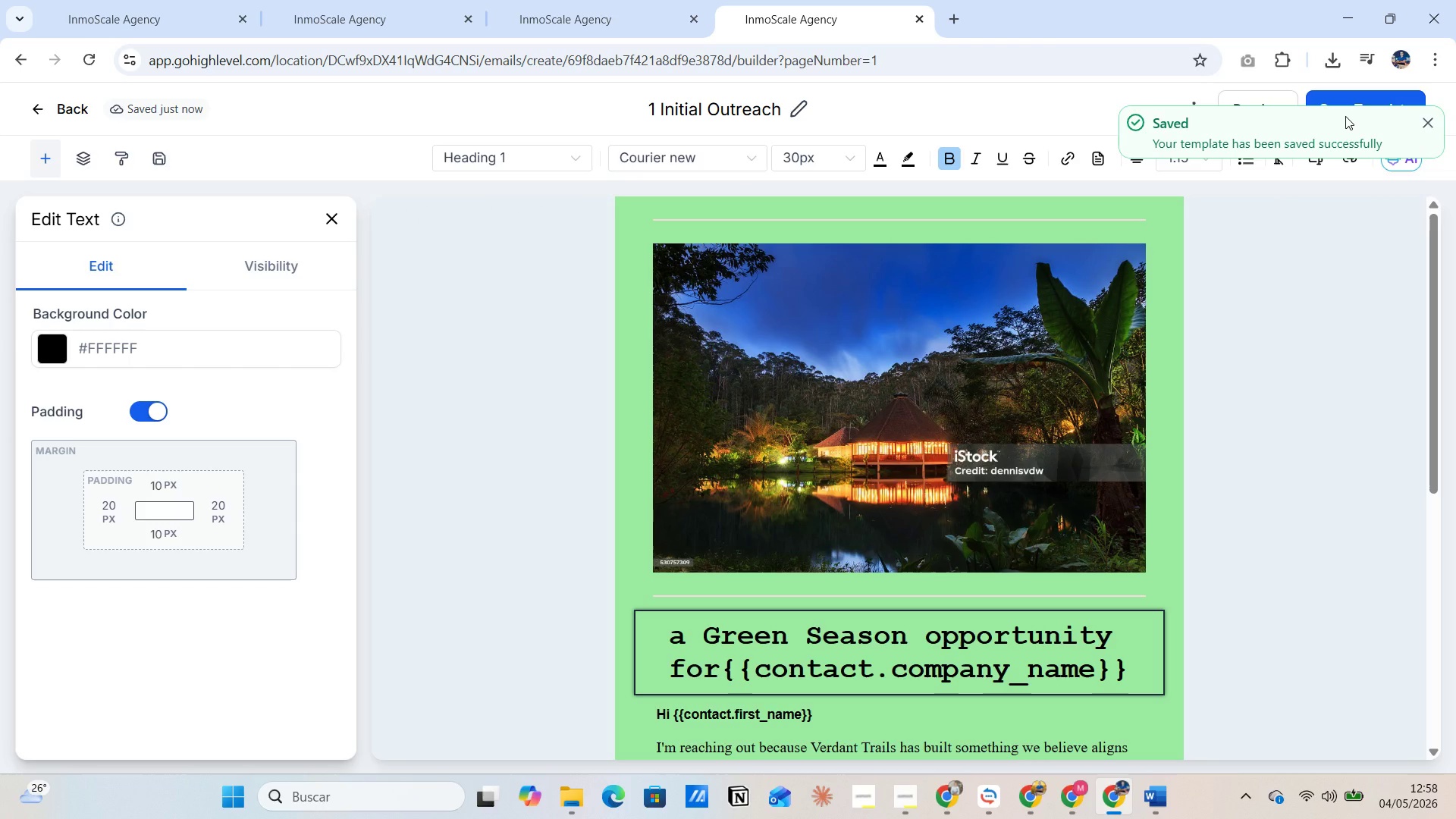 
key(PrintScreen)
 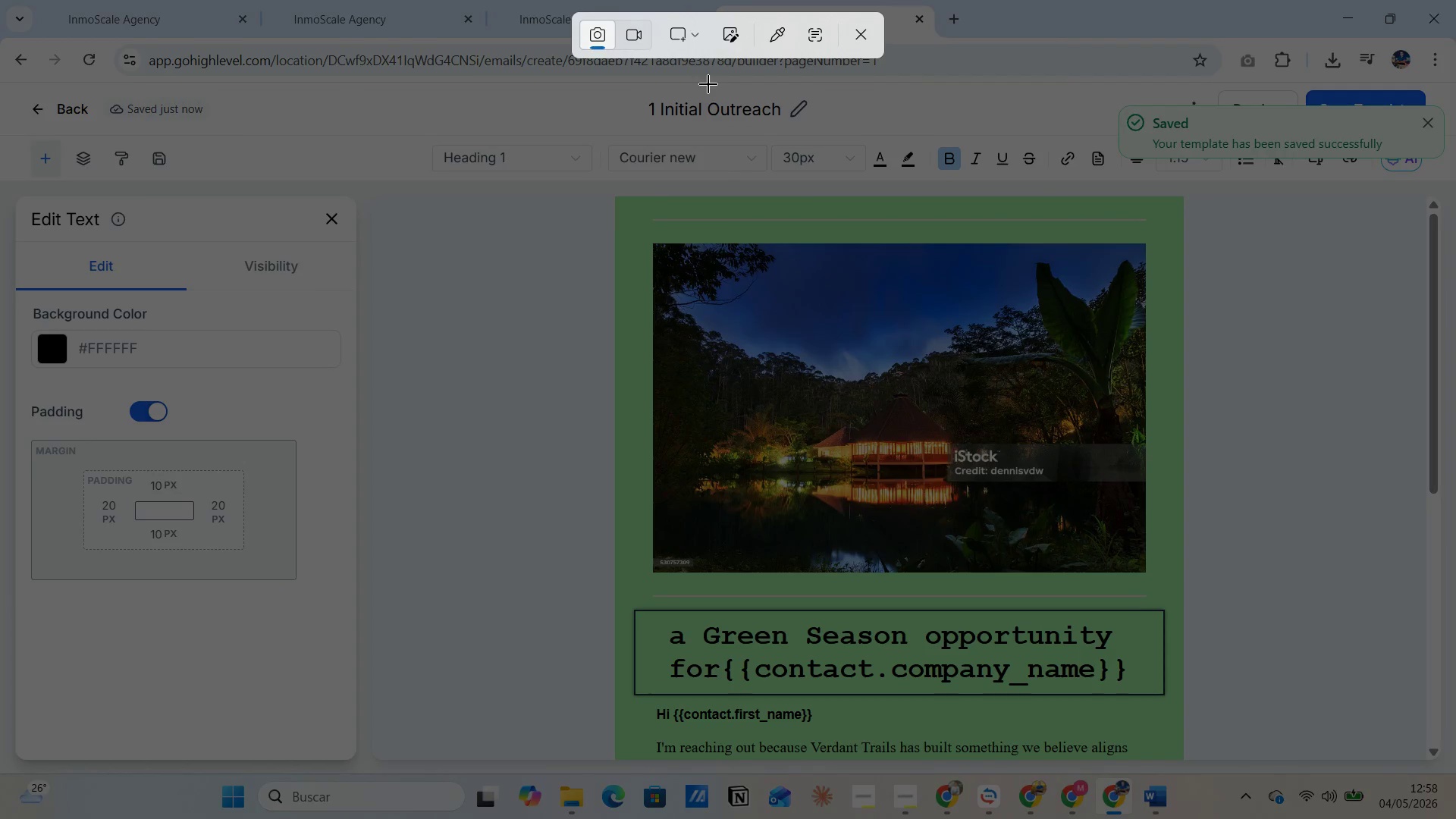 
left_click([701, 35])
 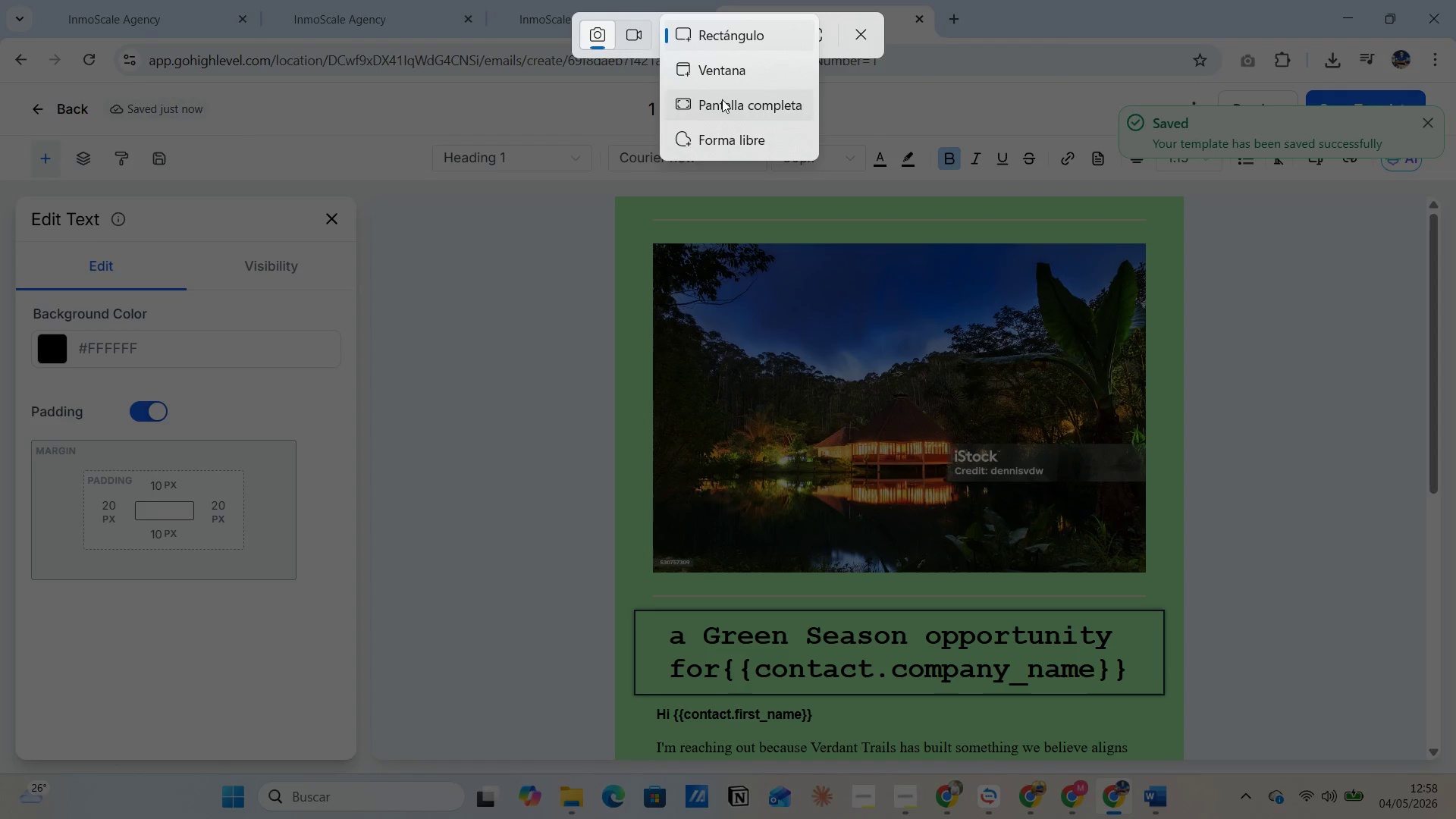 
left_click([722, 99])
 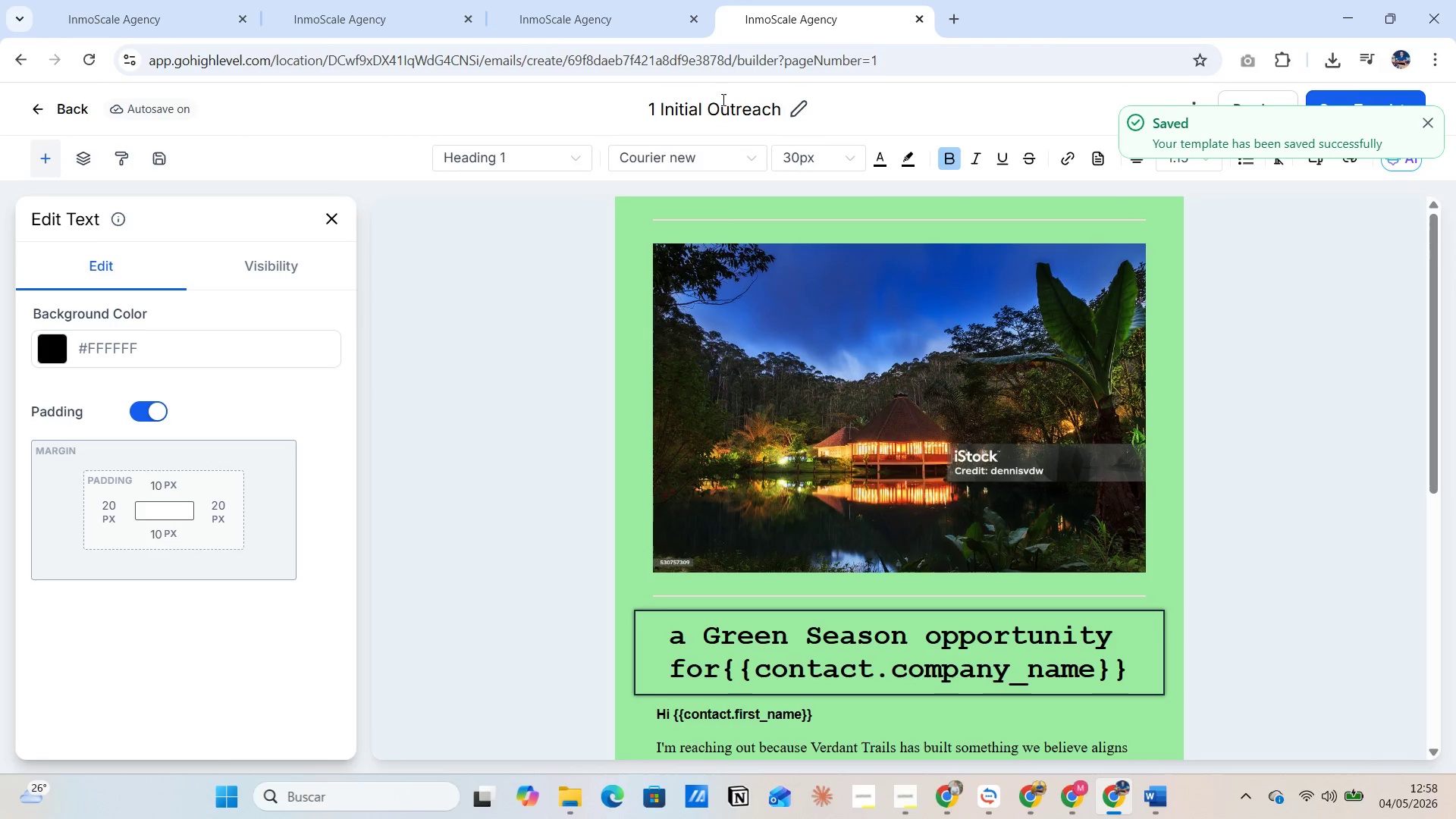 
key(Alt+AltLeft)
 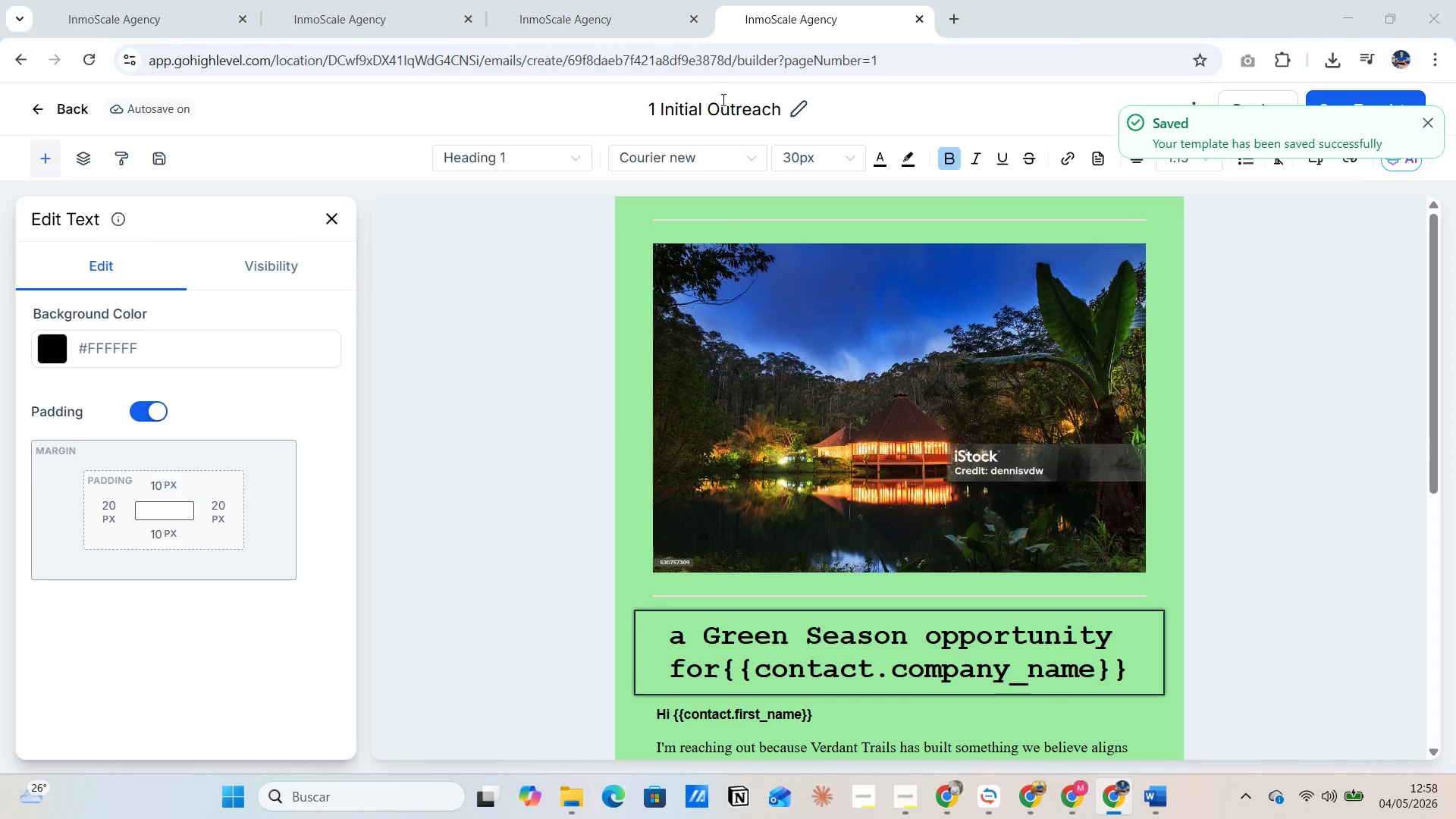 
key(Alt+Tab)
 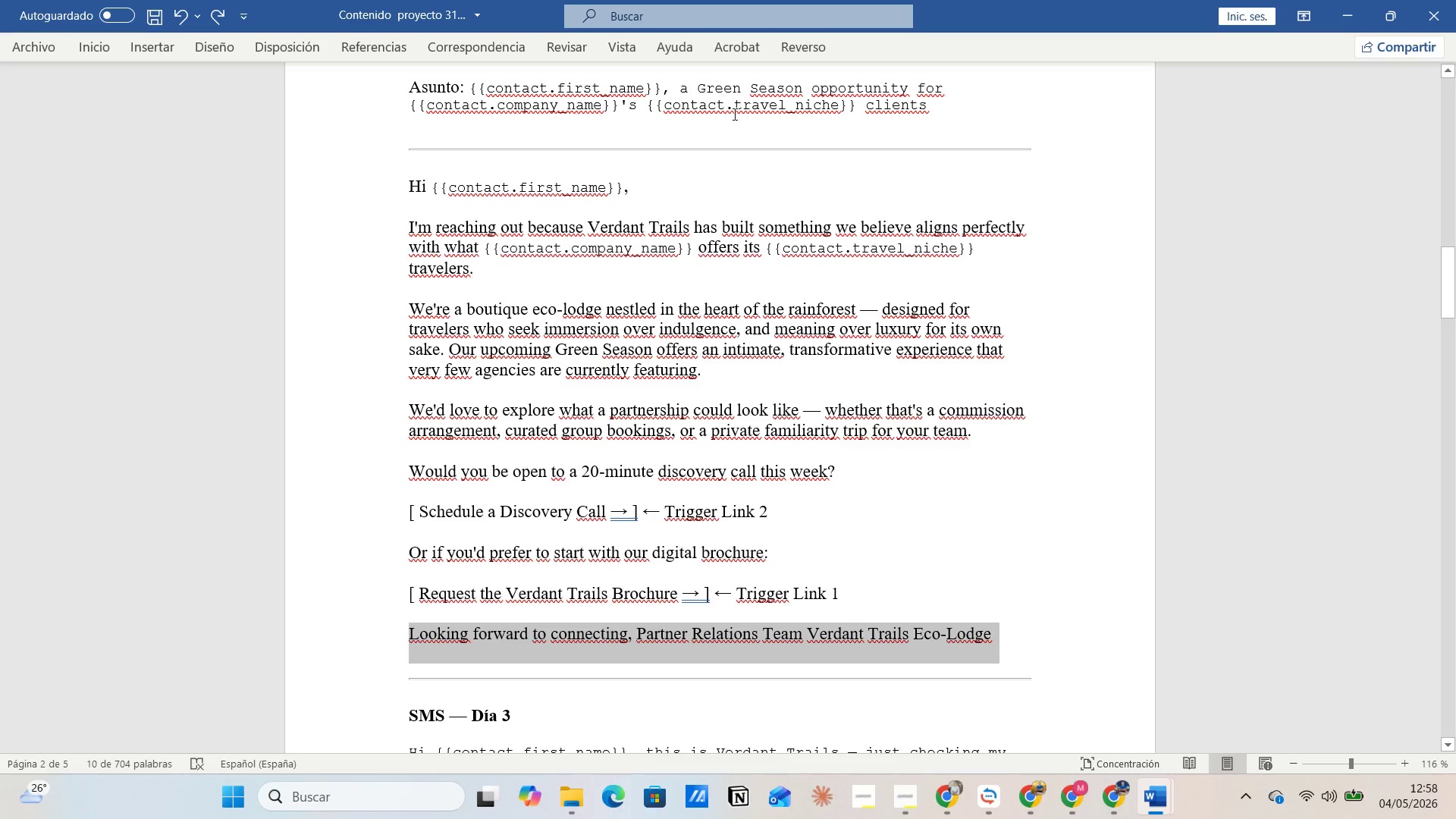 
key(Alt+AltLeft)
 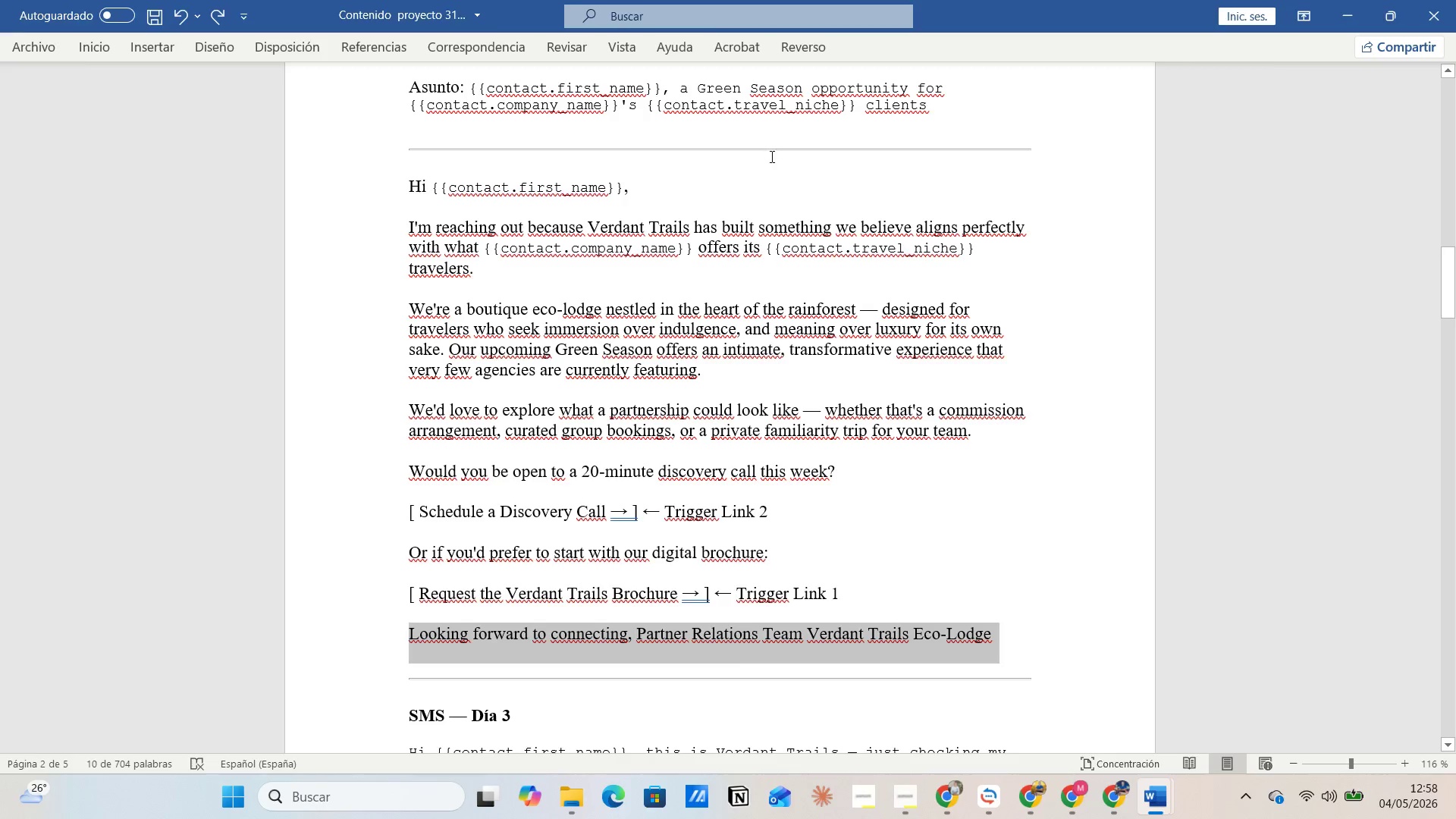 
key(Alt+Tab)
 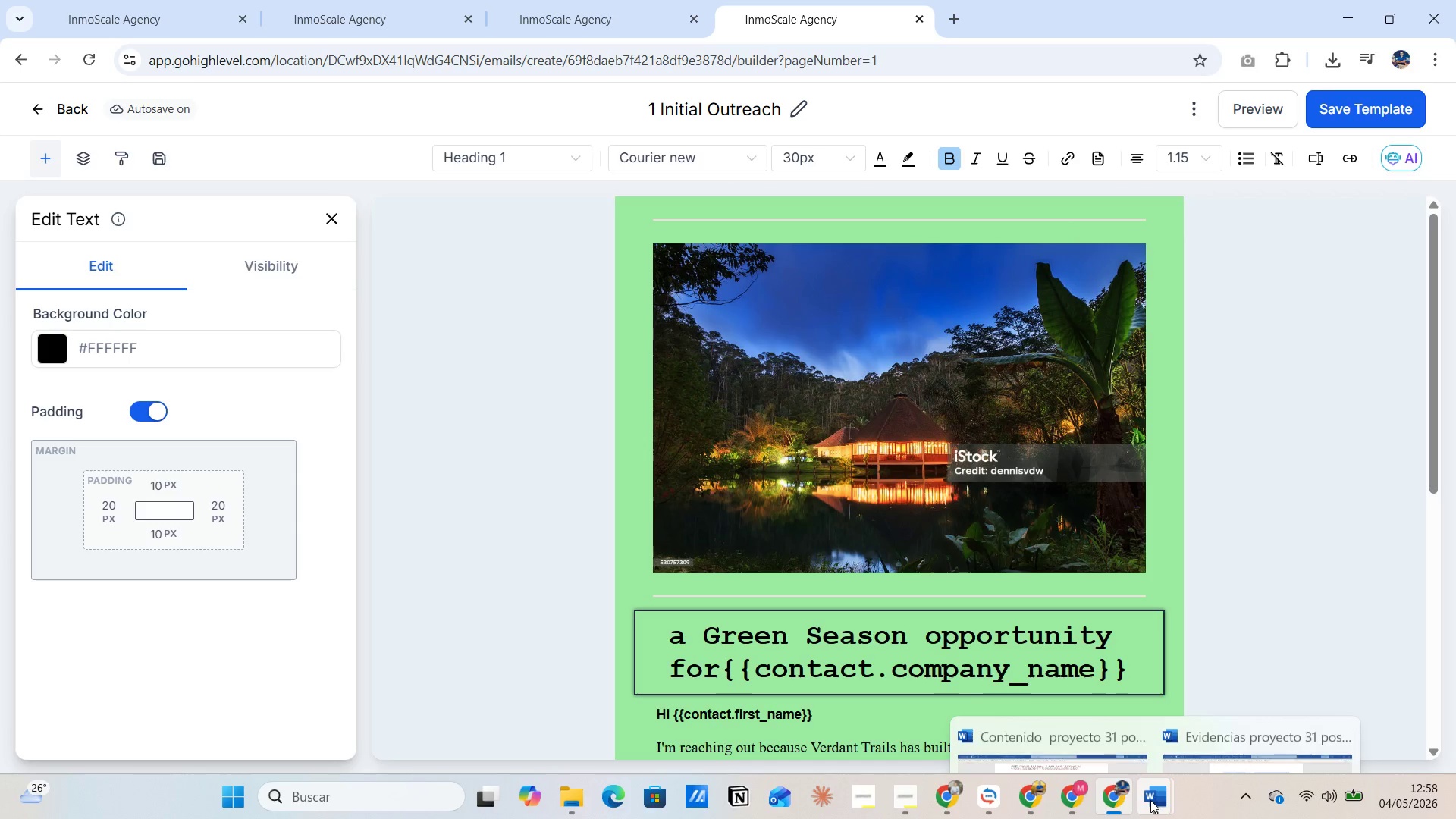 
left_click([1195, 712])
 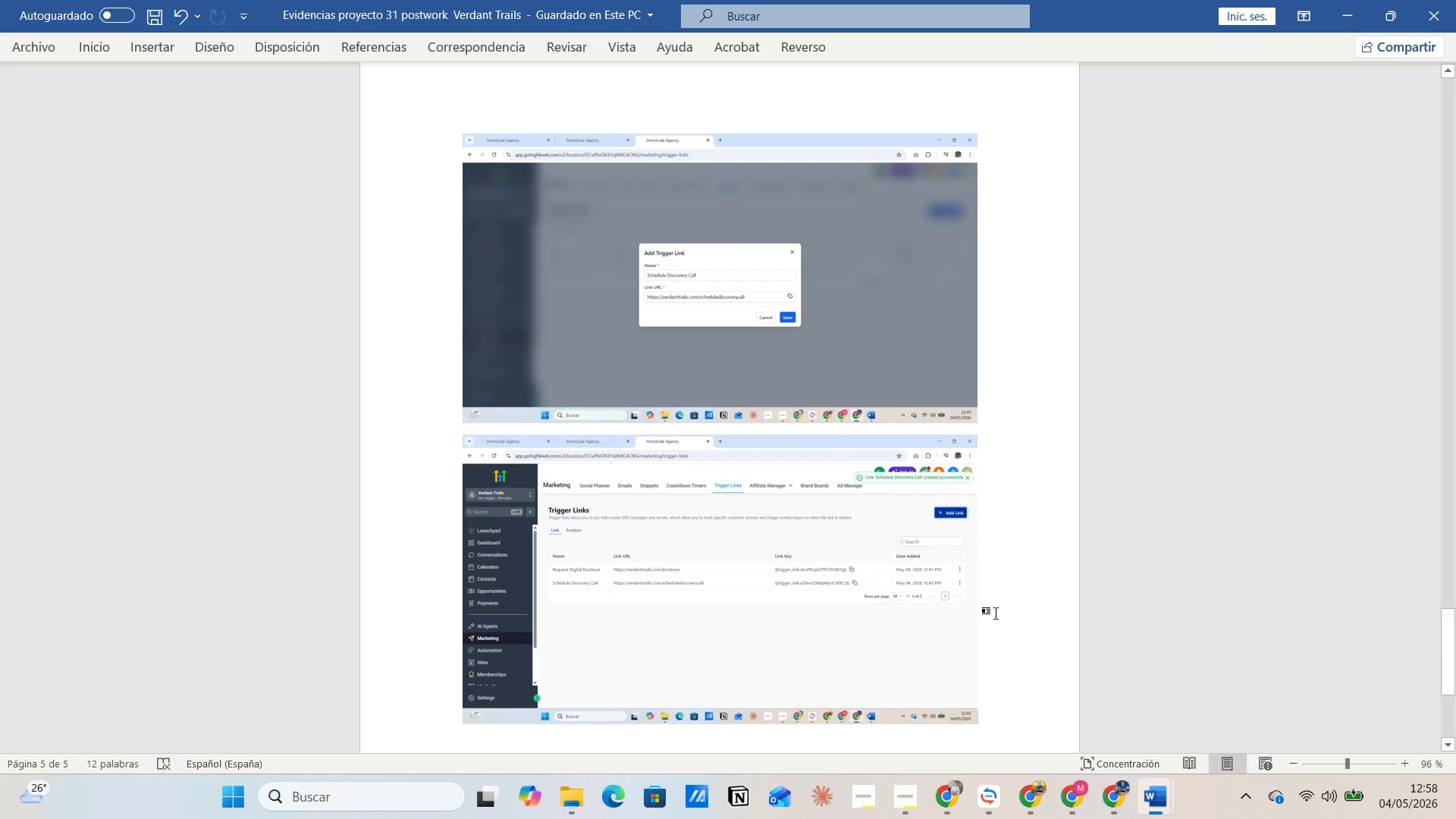 
scroll: coordinate [989, 607], scroll_direction: down, amount: 5.0
 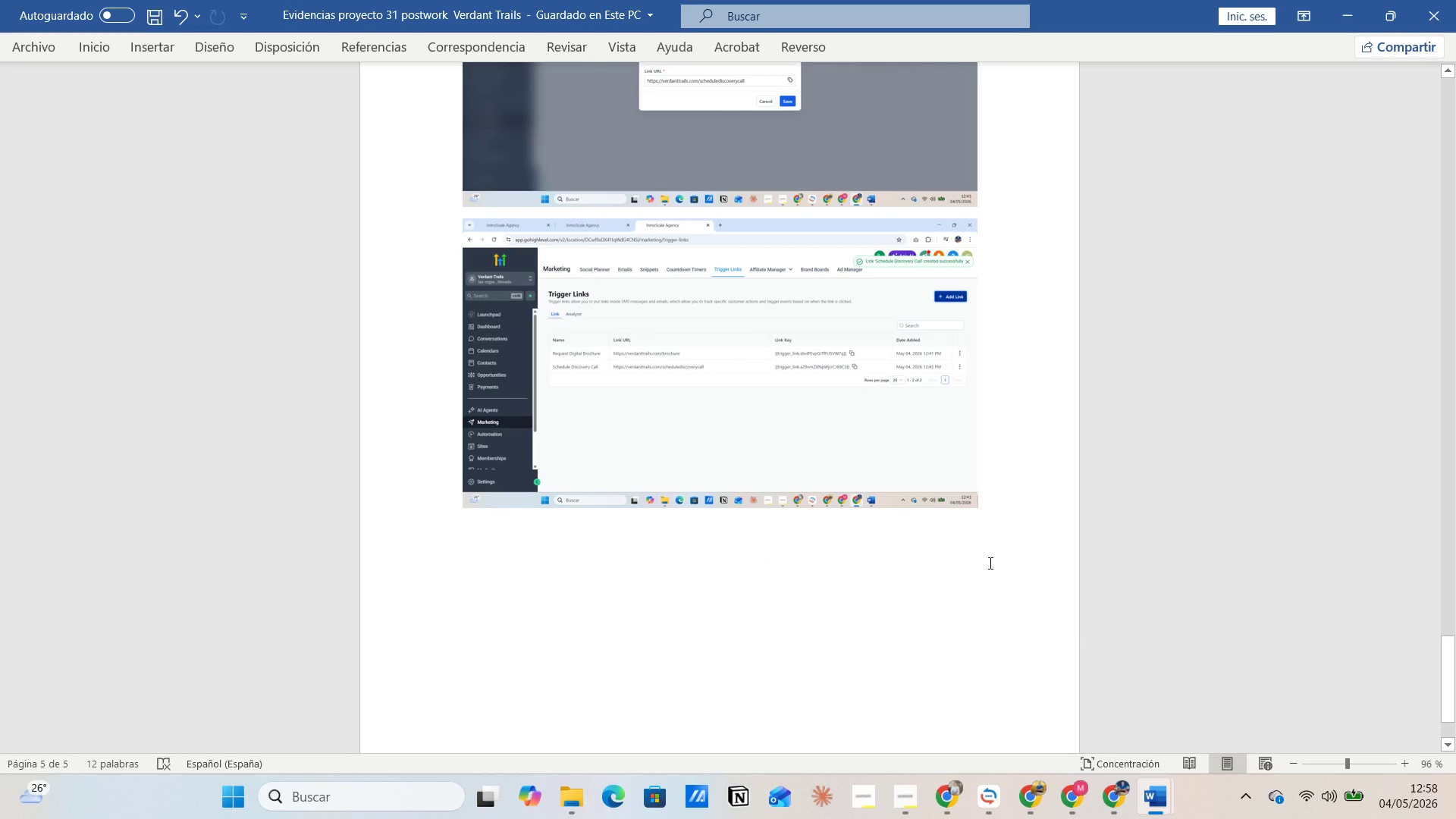 
key(Enter)
 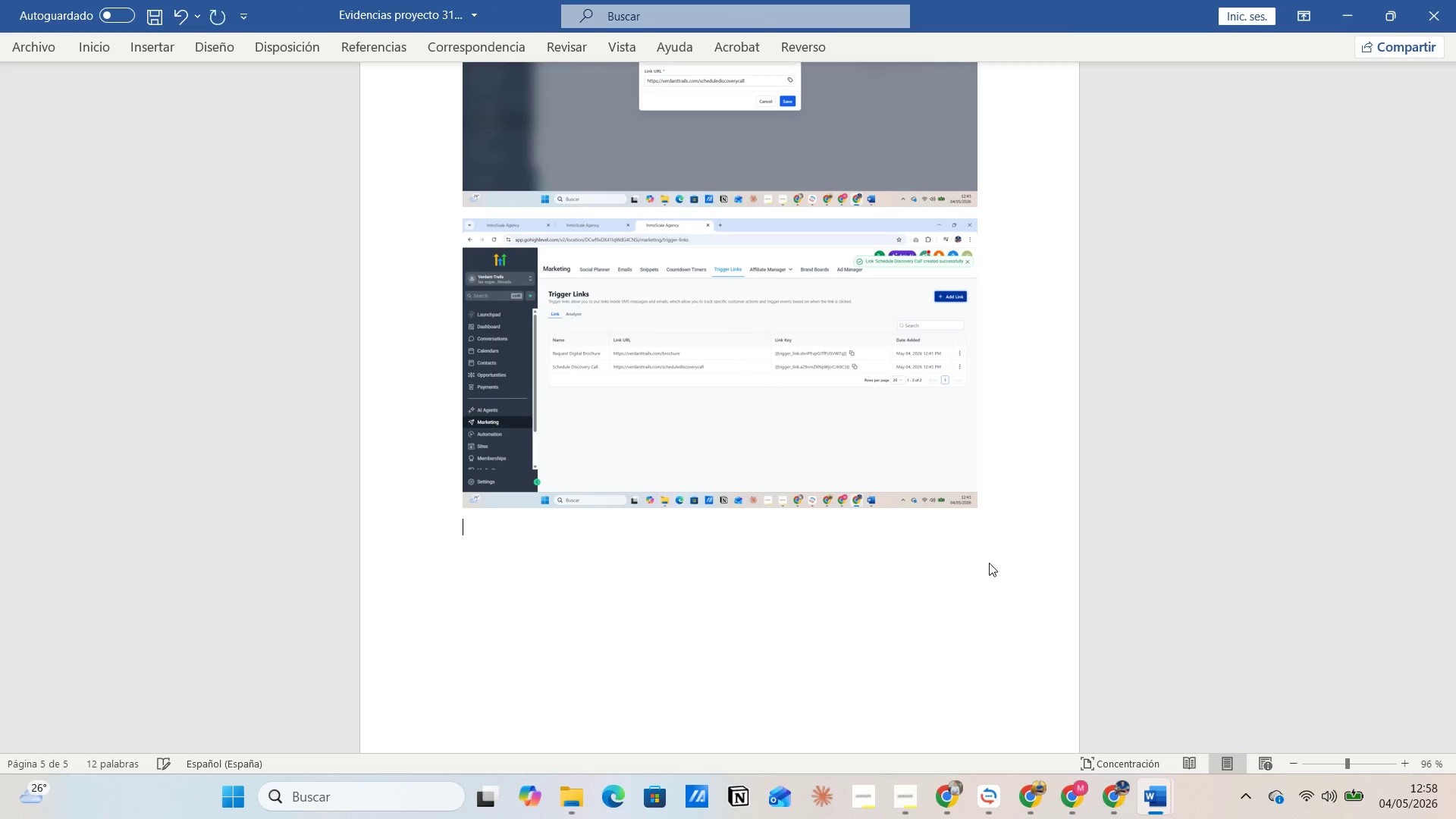 
type(Creacion de Email Template )
 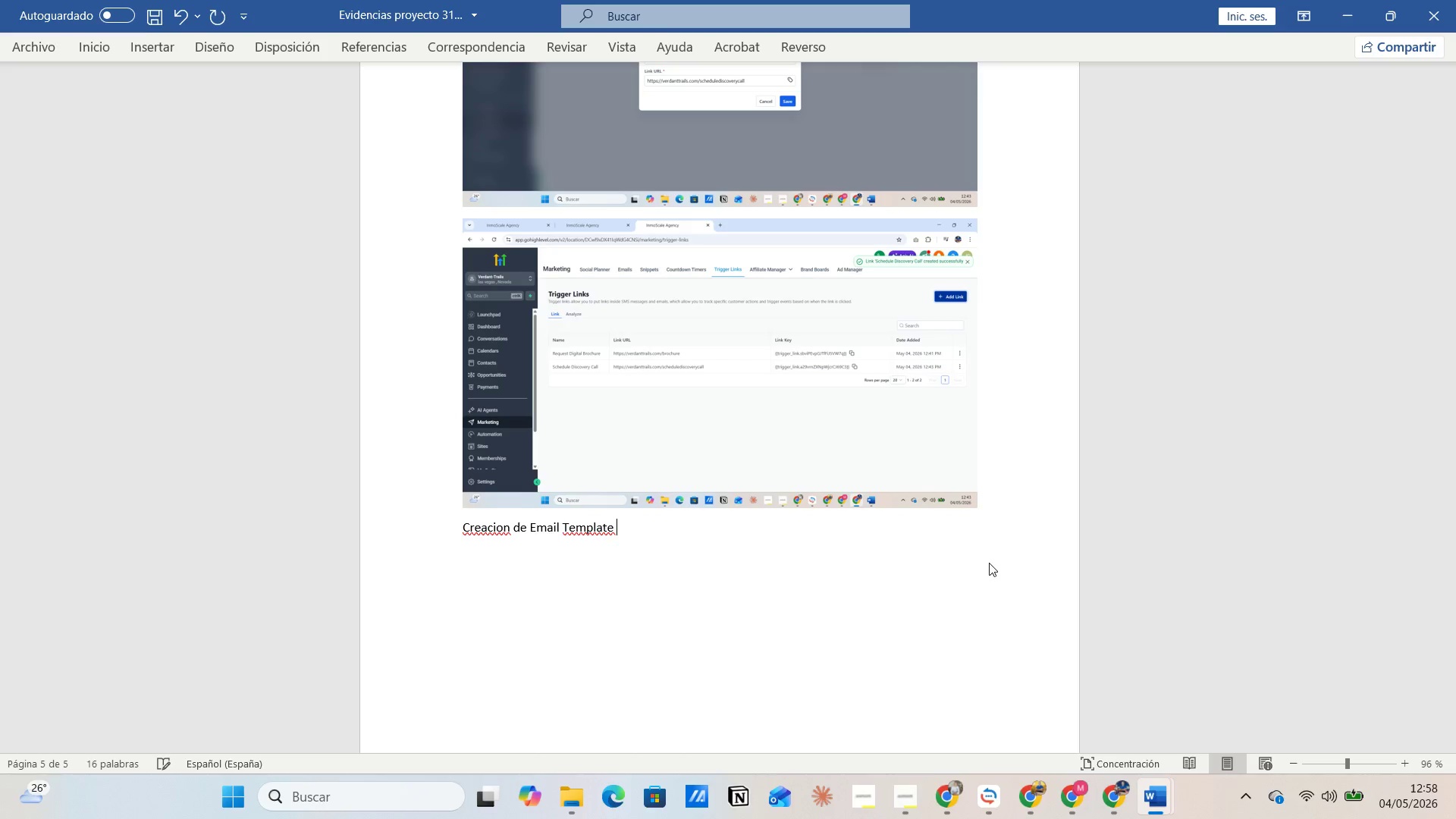 
key(Enter)
 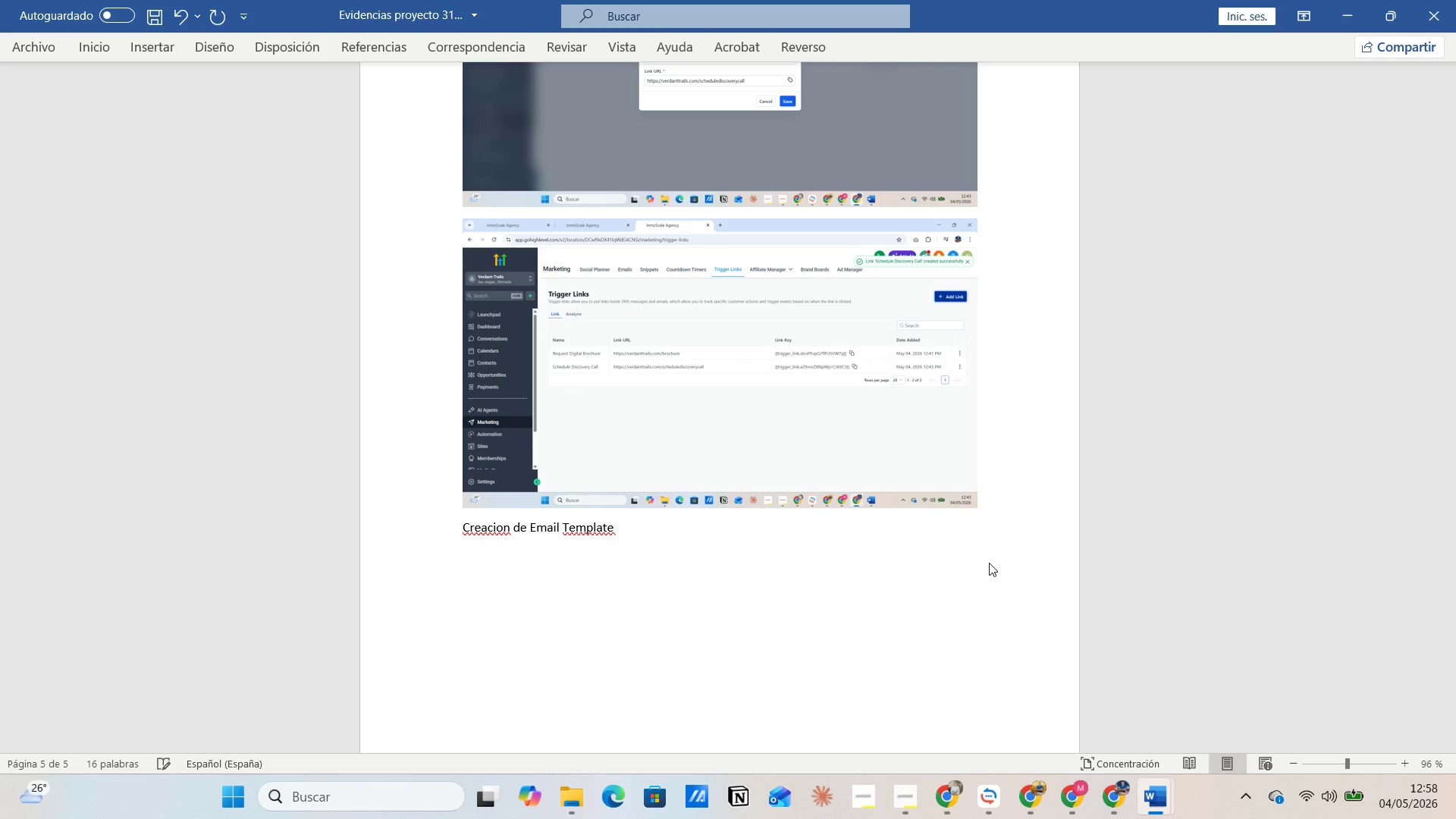 
key(Control+V)
 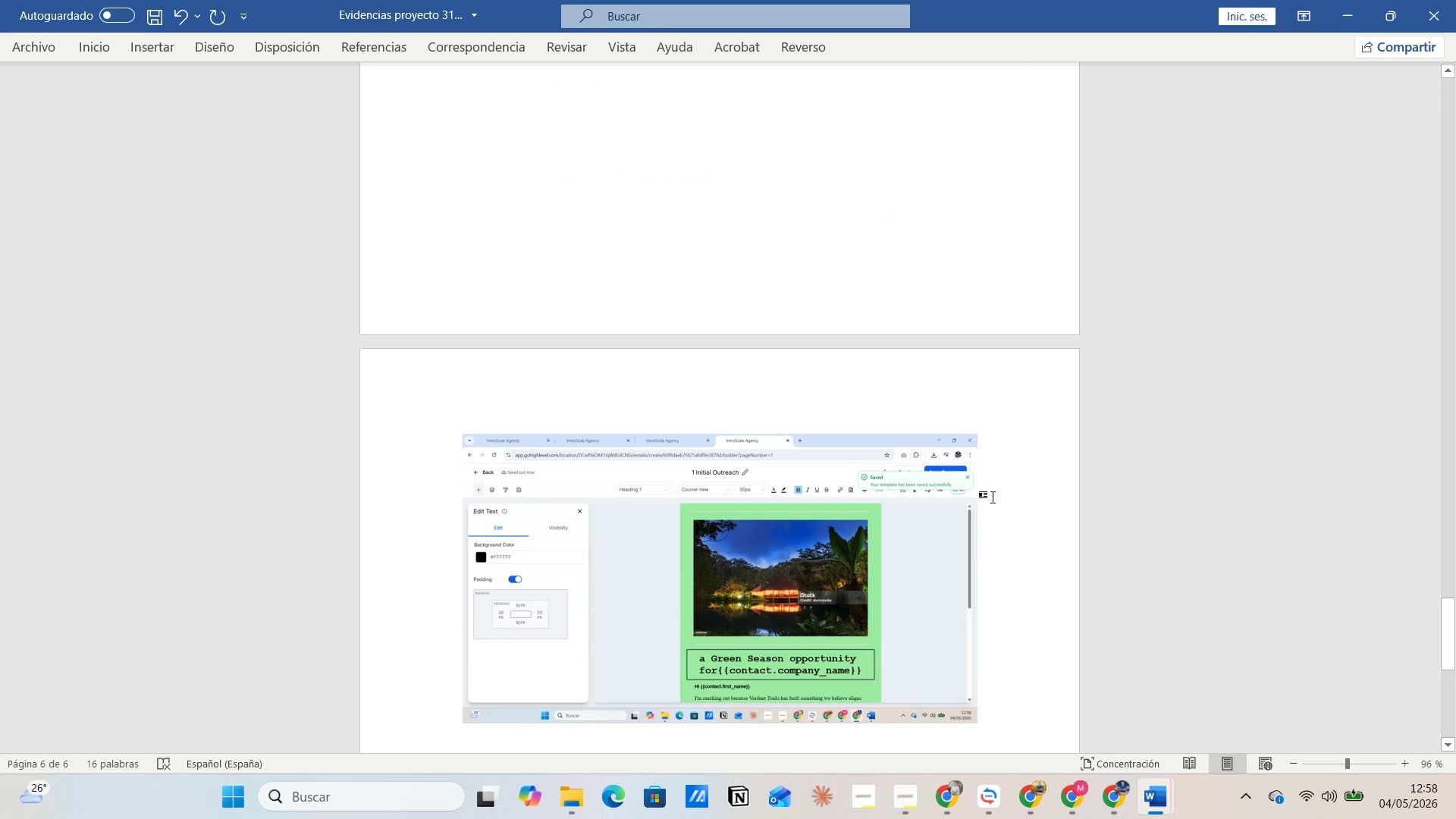 
scroll: coordinate [580, 466], scroll_direction: up, amount: 5.0
 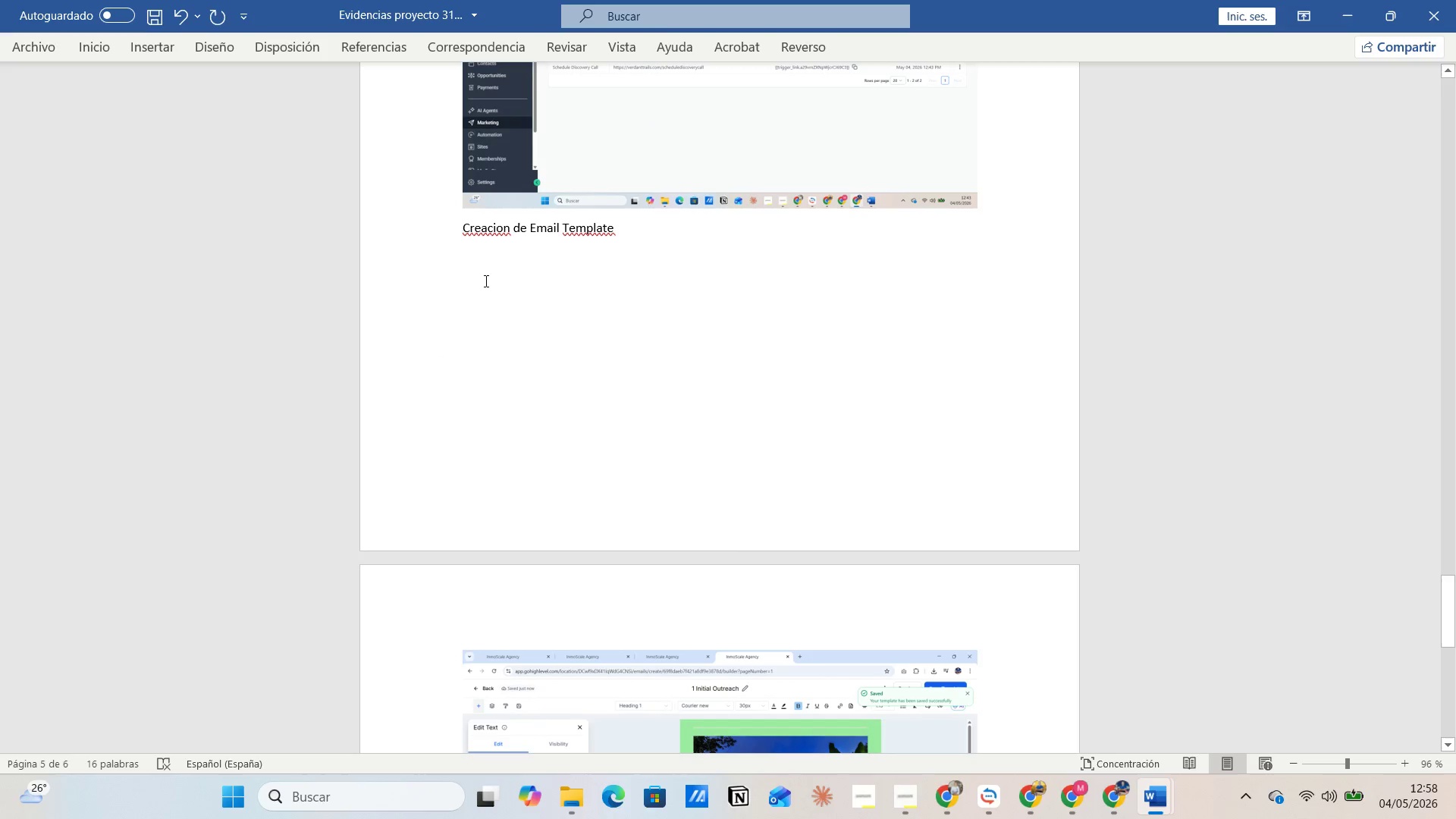 
left_click([482, 277])
 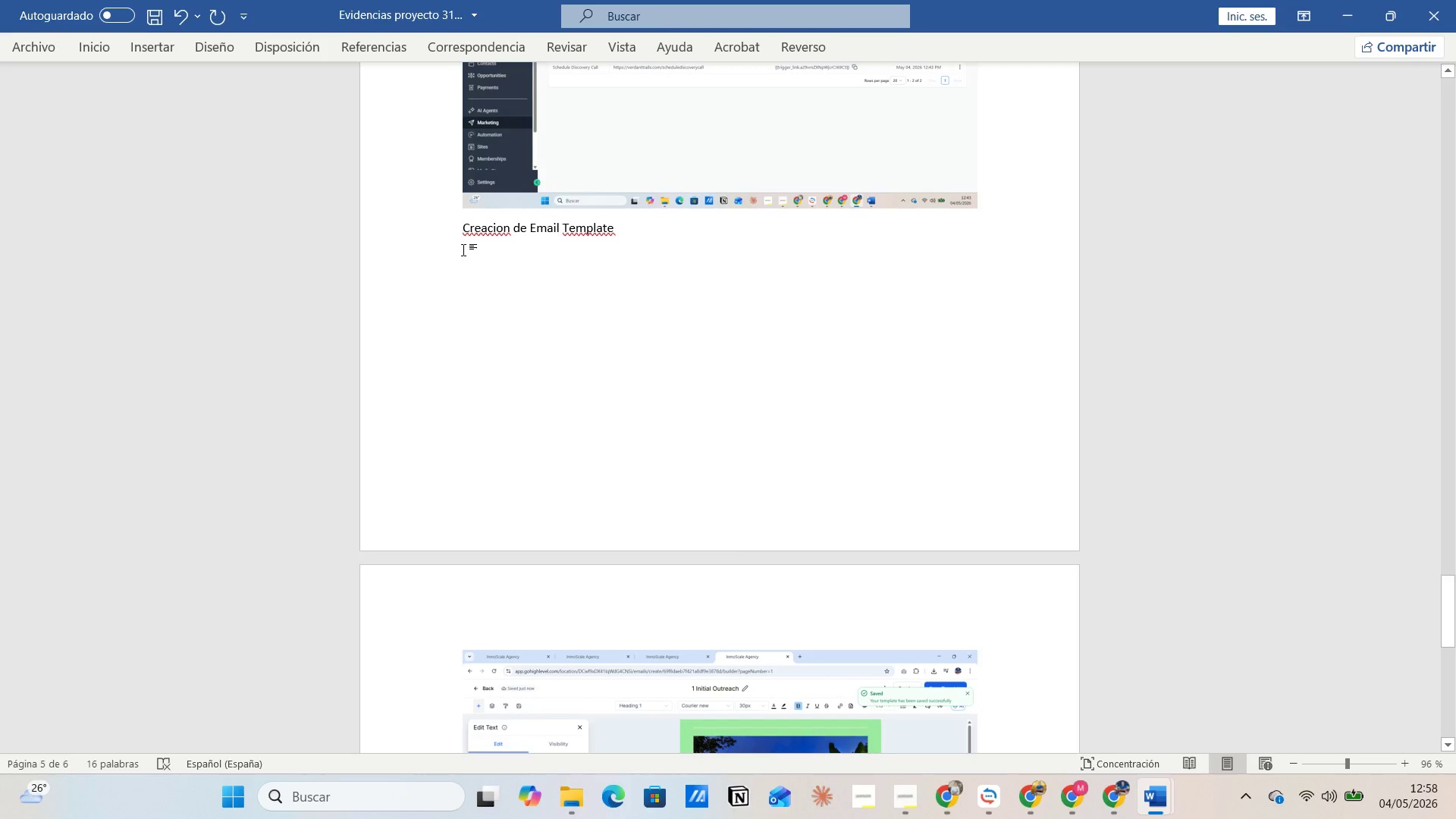 
left_click([472, 236])
 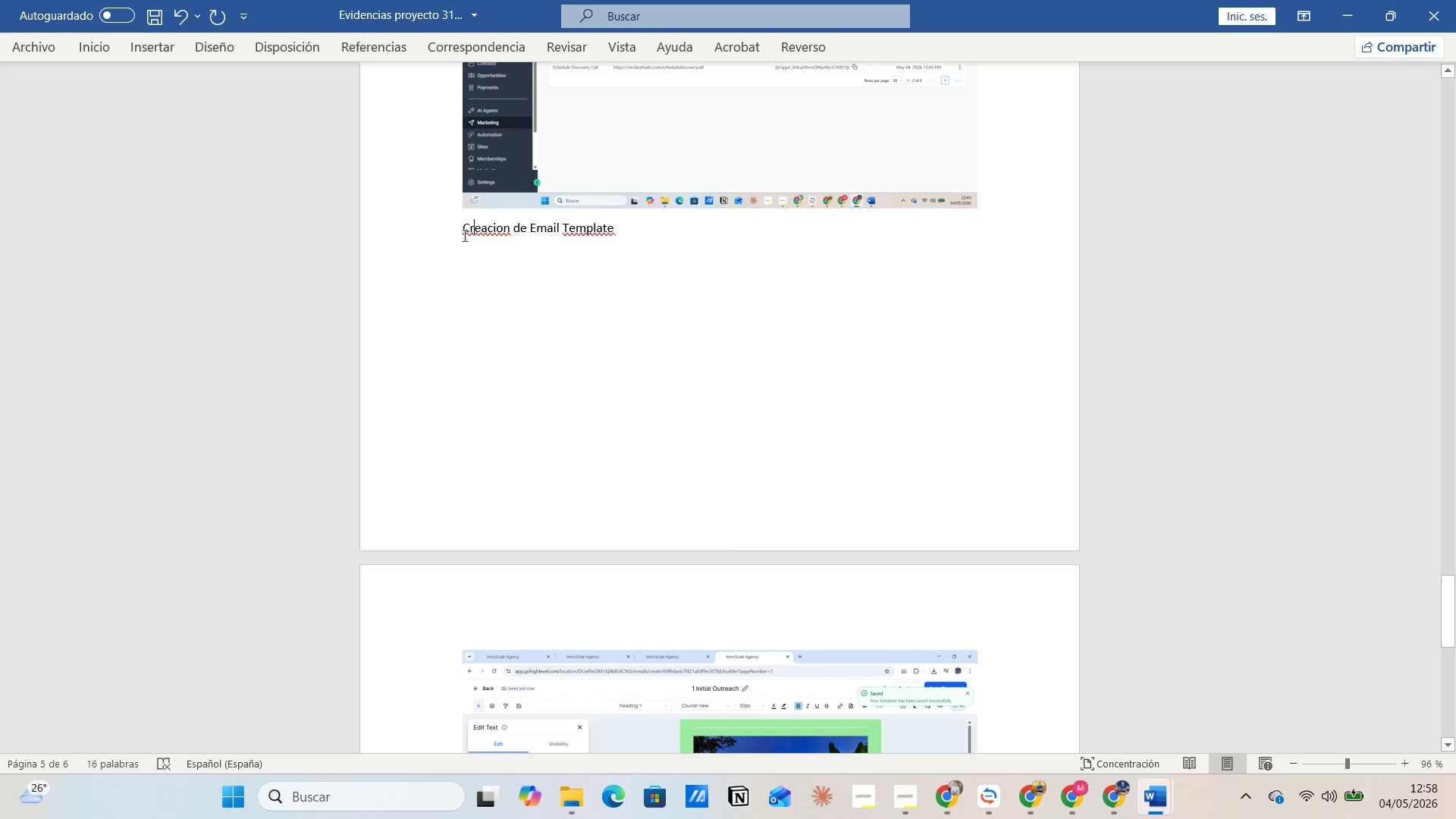 
left_click([463, 234])
 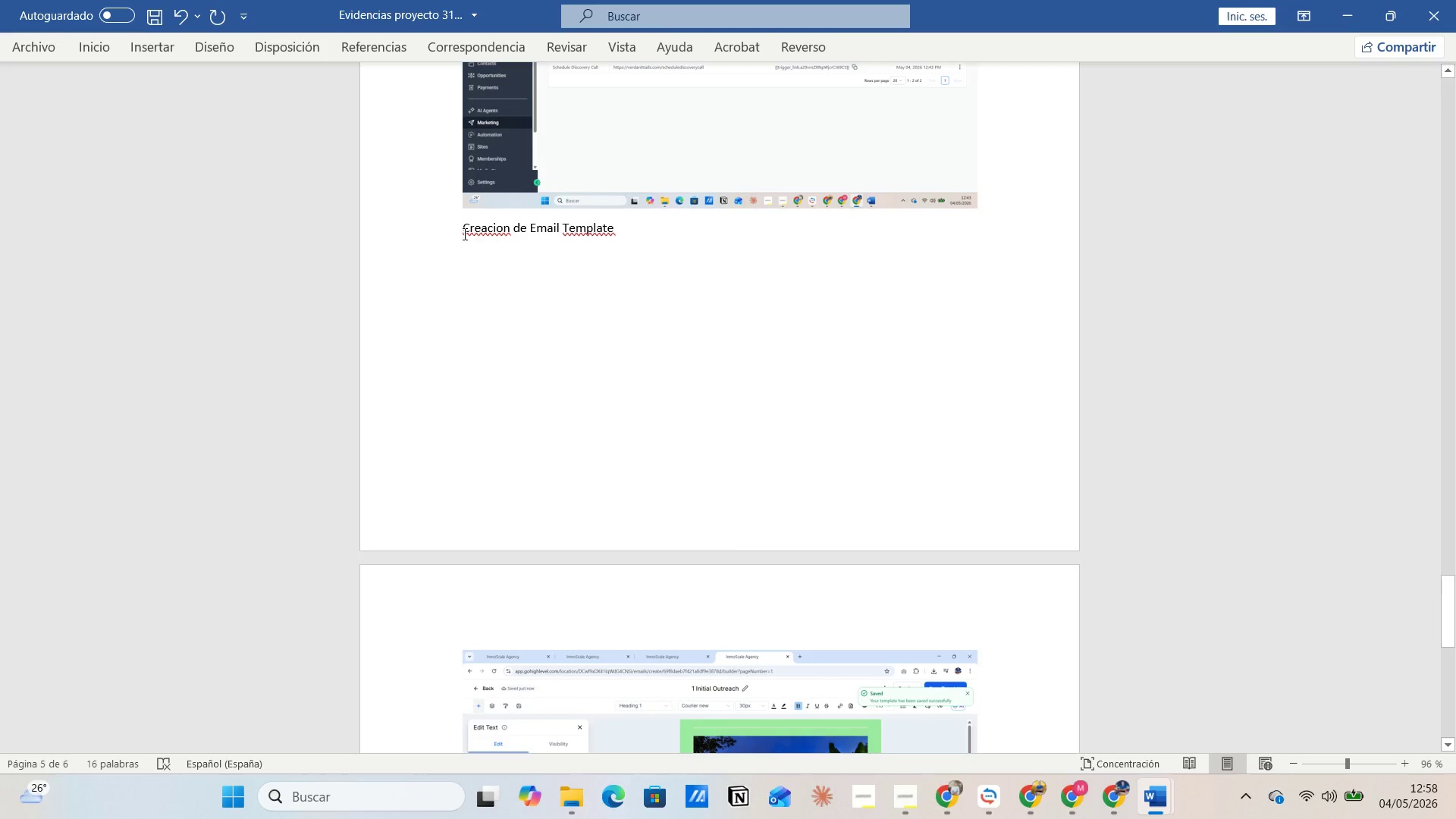 
key(Enter)
 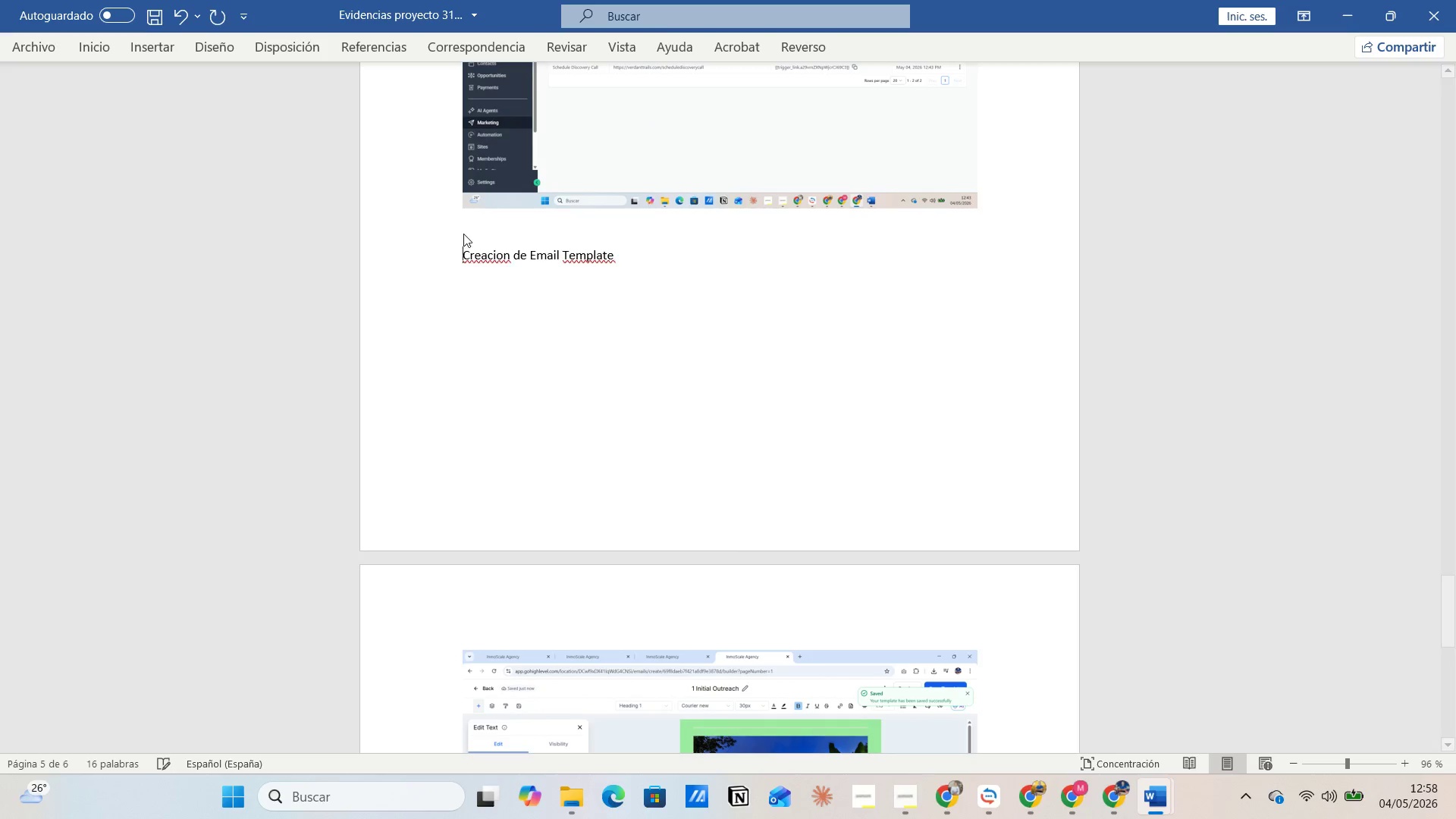 
key(Enter)
 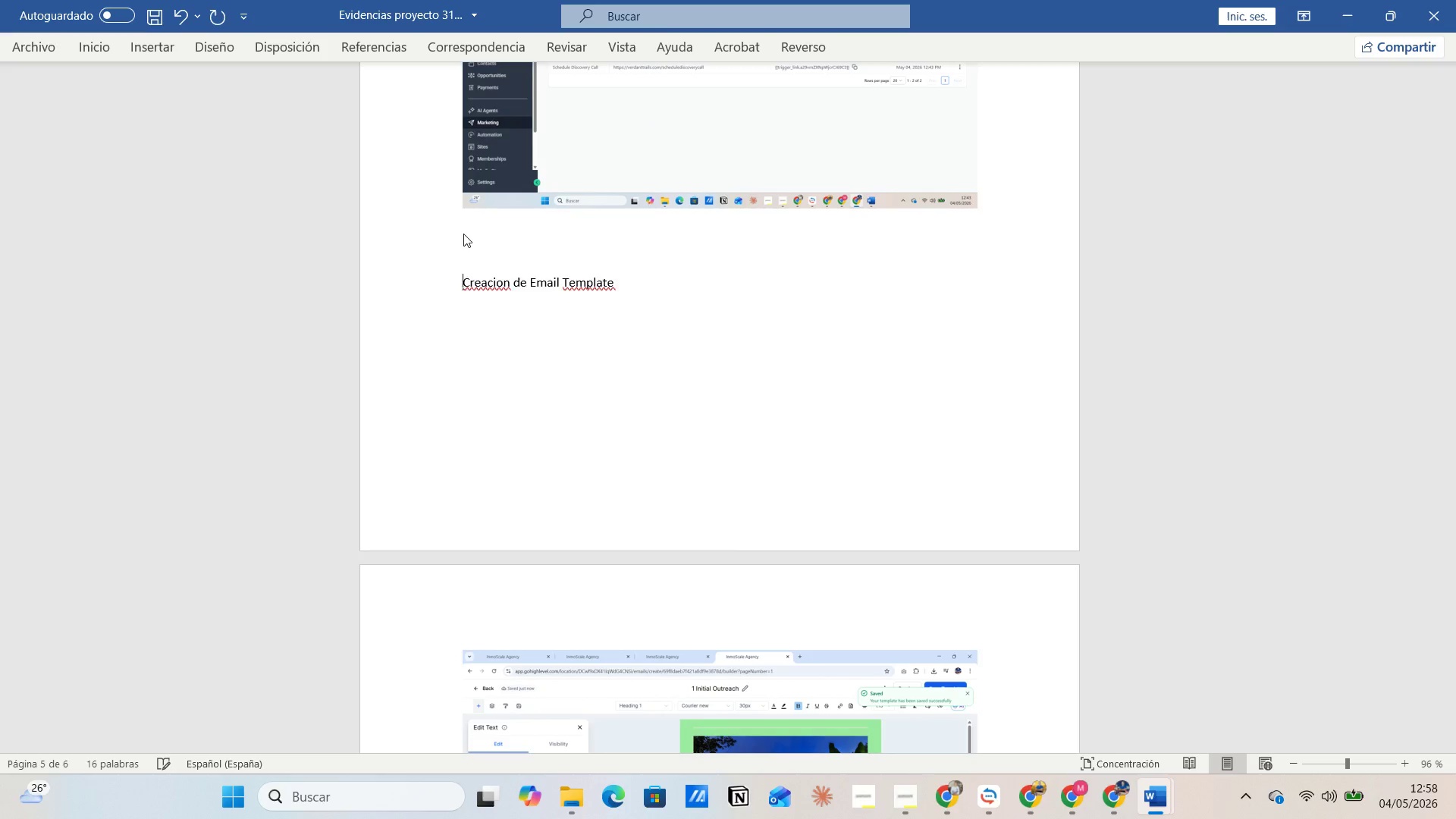 
key(Enter)
 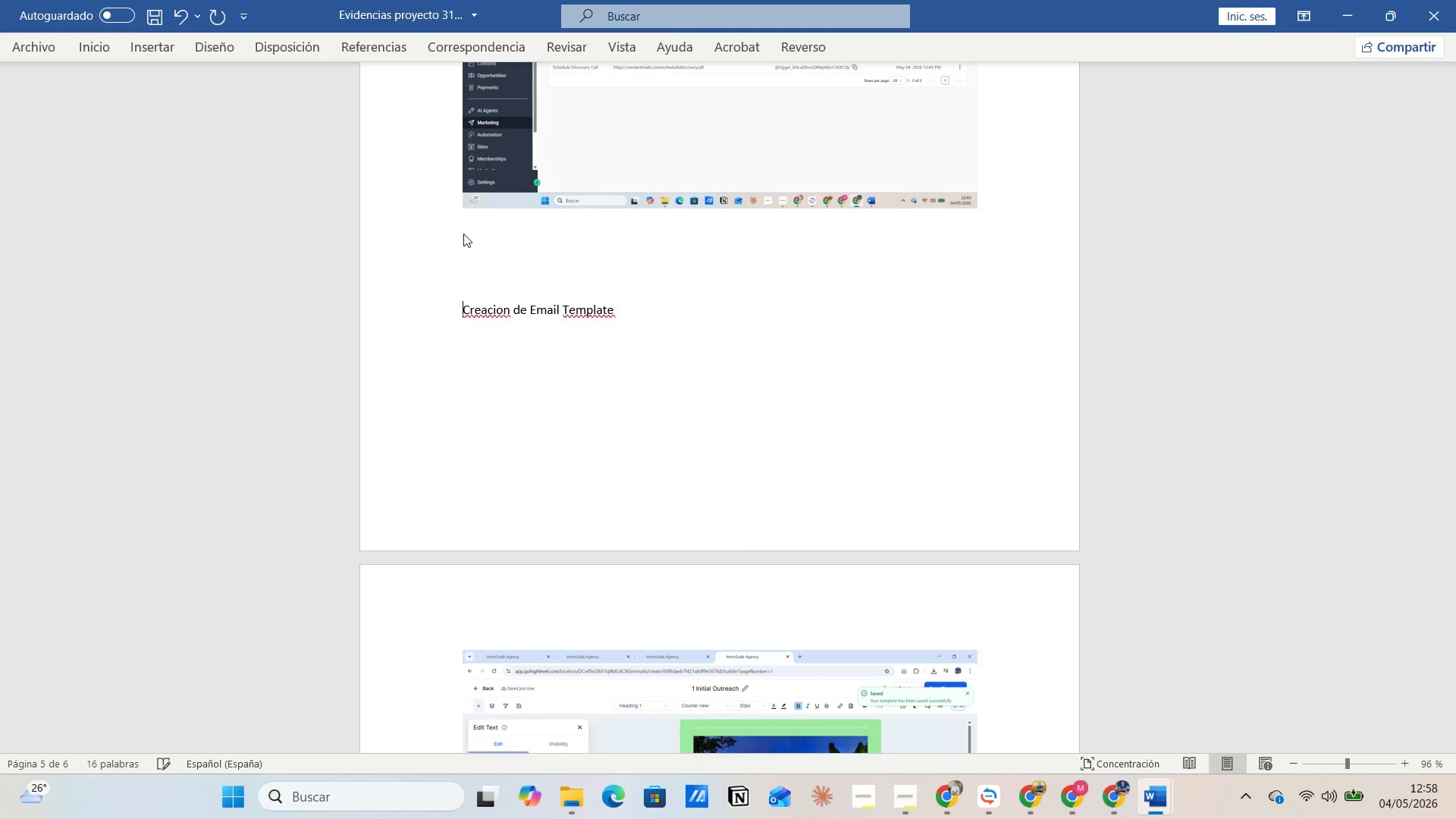 
key(Enter)
 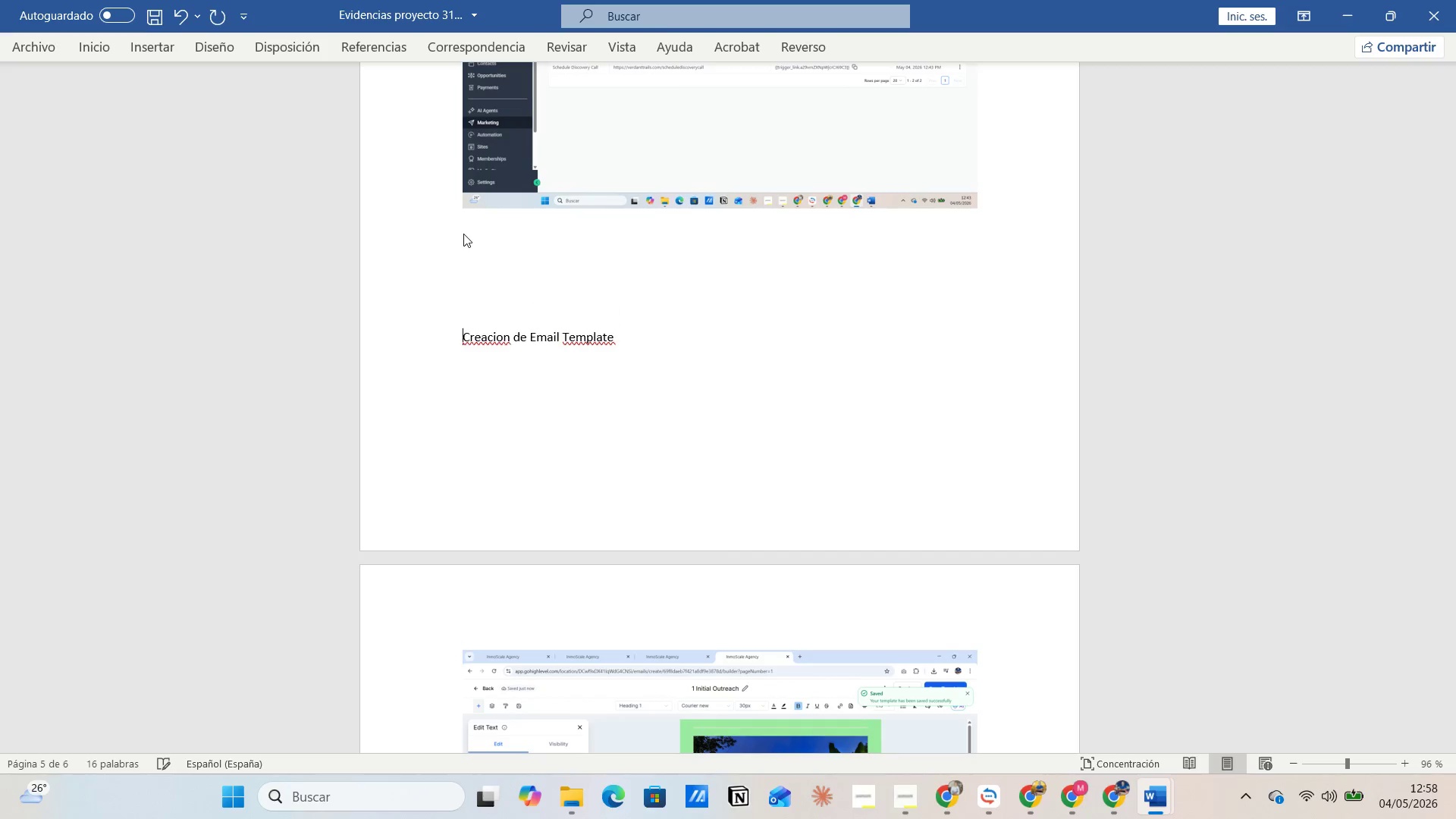 
key(Enter)
 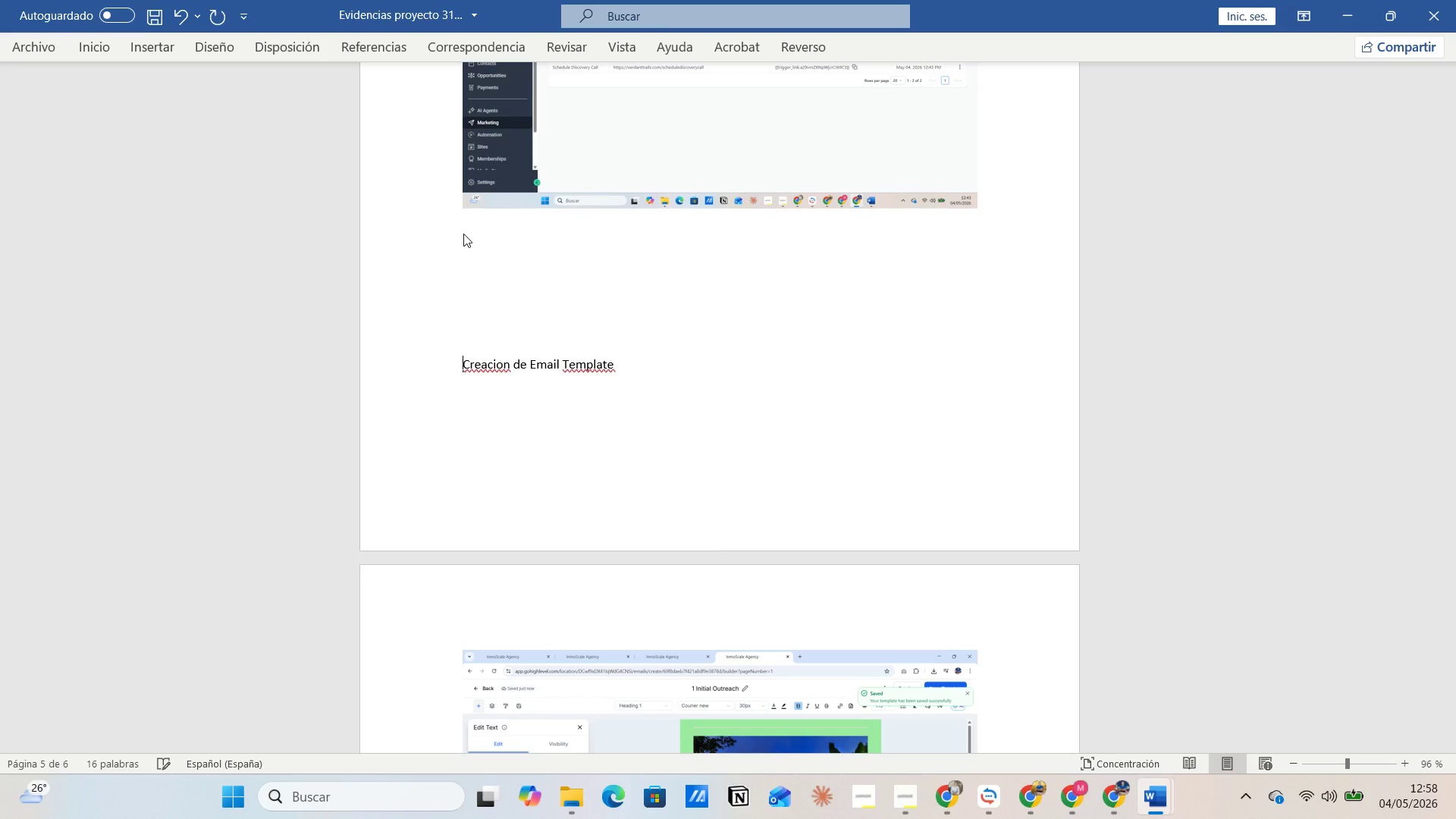 
key(Enter)
 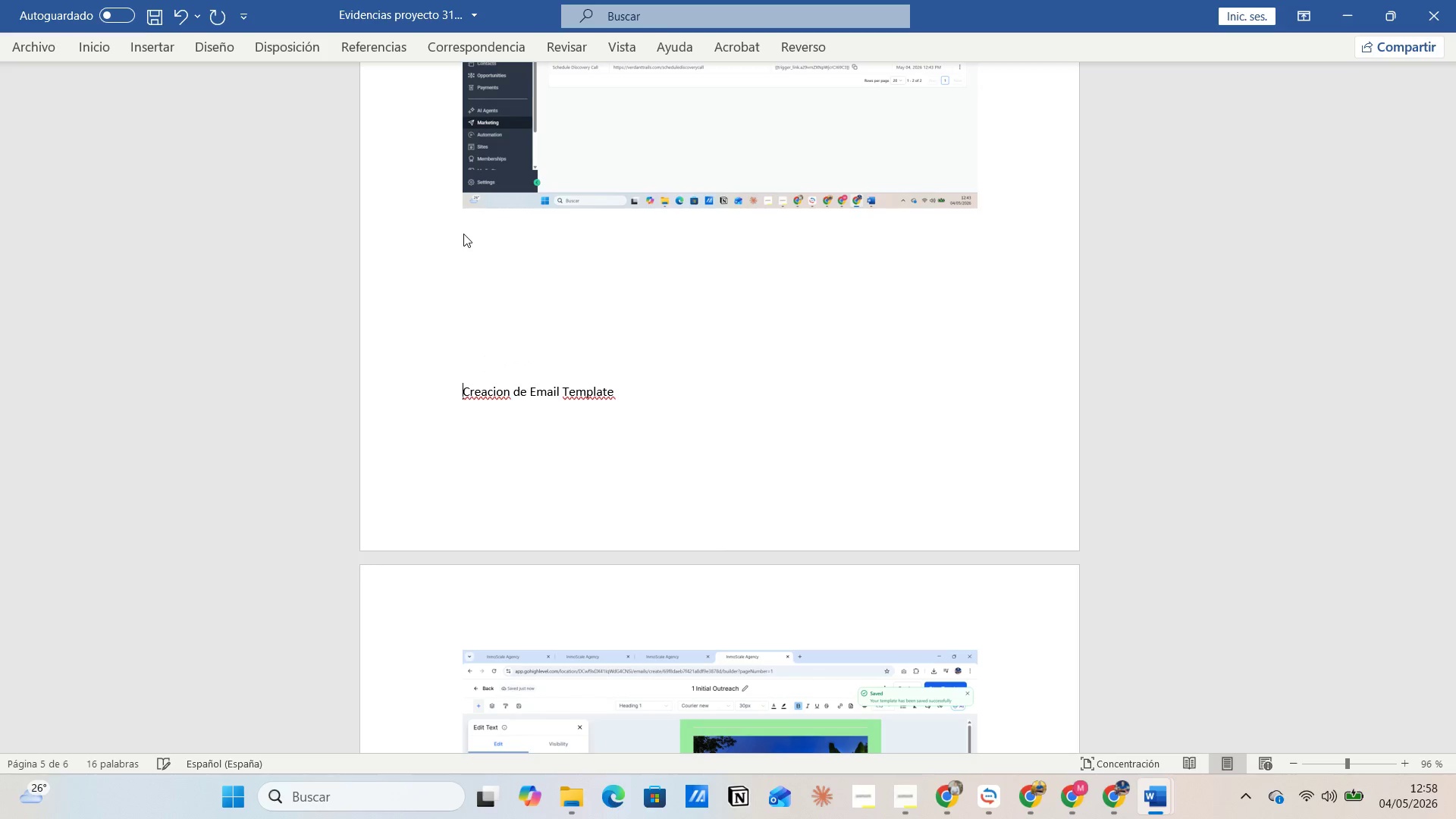 
key(Enter)
 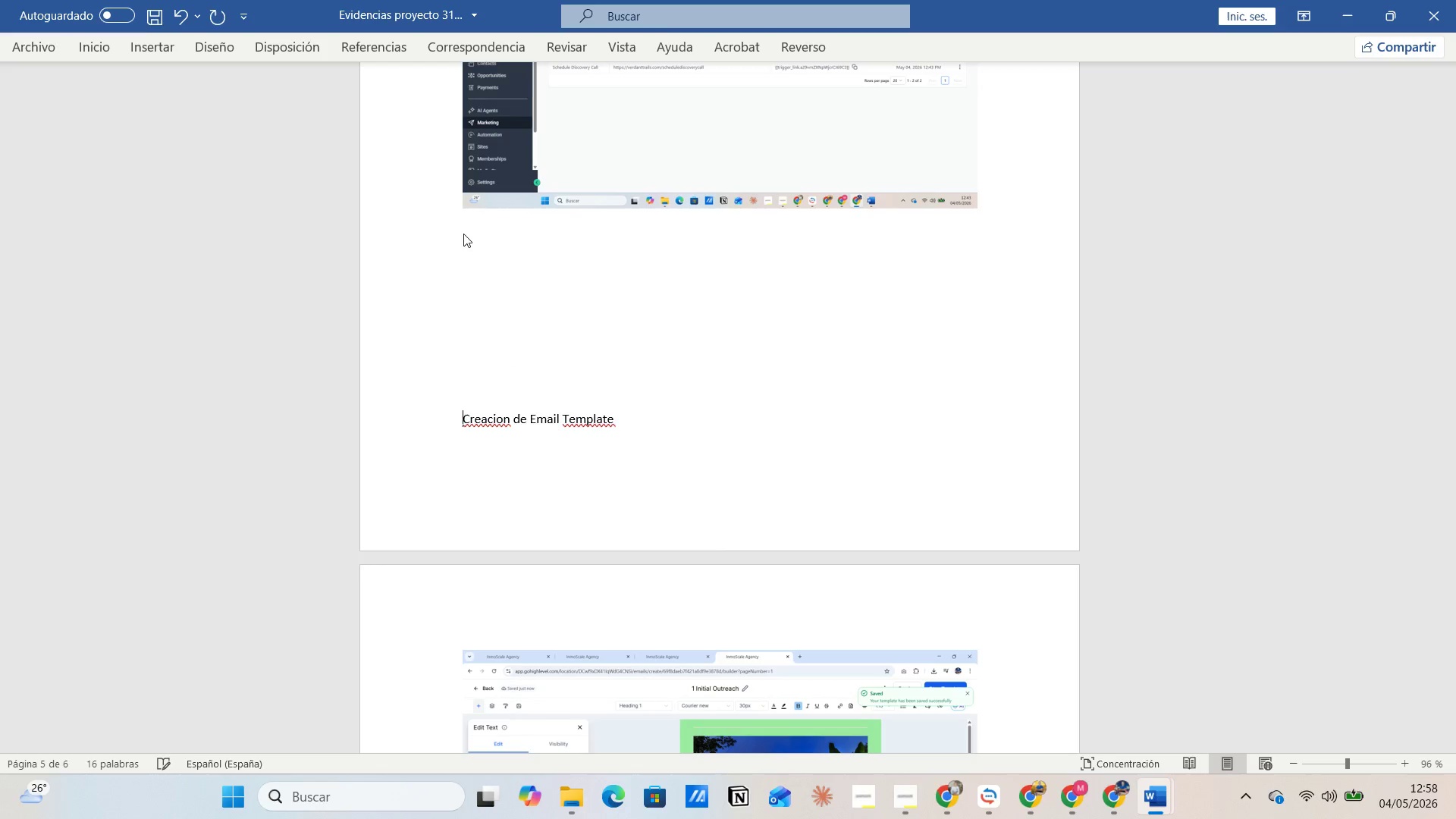 
key(Enter)
 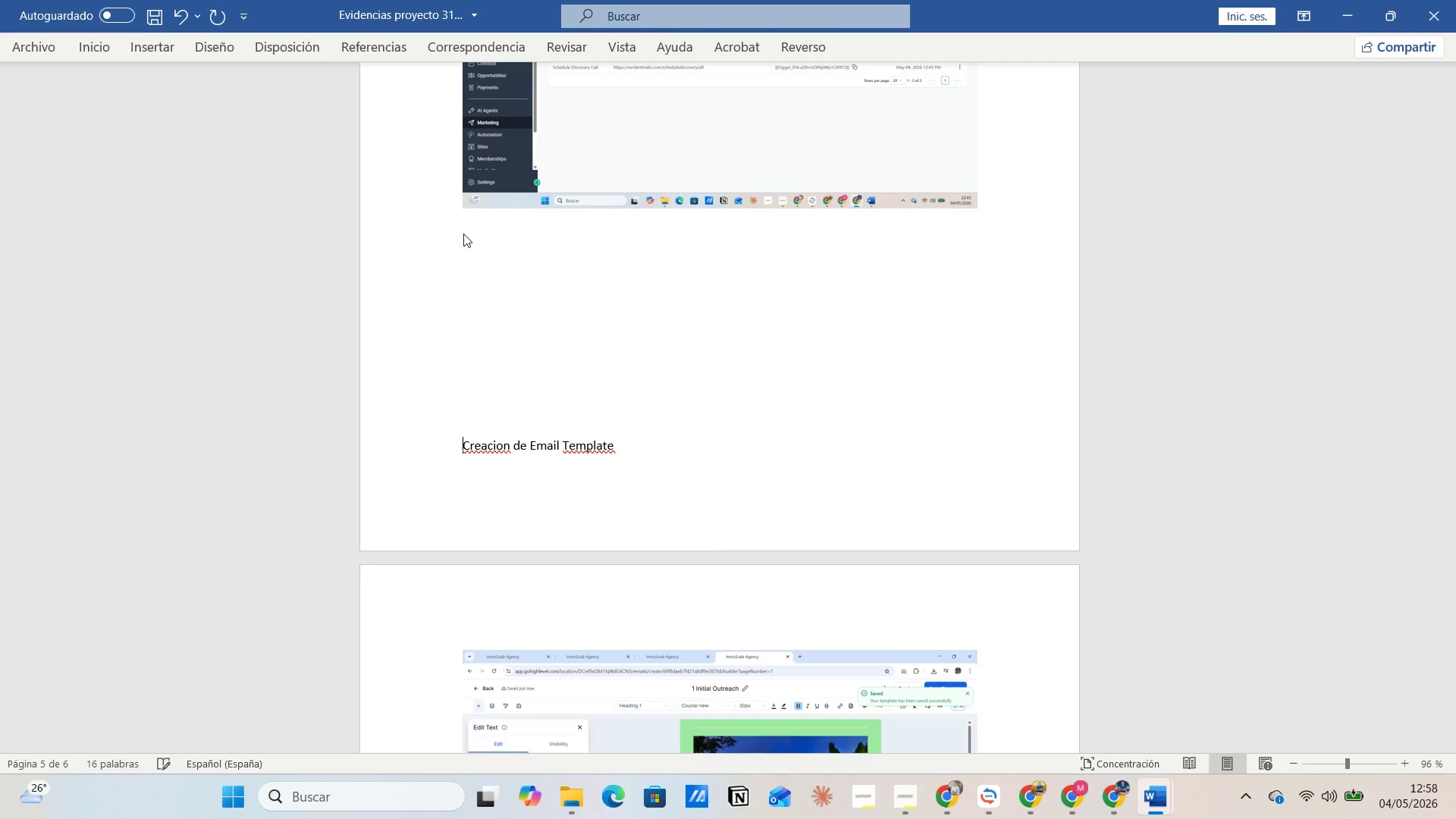 
key(Enter)
 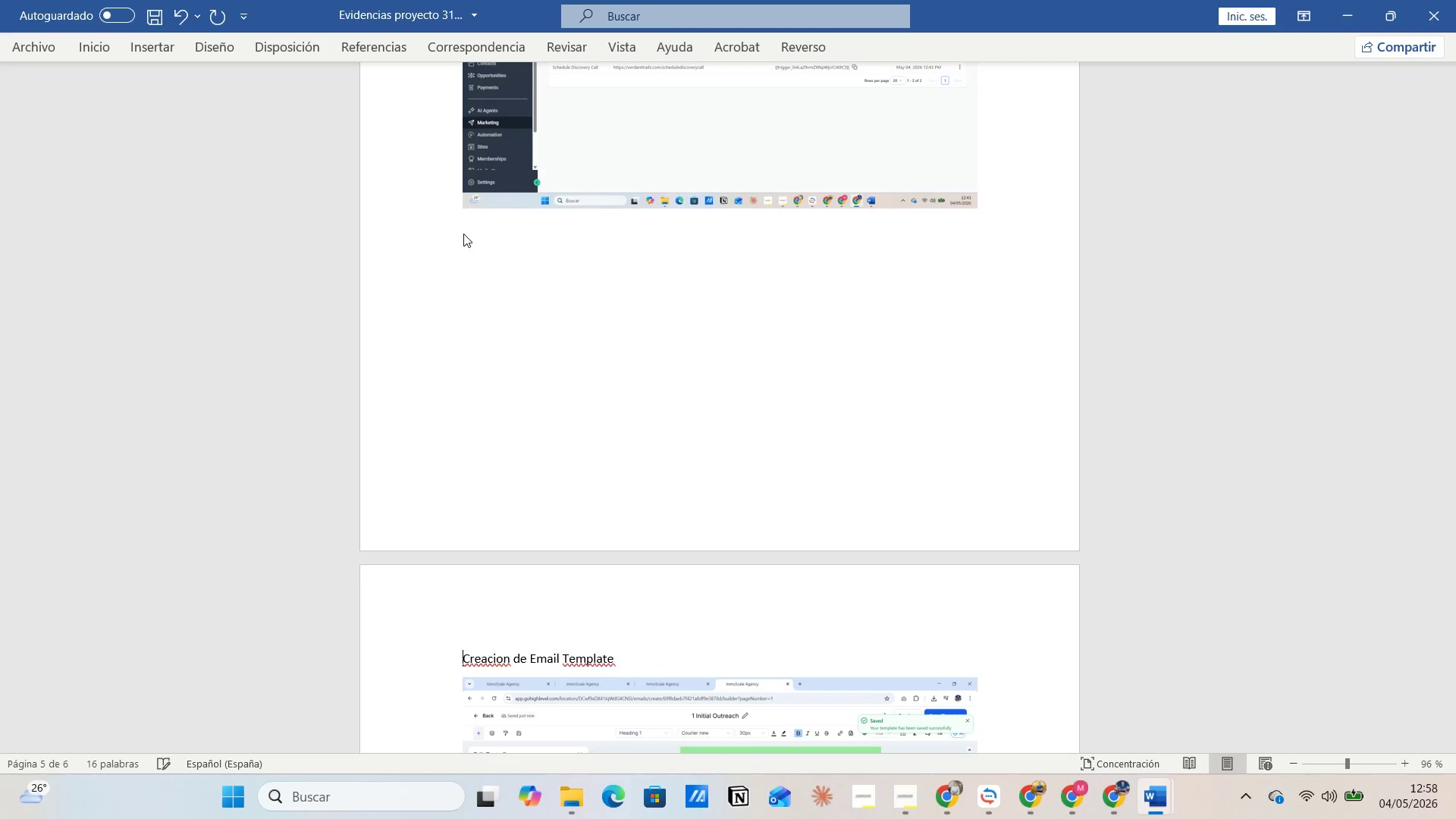 
left_click([729, 441])
 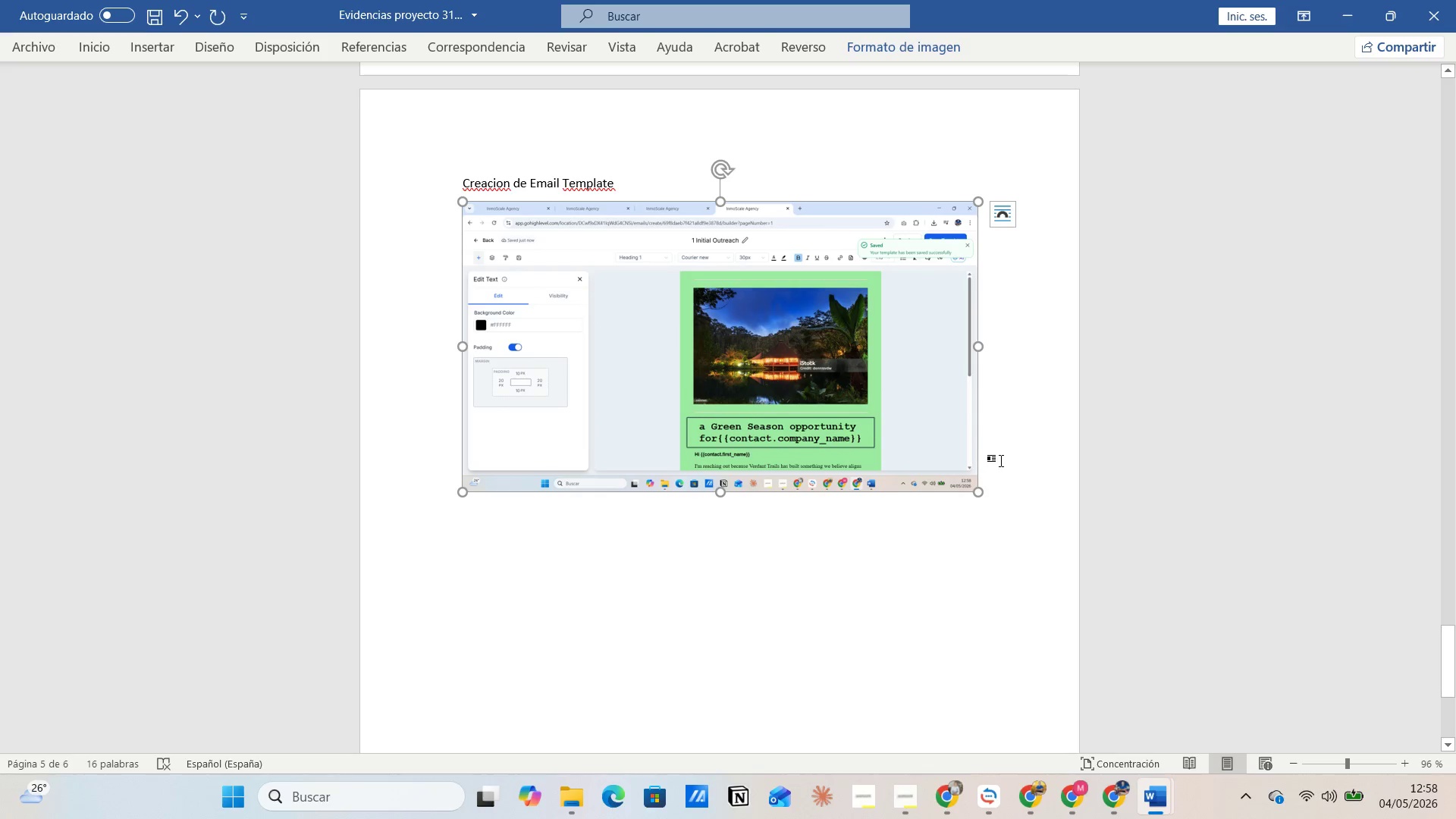 
scroll: coordinate [714, 427], scroll_direction: down, amount: 11.0
 